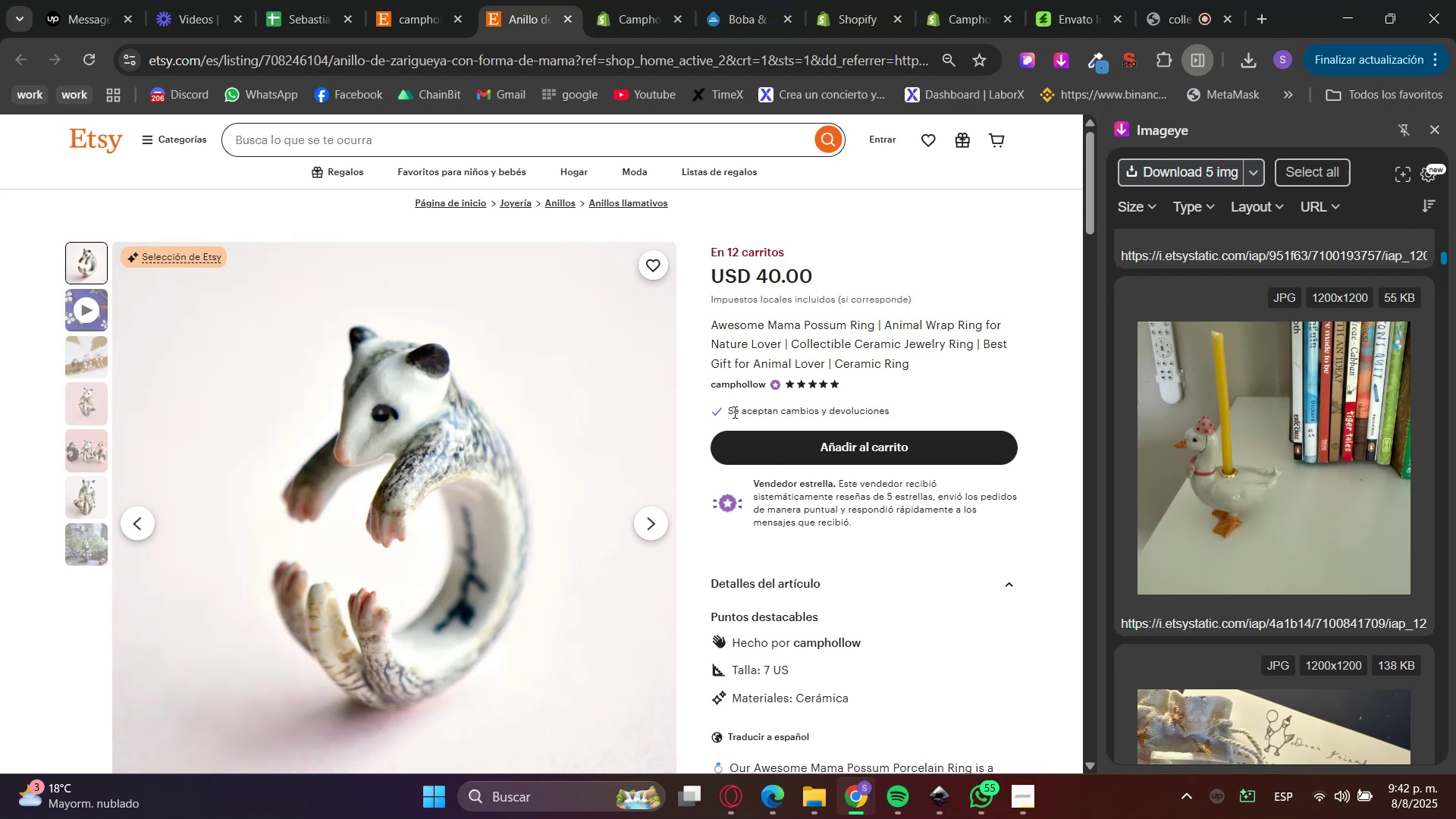 
left_click_drag(start_coordinate=[733, 412], to_coordinate=[856, 405])
 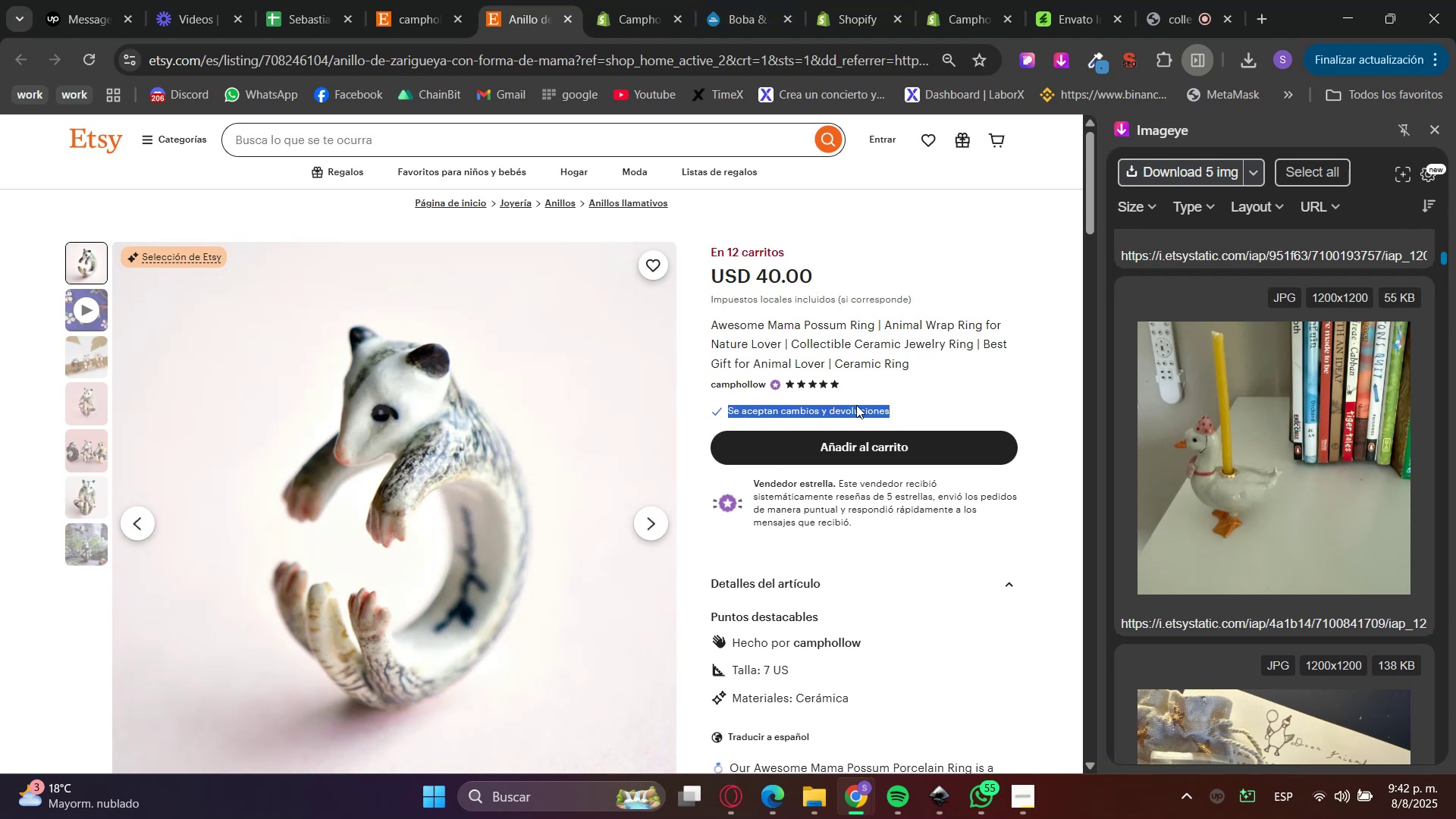 
hold_key(key=ControlLeft, duration=0.57)
 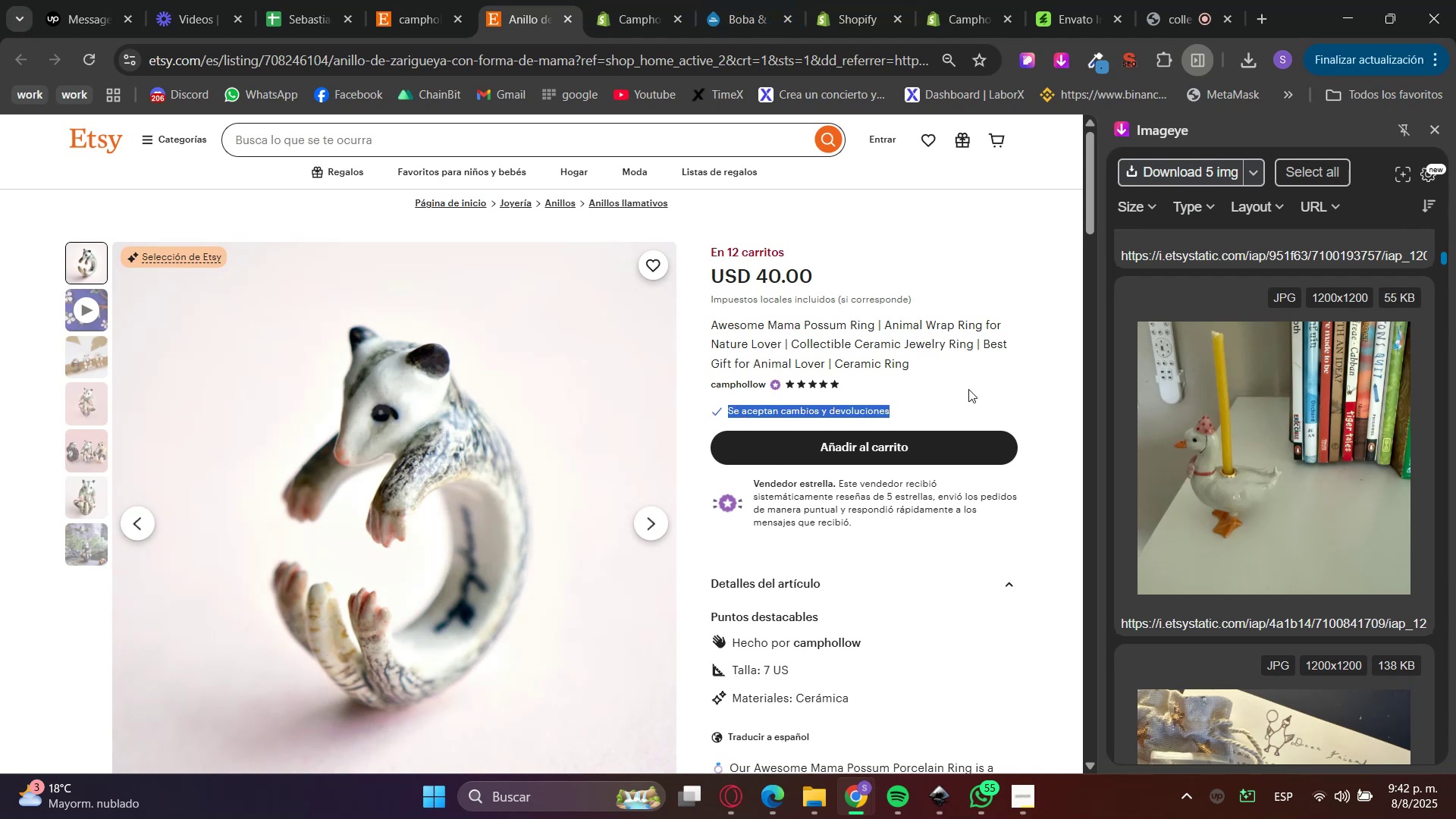 
key(Control+ControlLeft)
 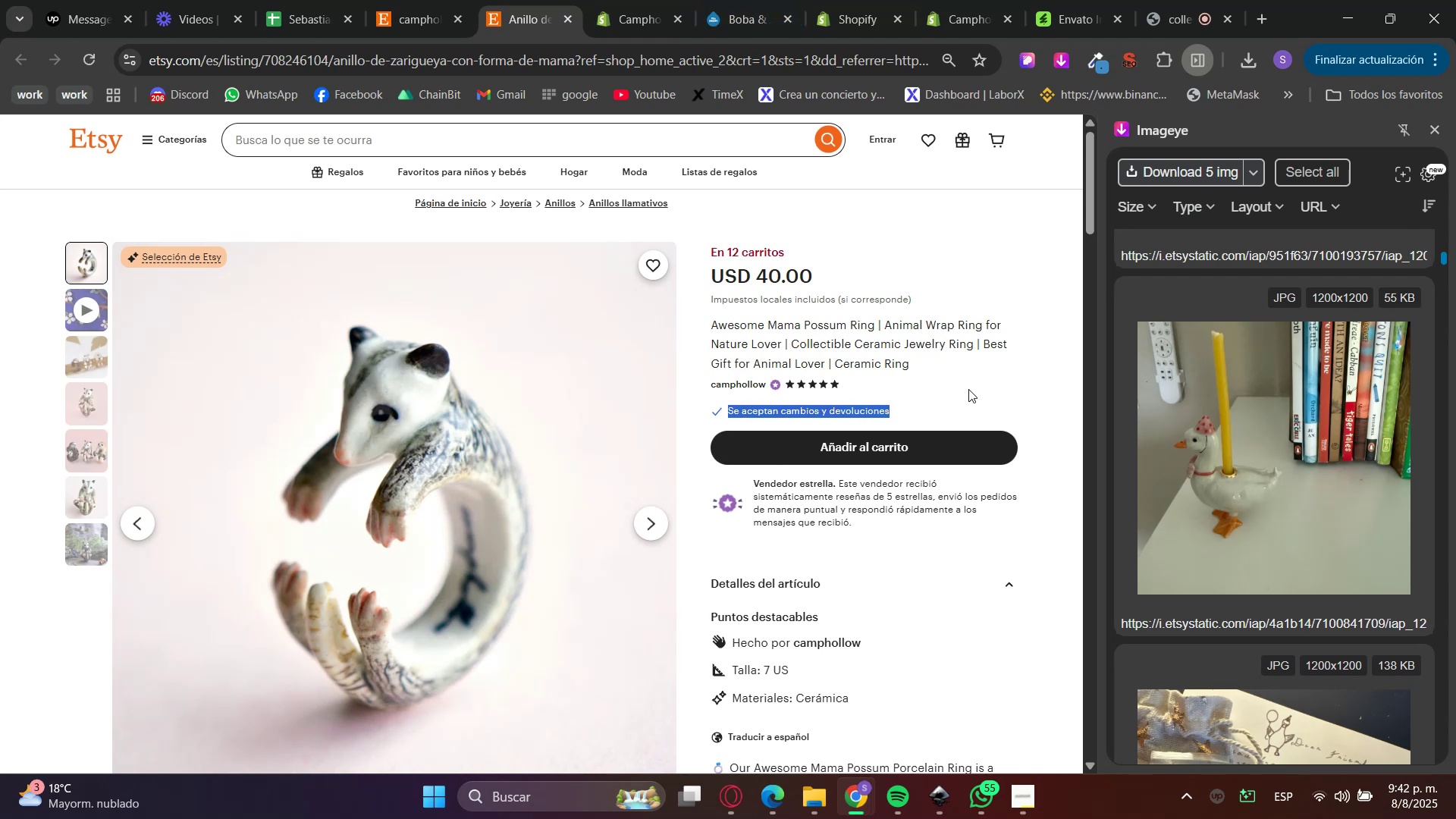 
scroll: coordinate [964, 403], scroll_direction: down, amount: 3.0
 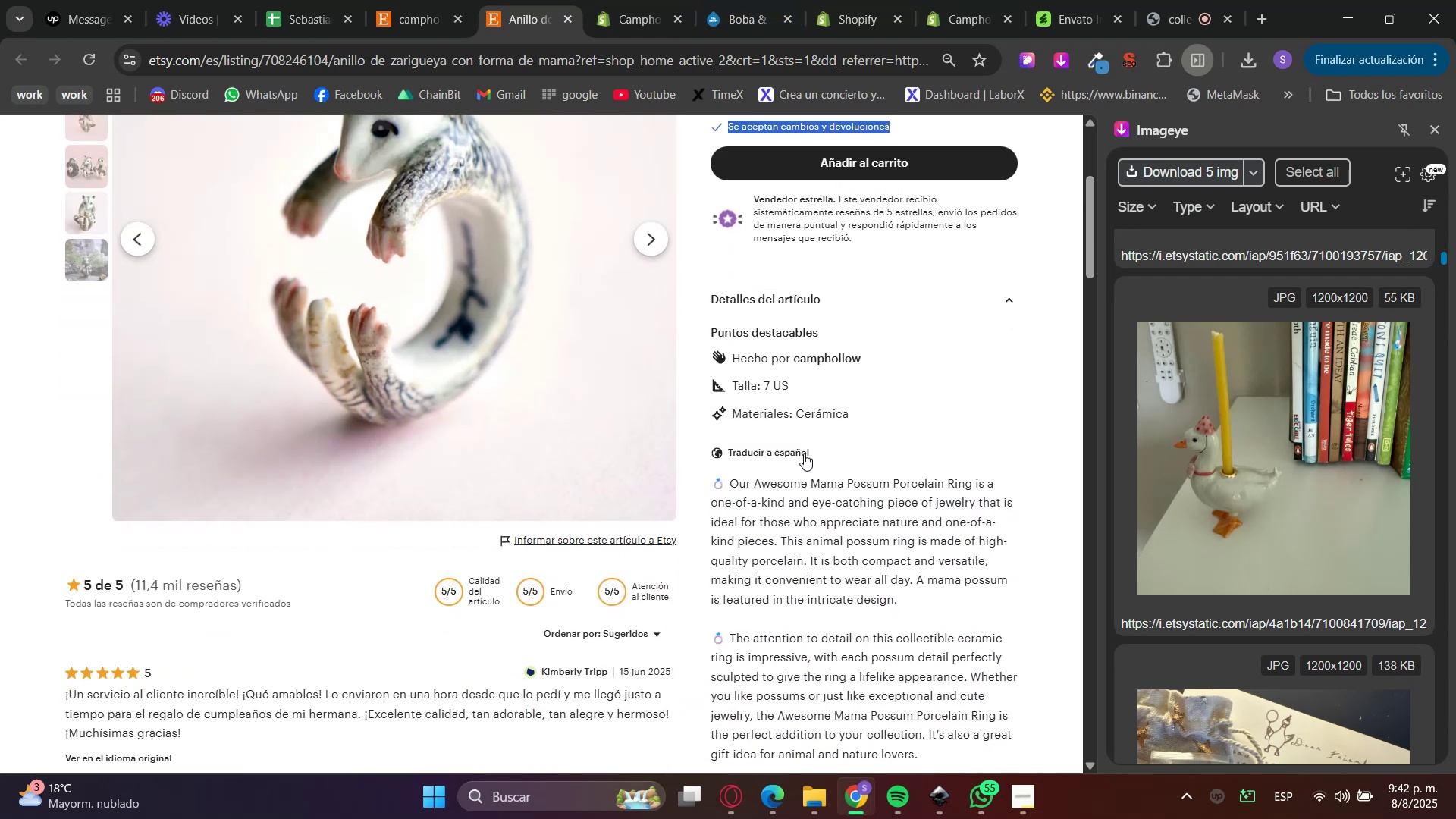 
scroll: coordinate [806, 466], scroll_direction: up, amount: 5.0
 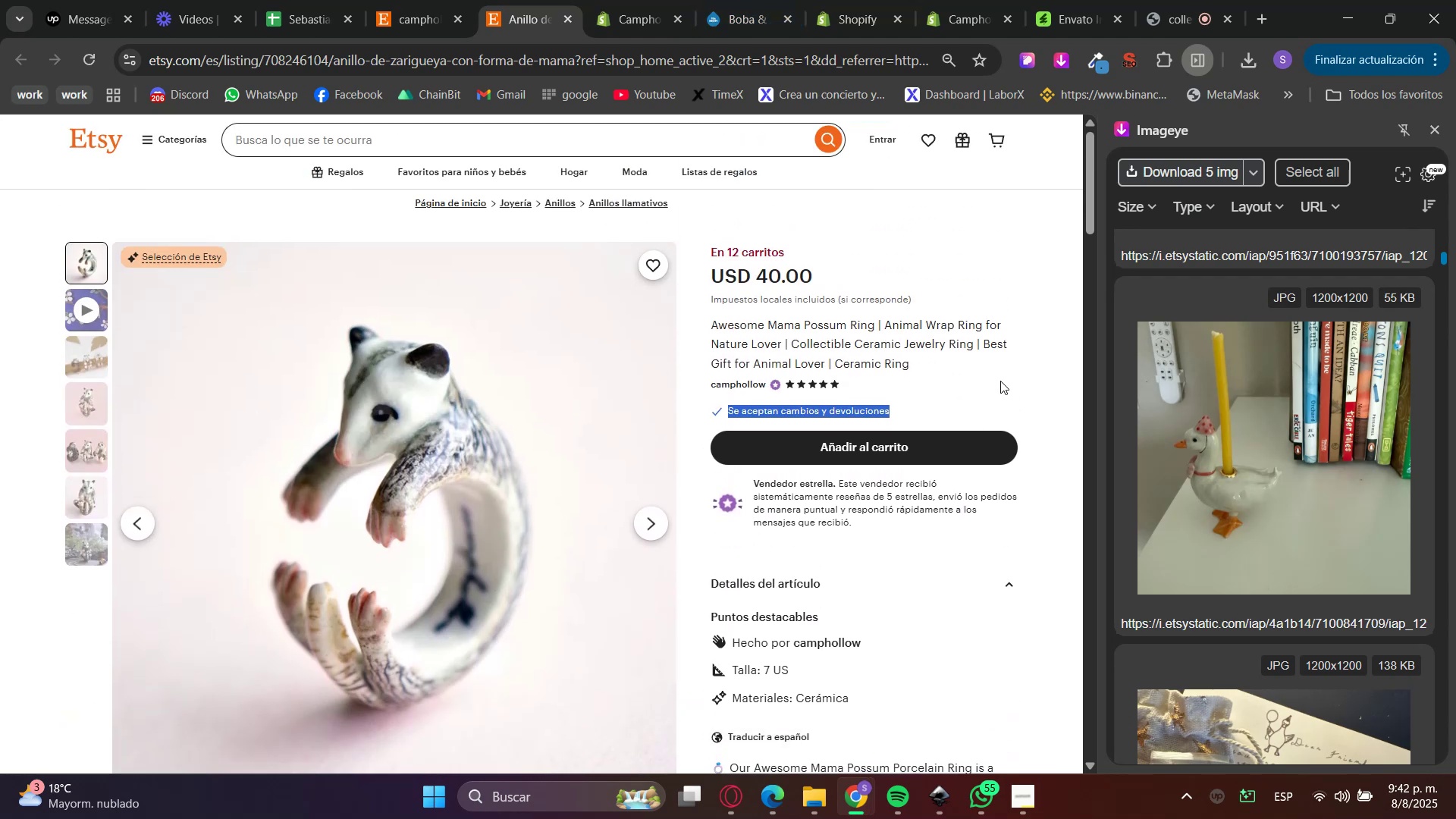 
key(Control+C)
 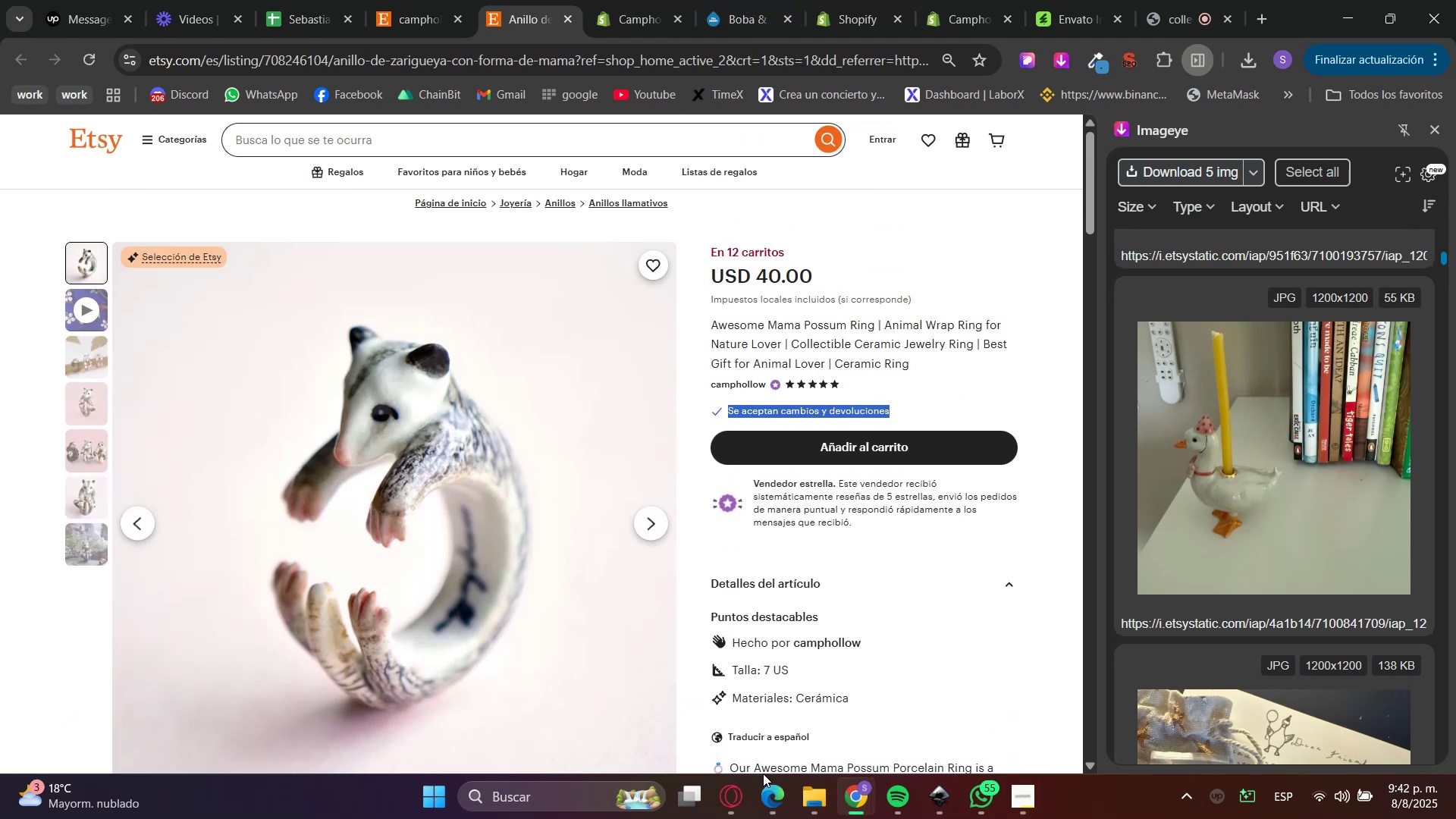 
left_click([739, 791])
 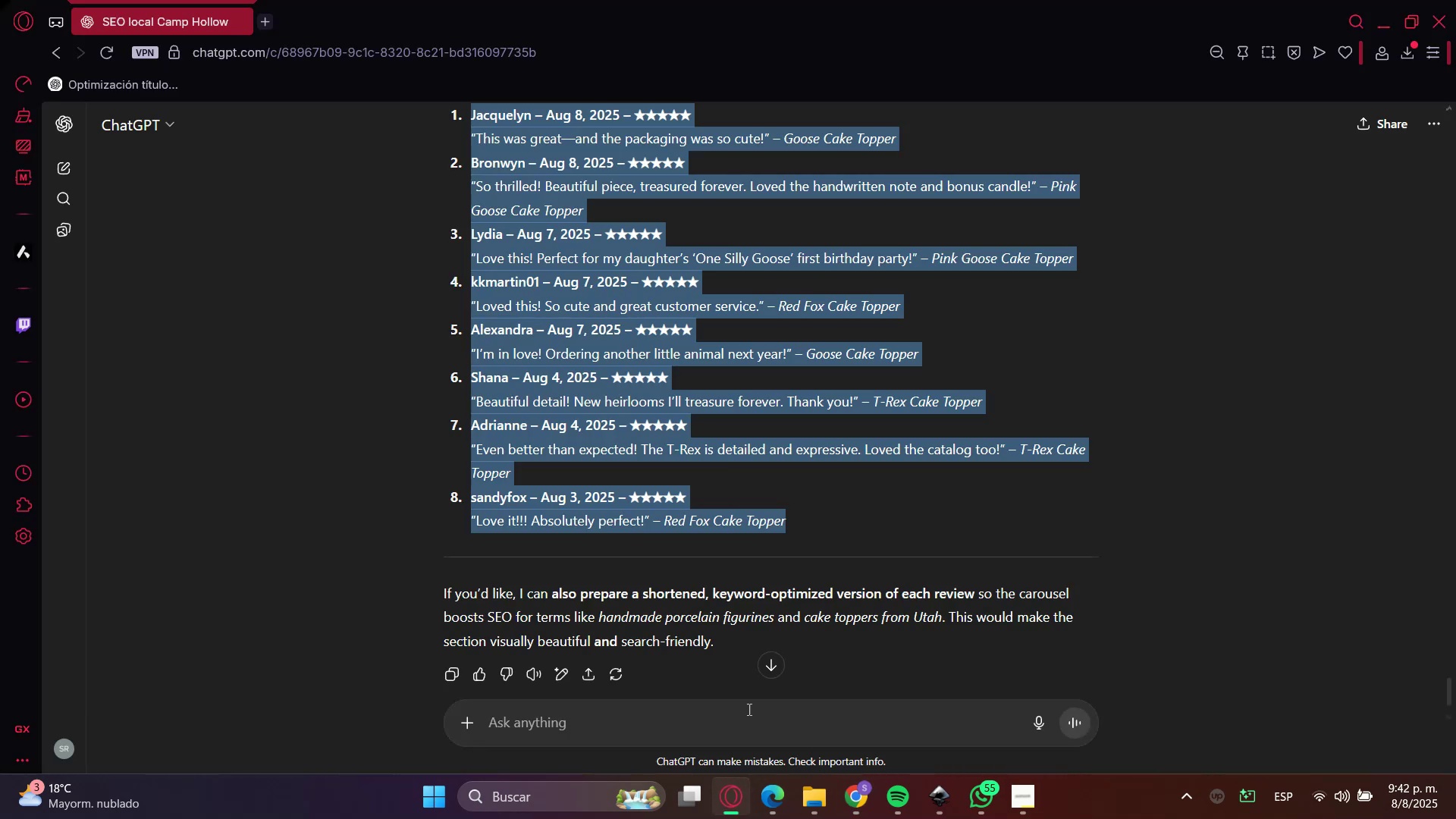 
left_click([739, 730])
 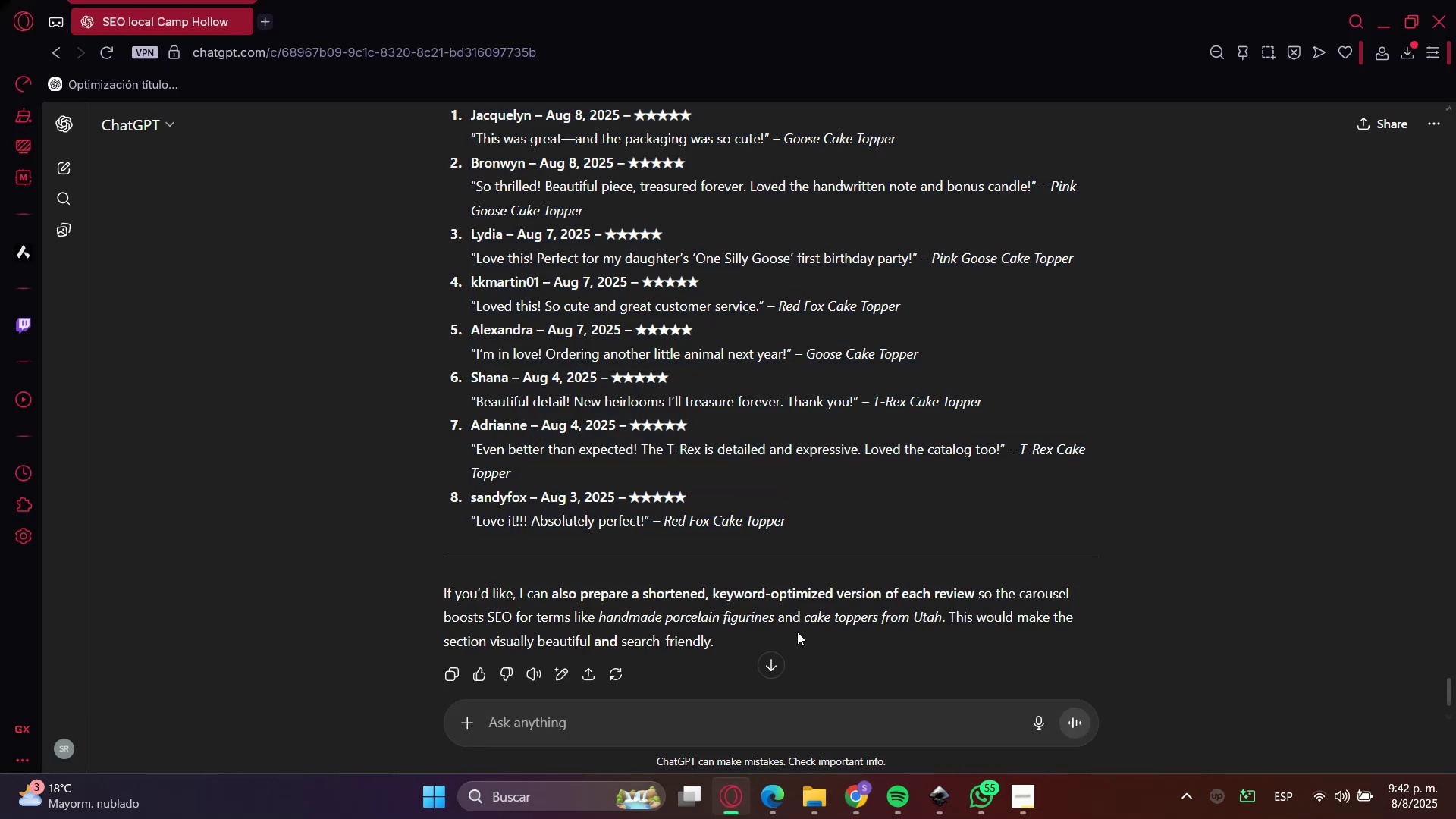 
key(Control+V)
 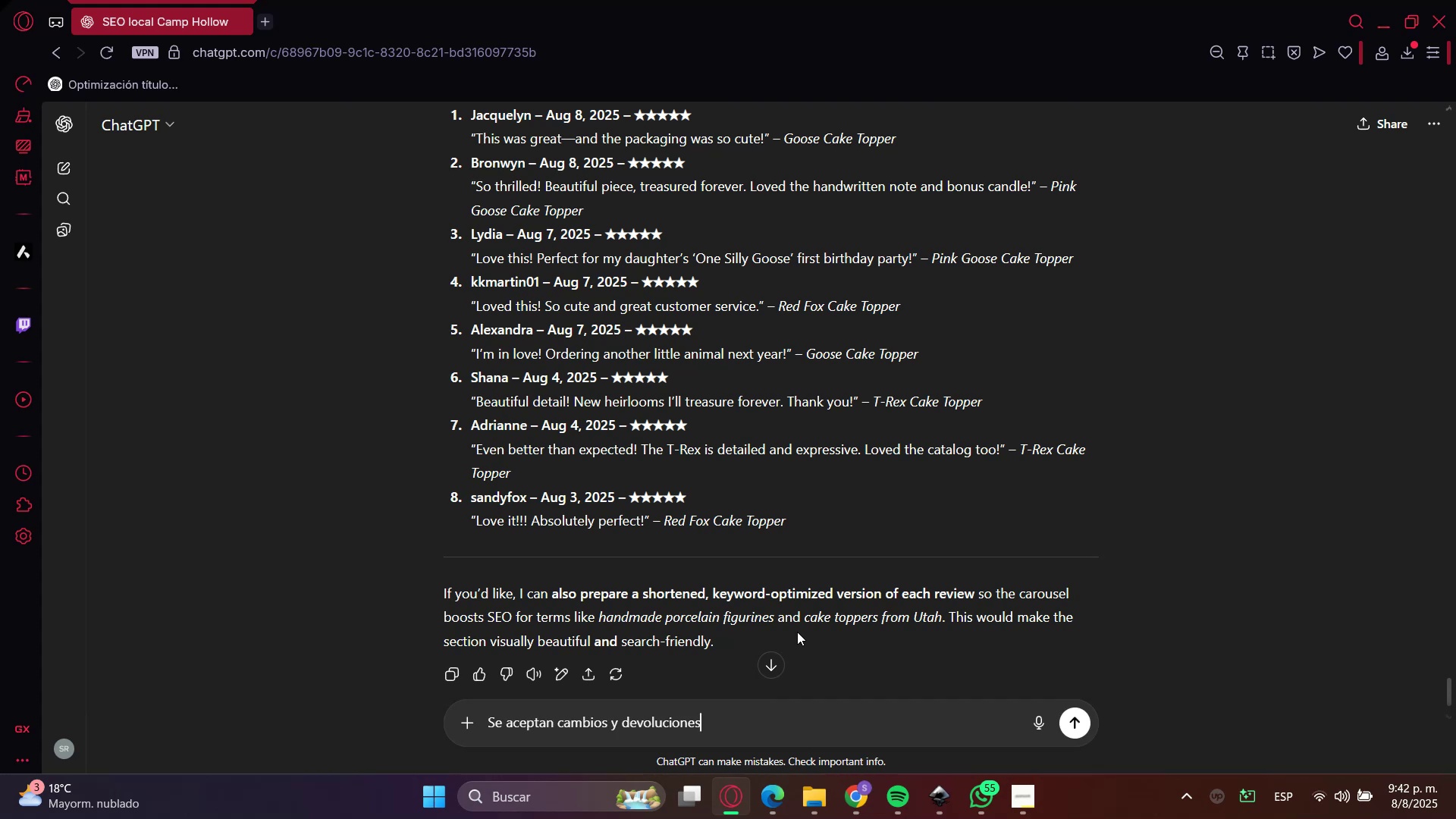 
type( to english)
 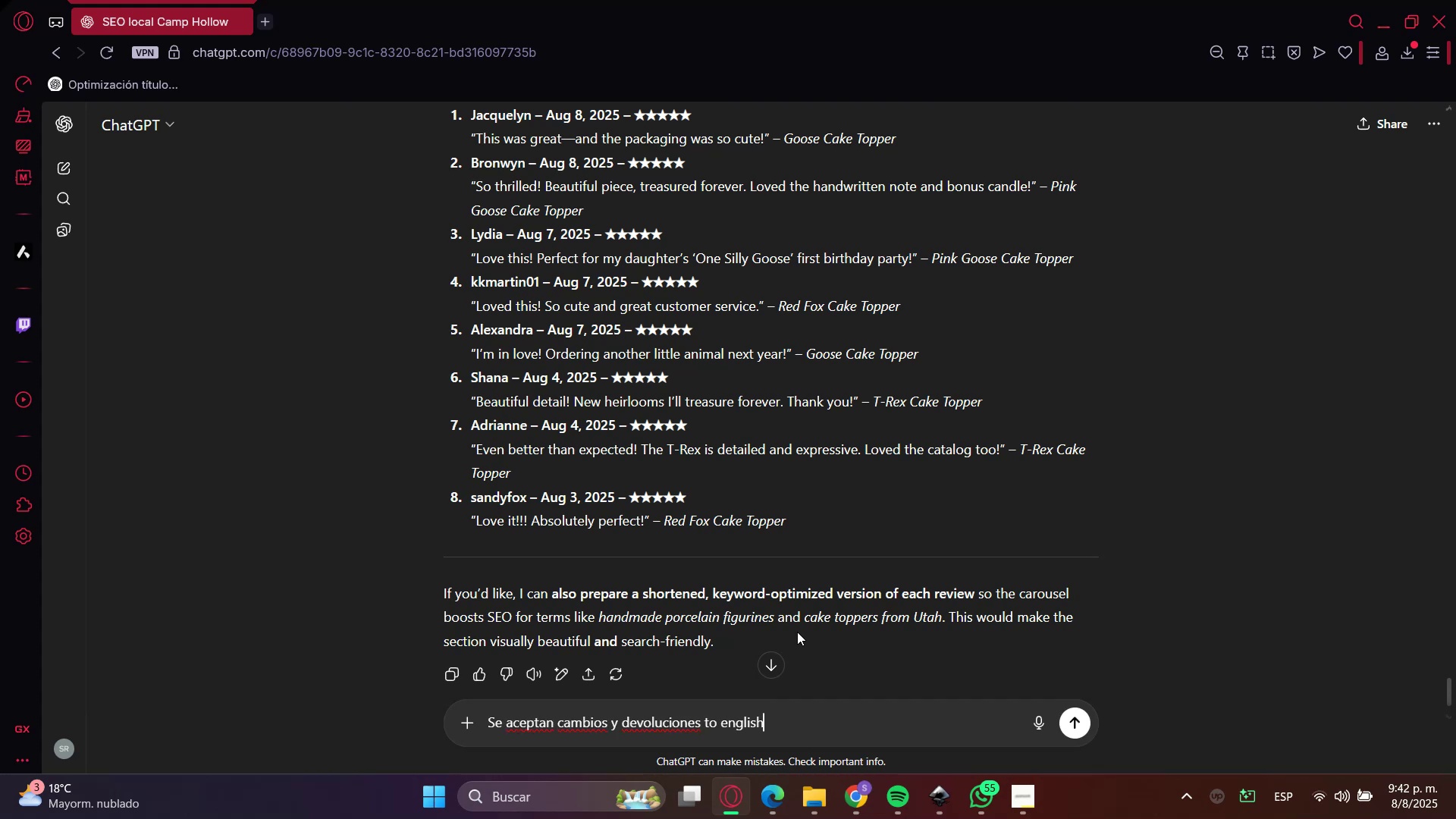 
key(Enter)
 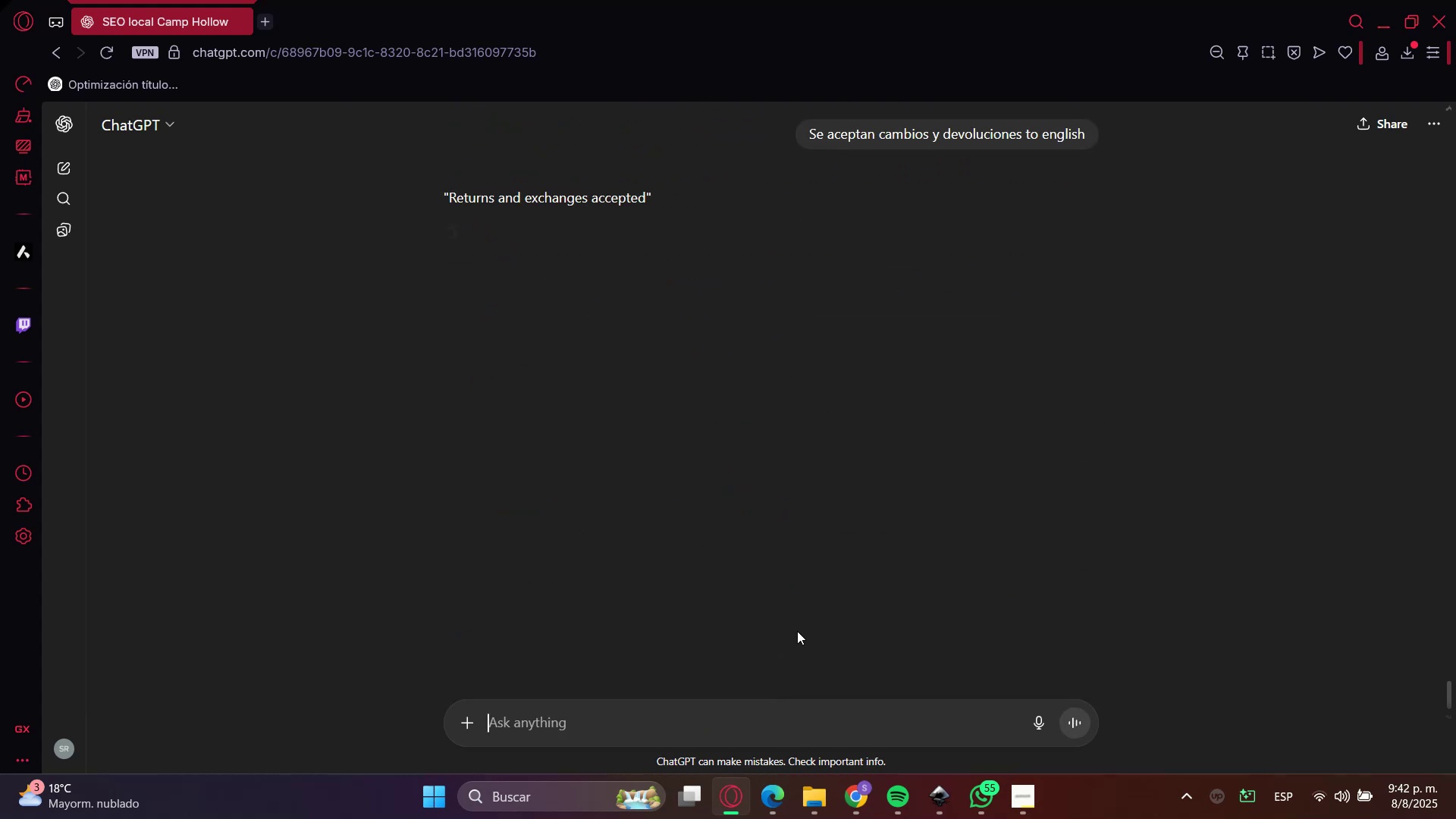 
left_click([467, 199])
 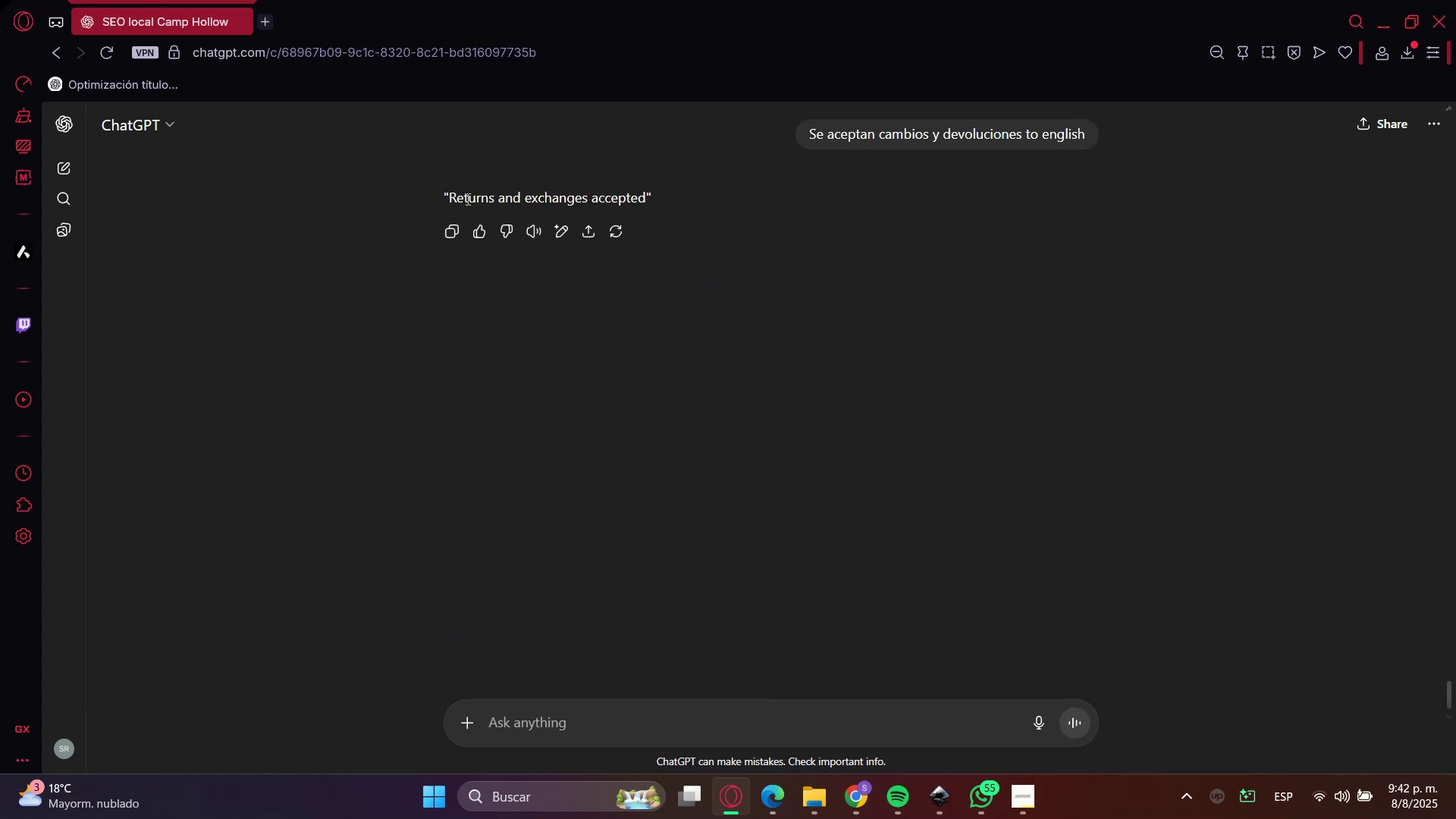 
left_click_drag(start_coordinate=[467, 199], to_coordinate=[609, 198])
 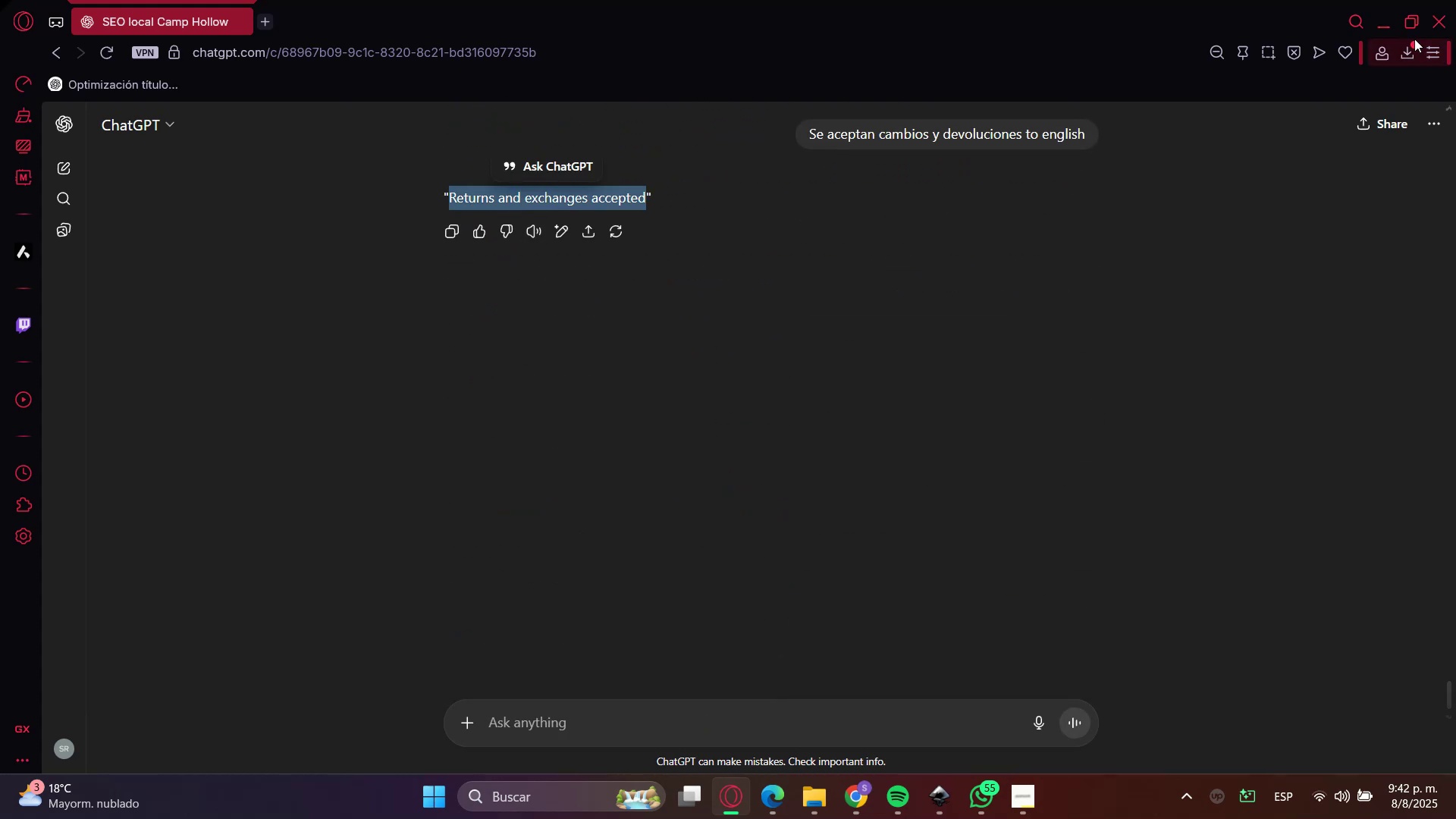 
key(Control+C)
 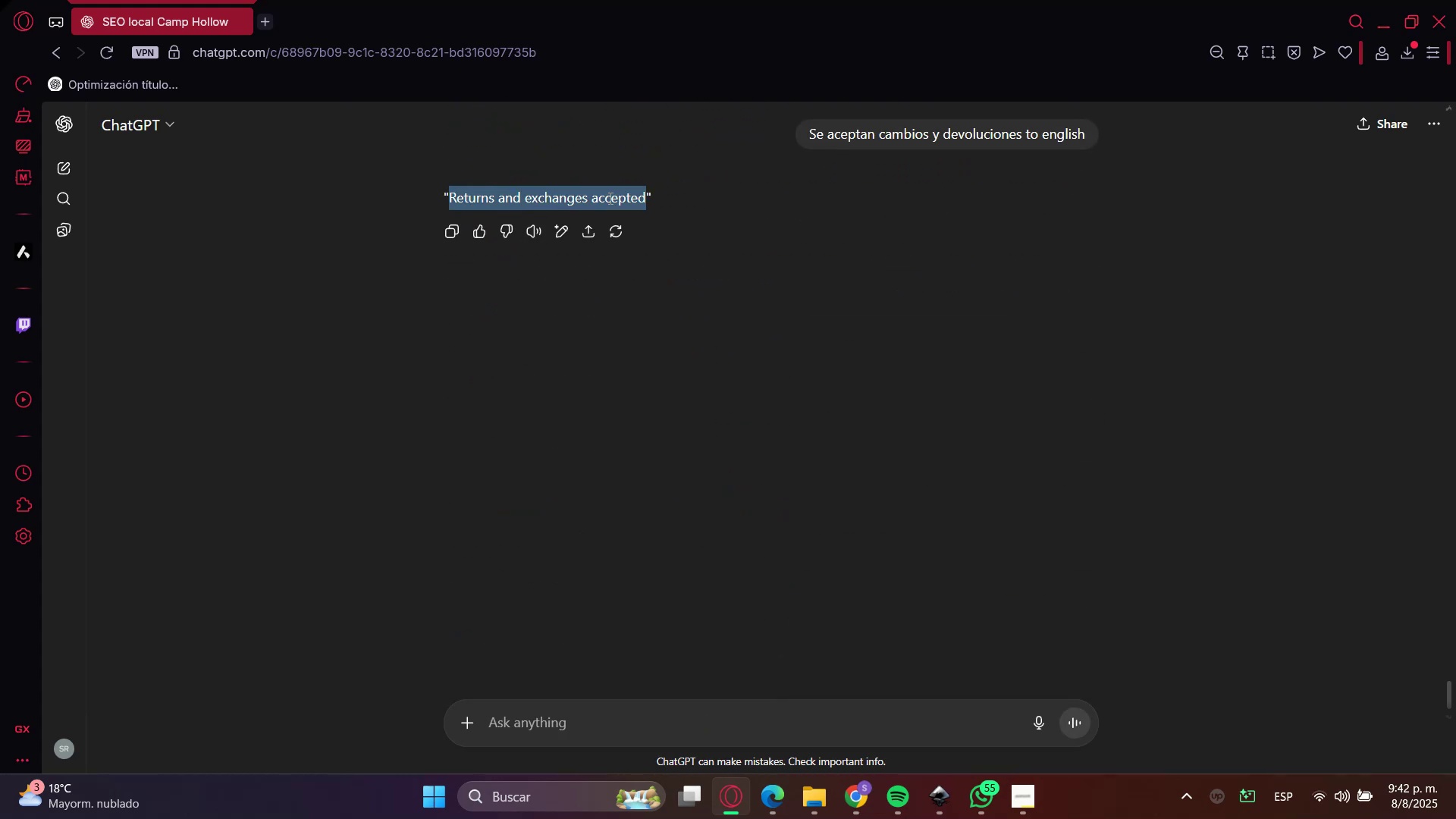 
key(Control+C)
 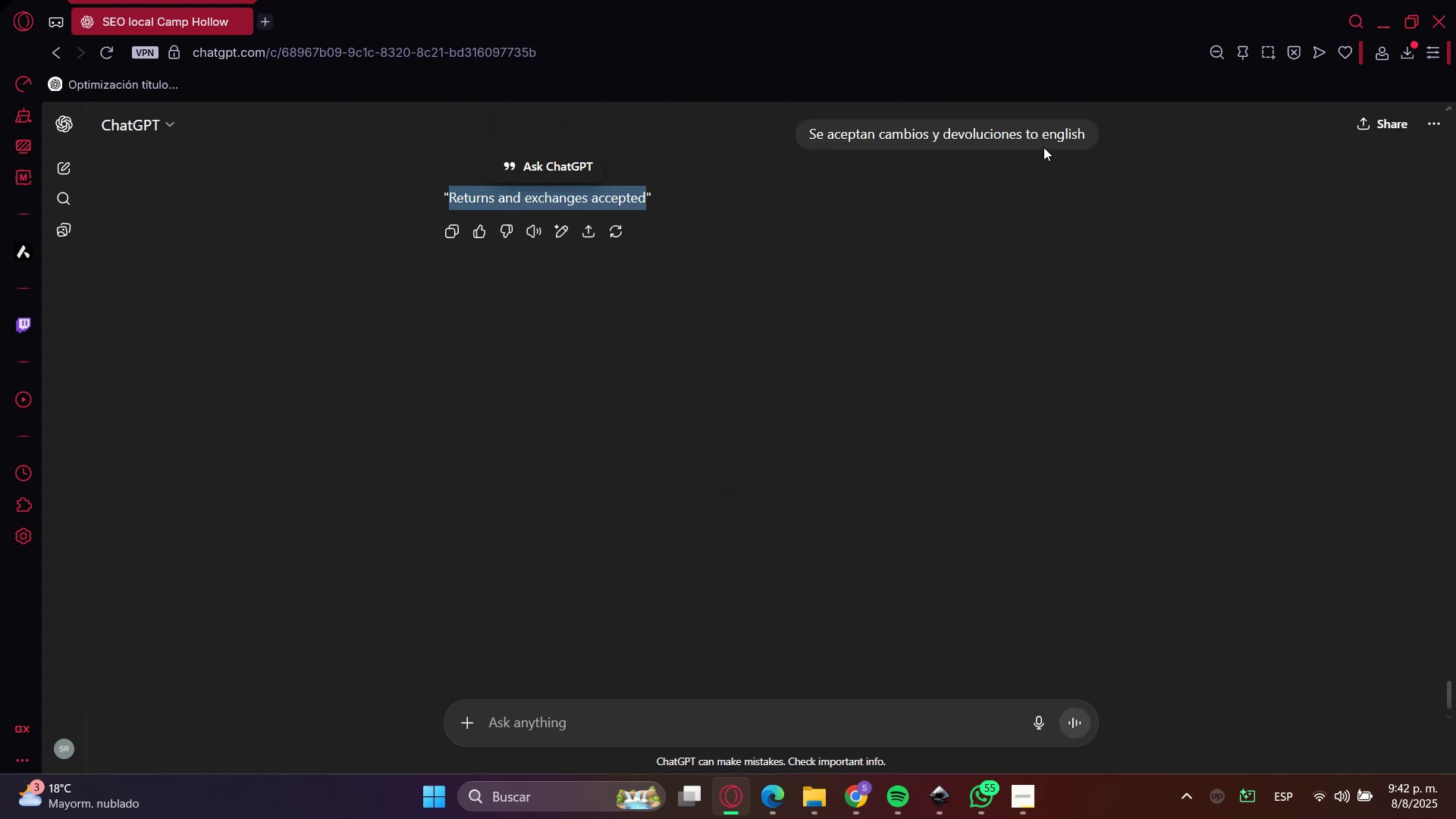 
key(Control+C)
 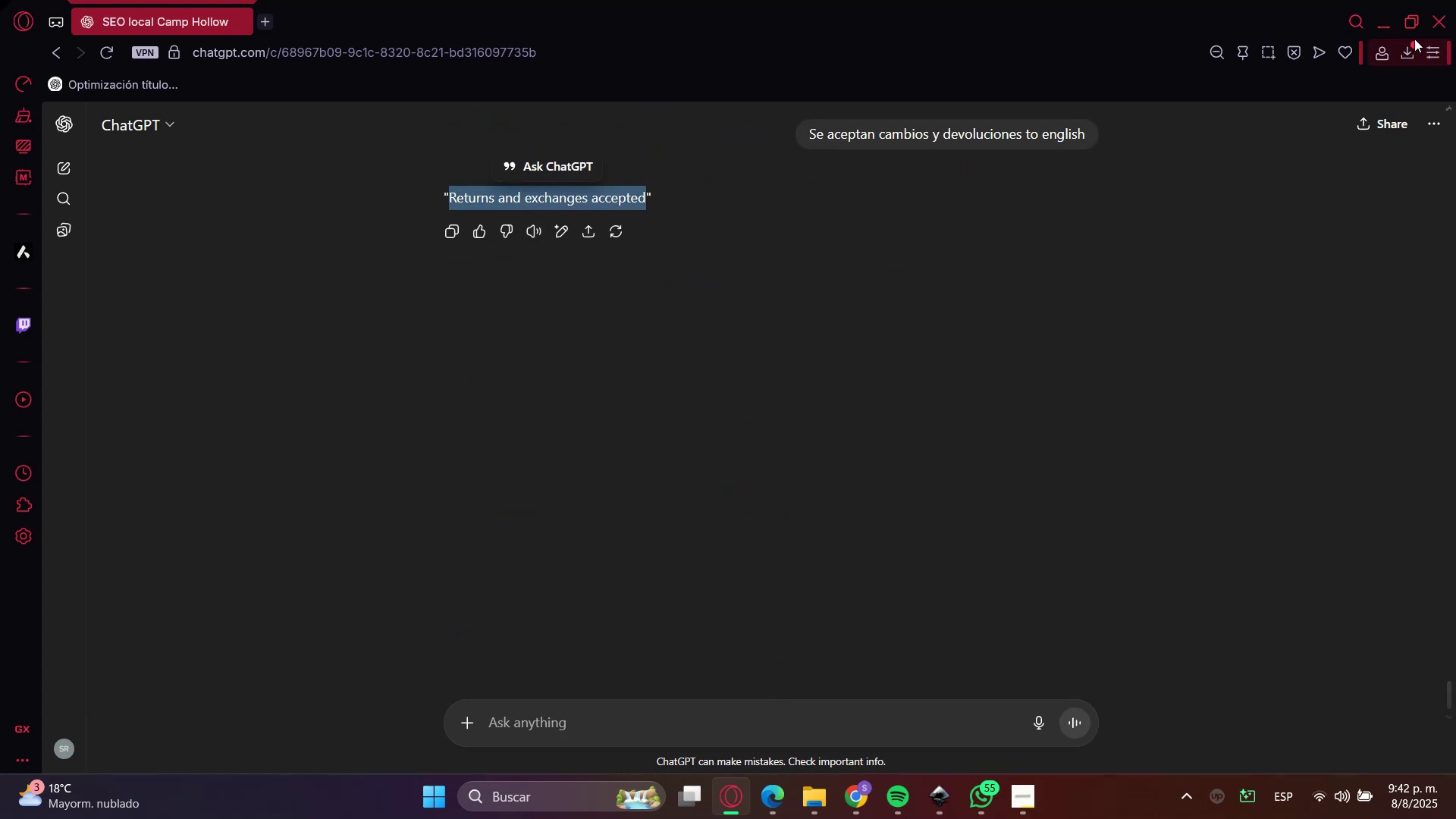 
left_click([1379, 7])
 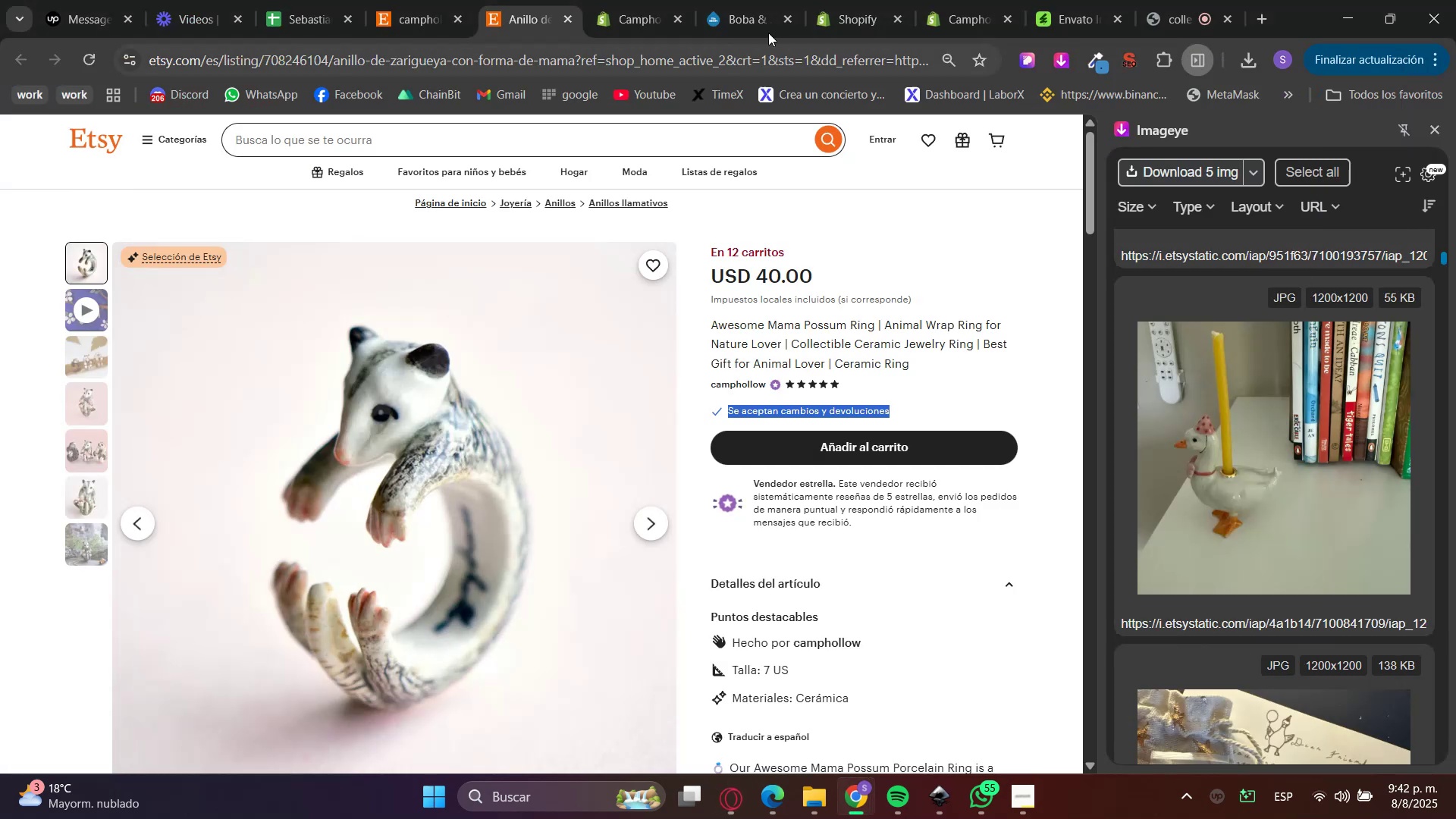 
left_click([623, 0])
 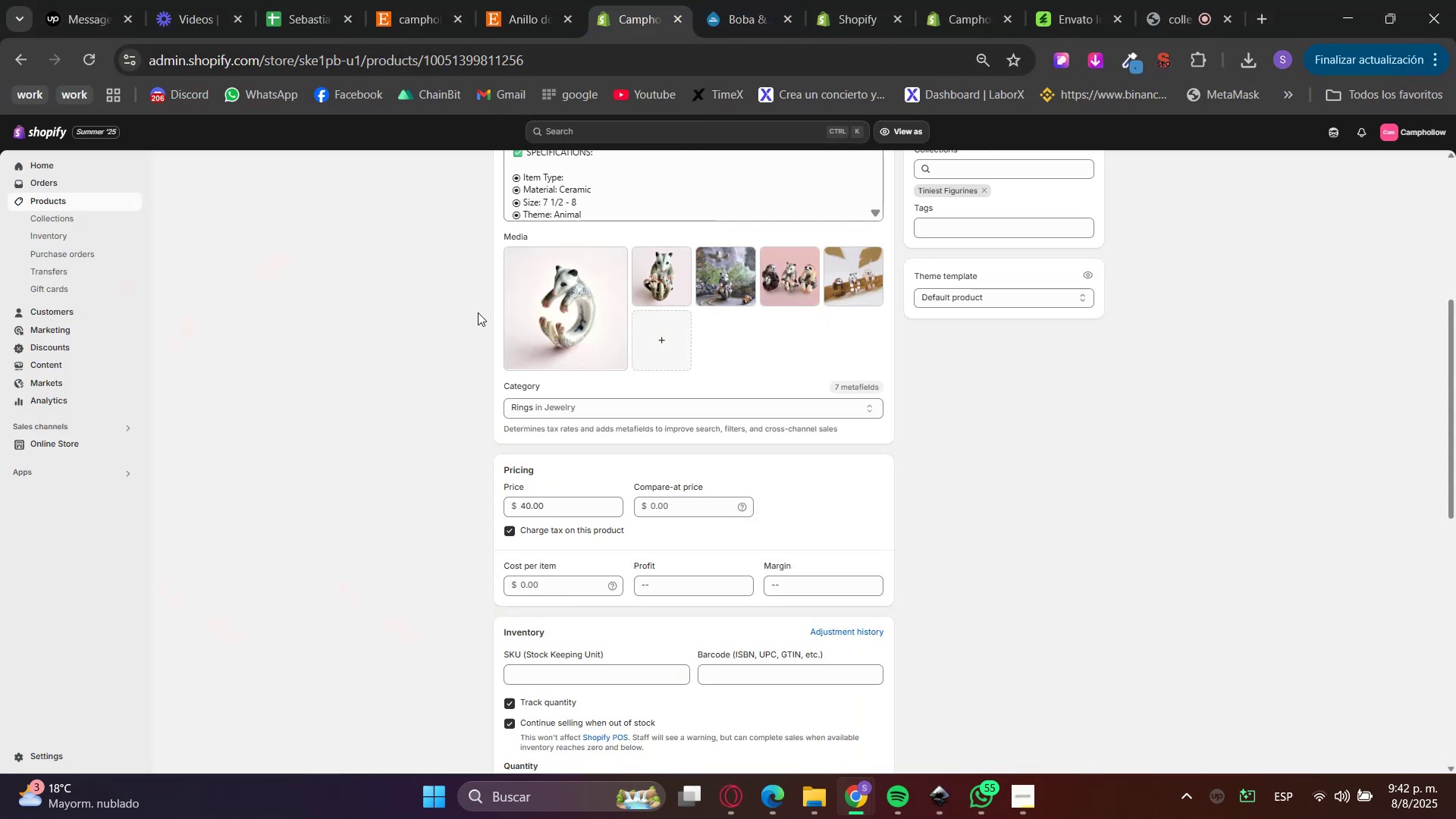 
left_click([884, 0])
 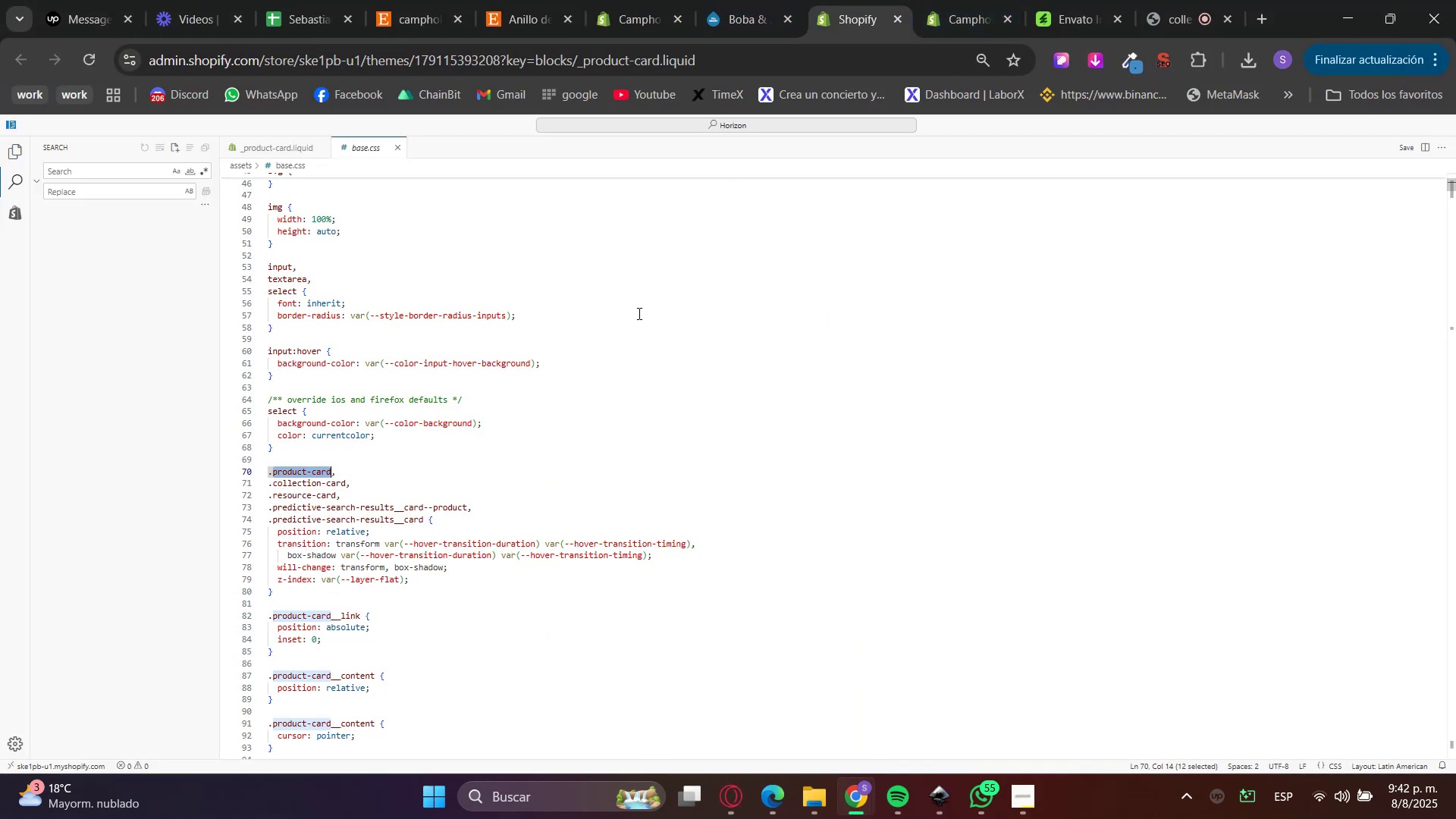 
left_click([962, 0])
 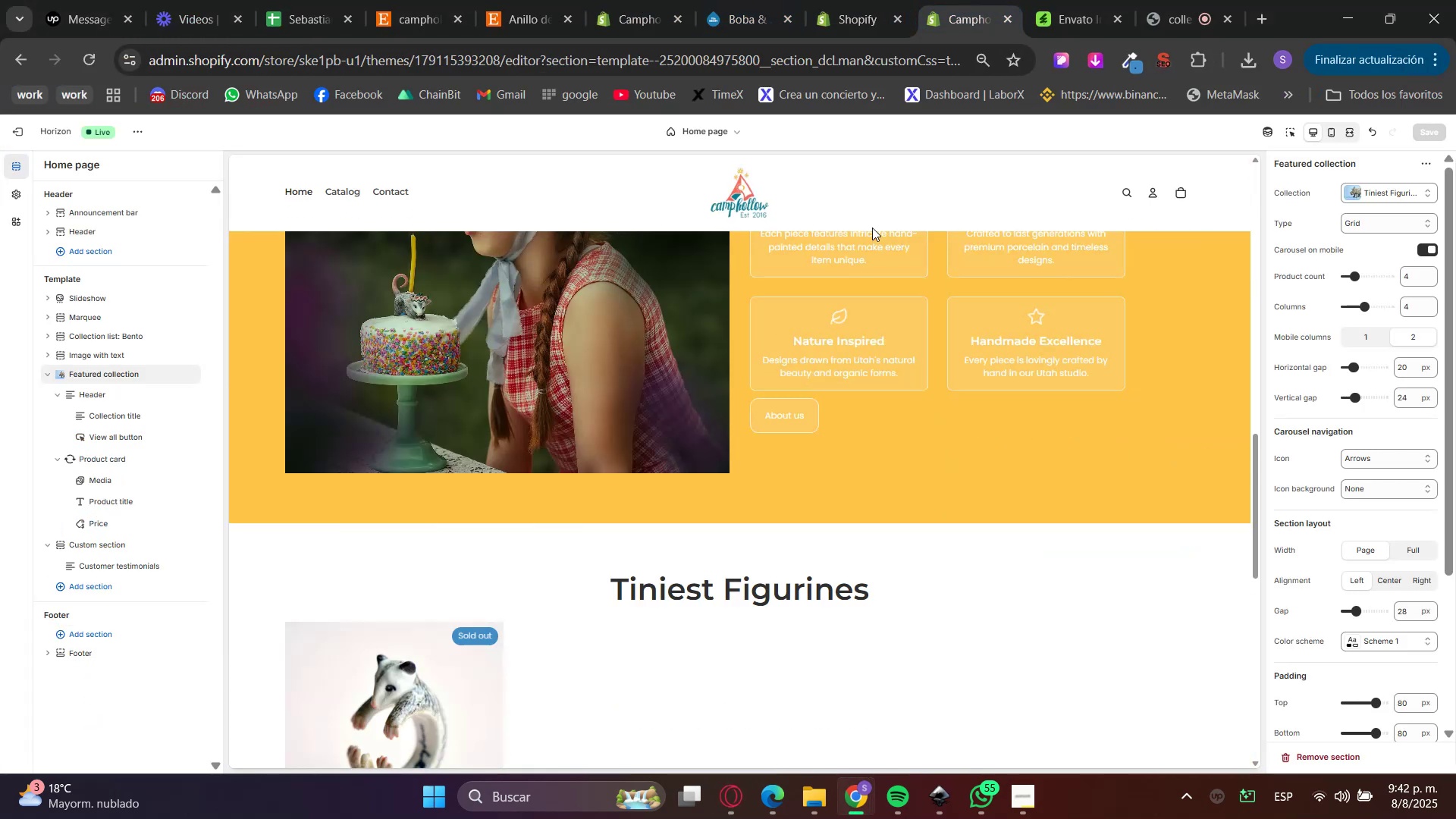 
scroll: coordinate [838, 550], scroll_direction: up, amount: 19.0
 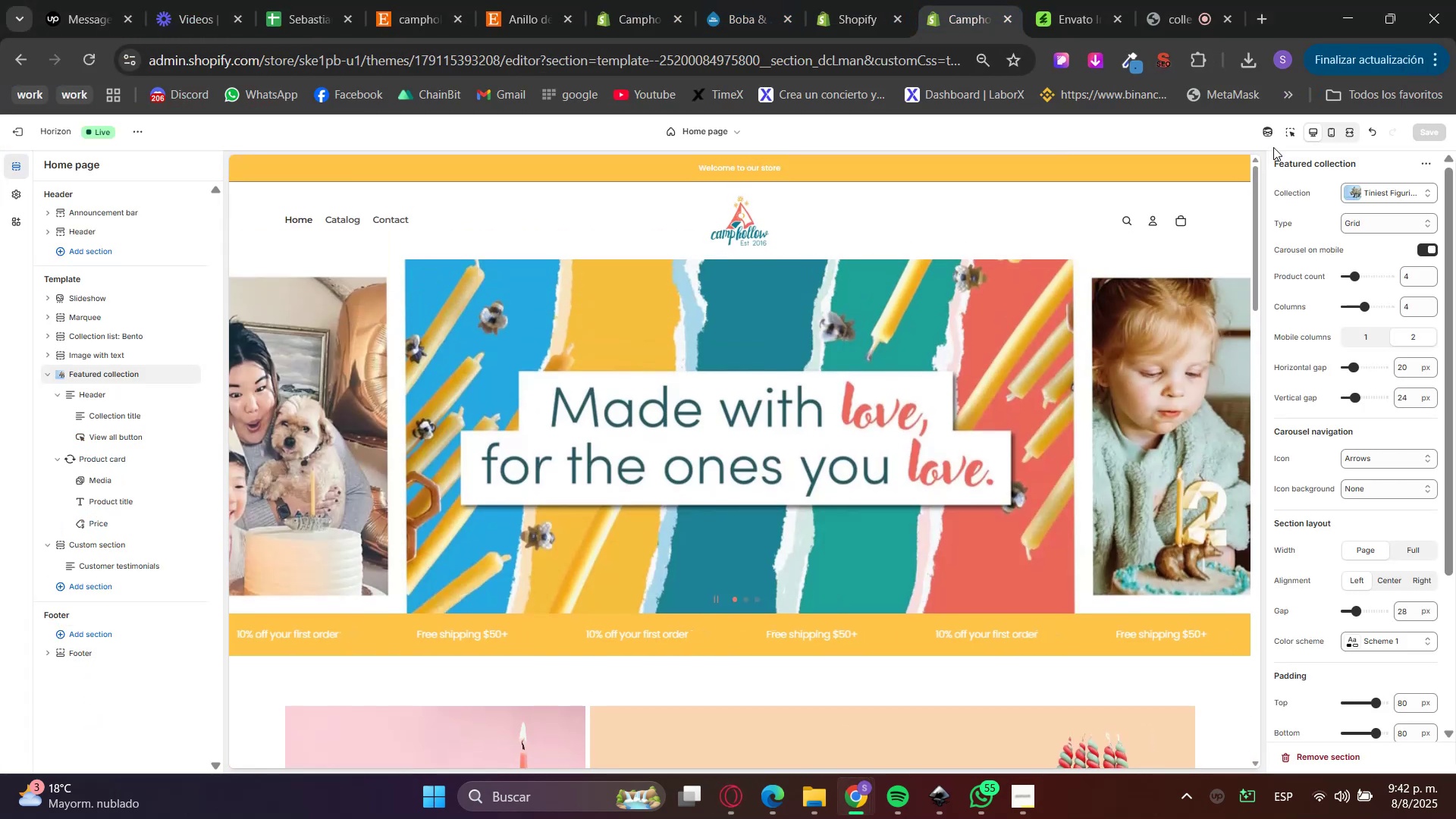 
left_click([1289, 134])
 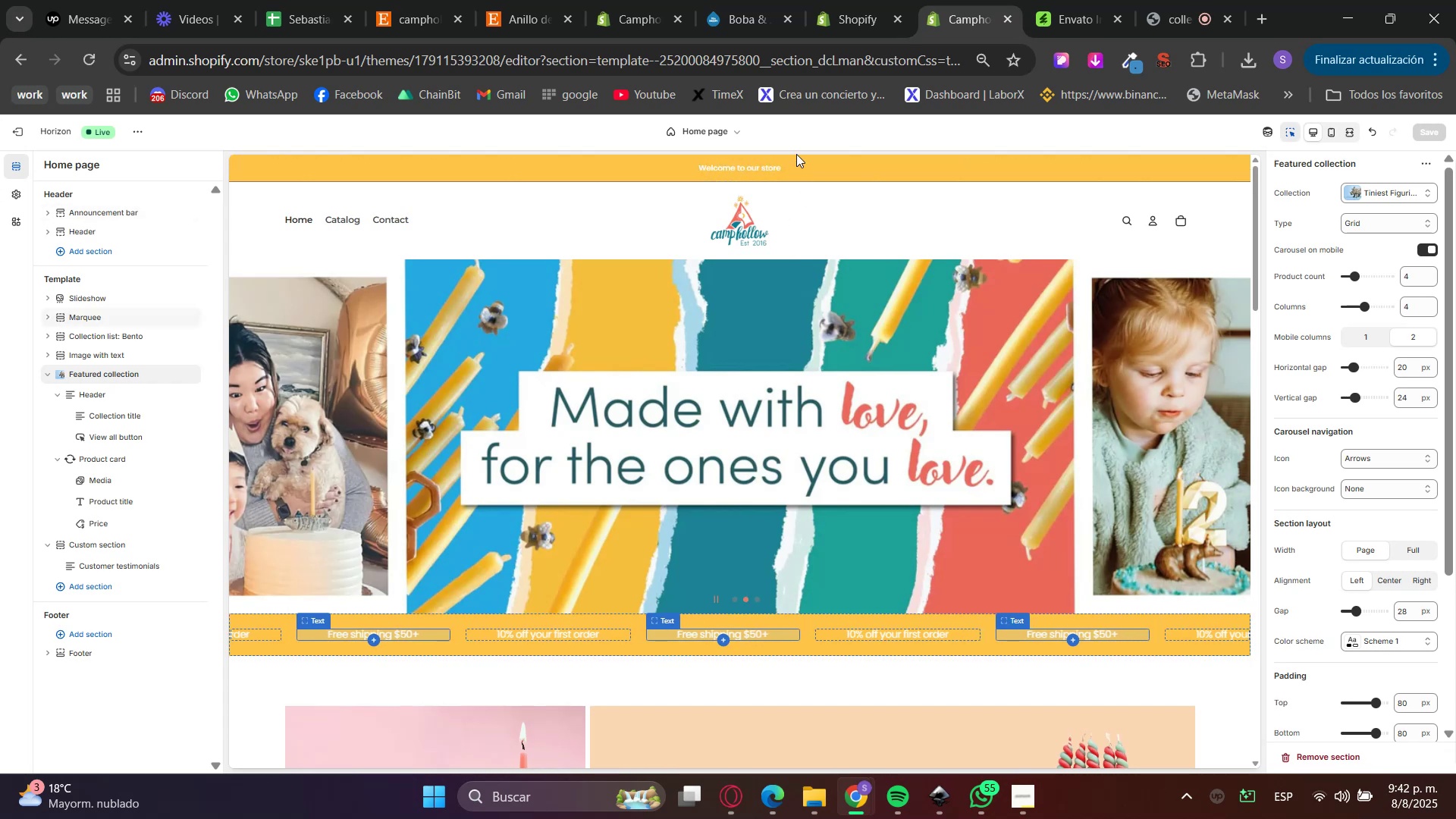 
mouse_move([136, 290])
 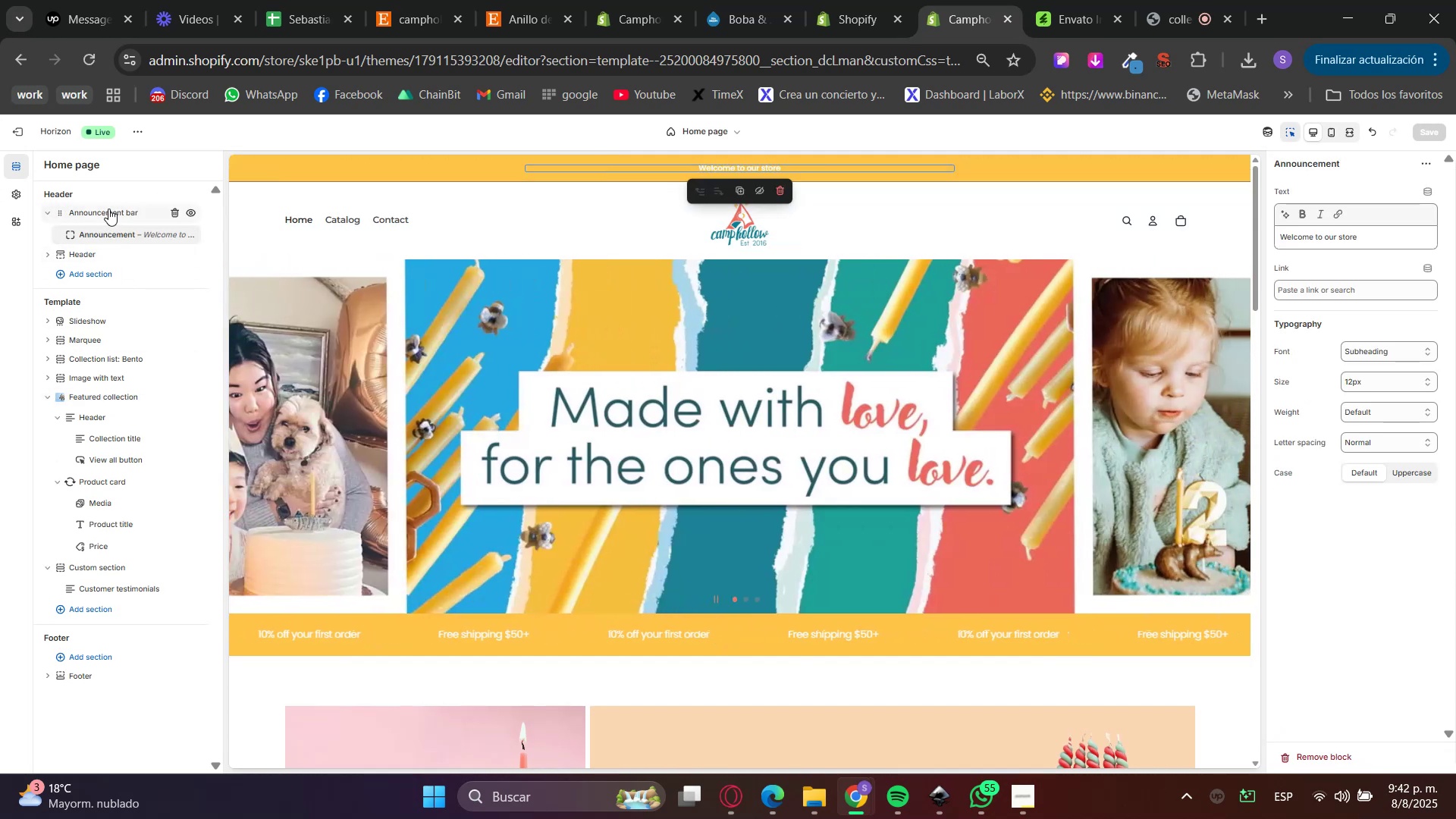 
left_click([108, 205])
 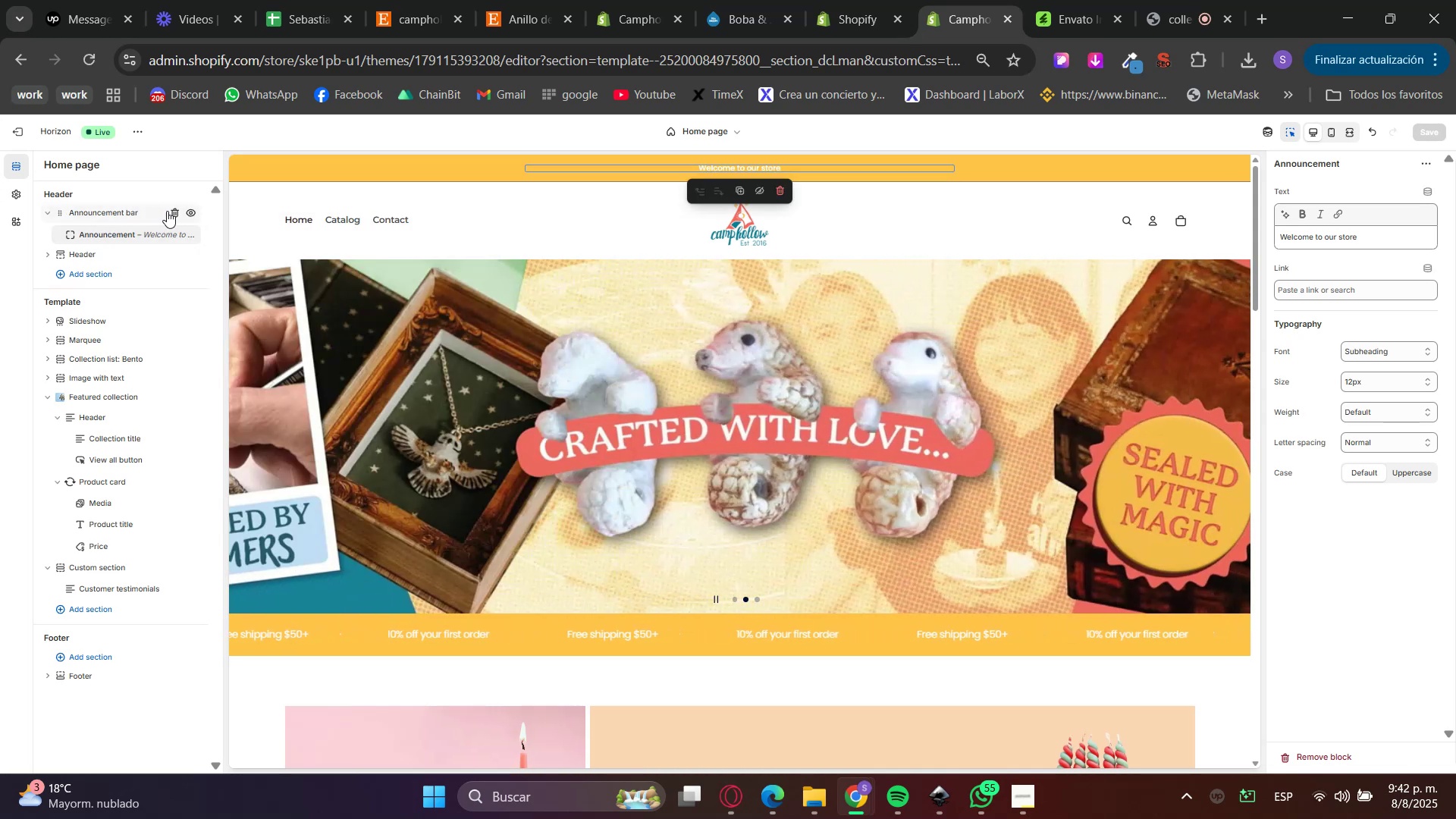 
left_click([172, 212])
 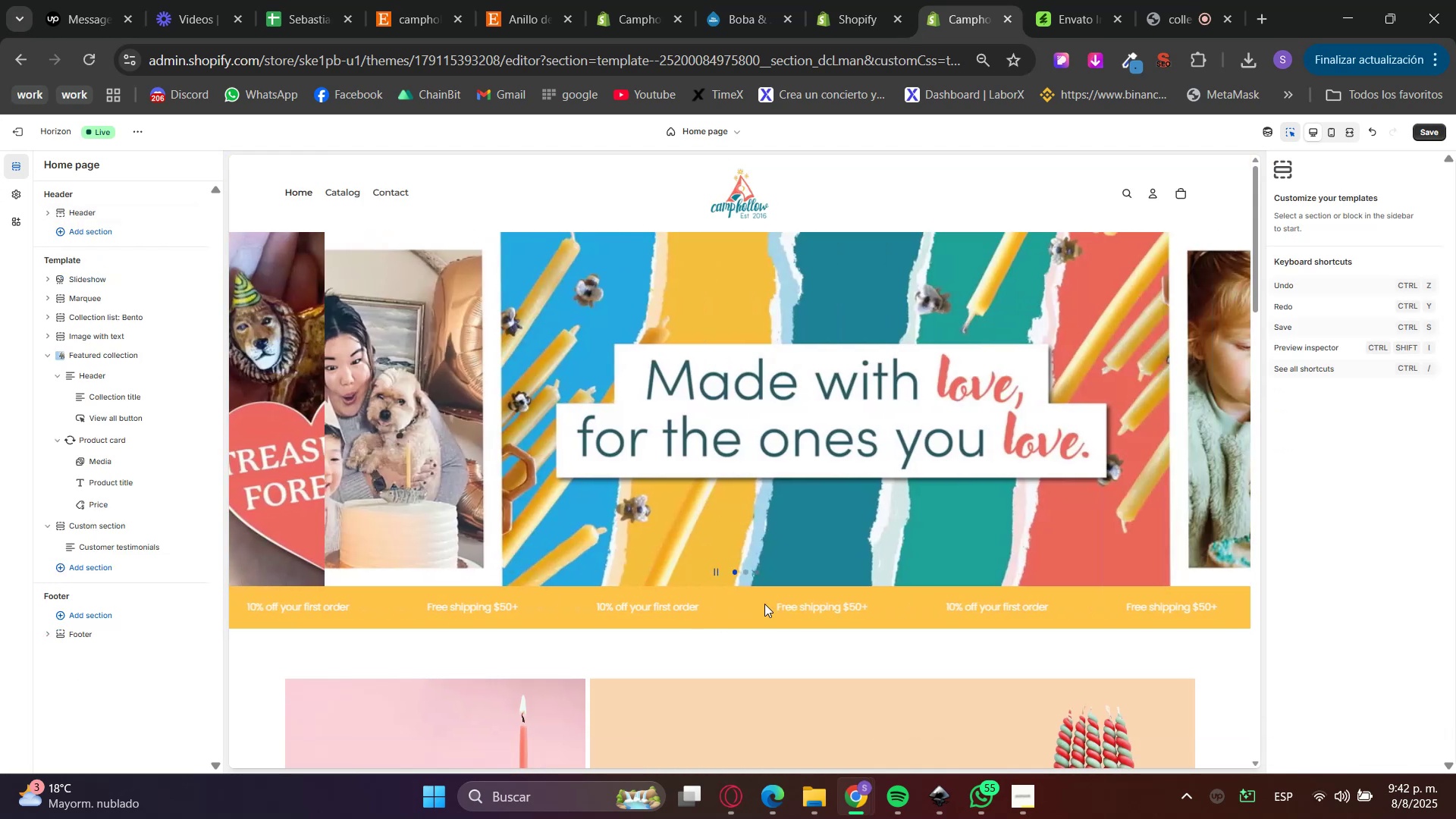 
left_click([753, 609])
 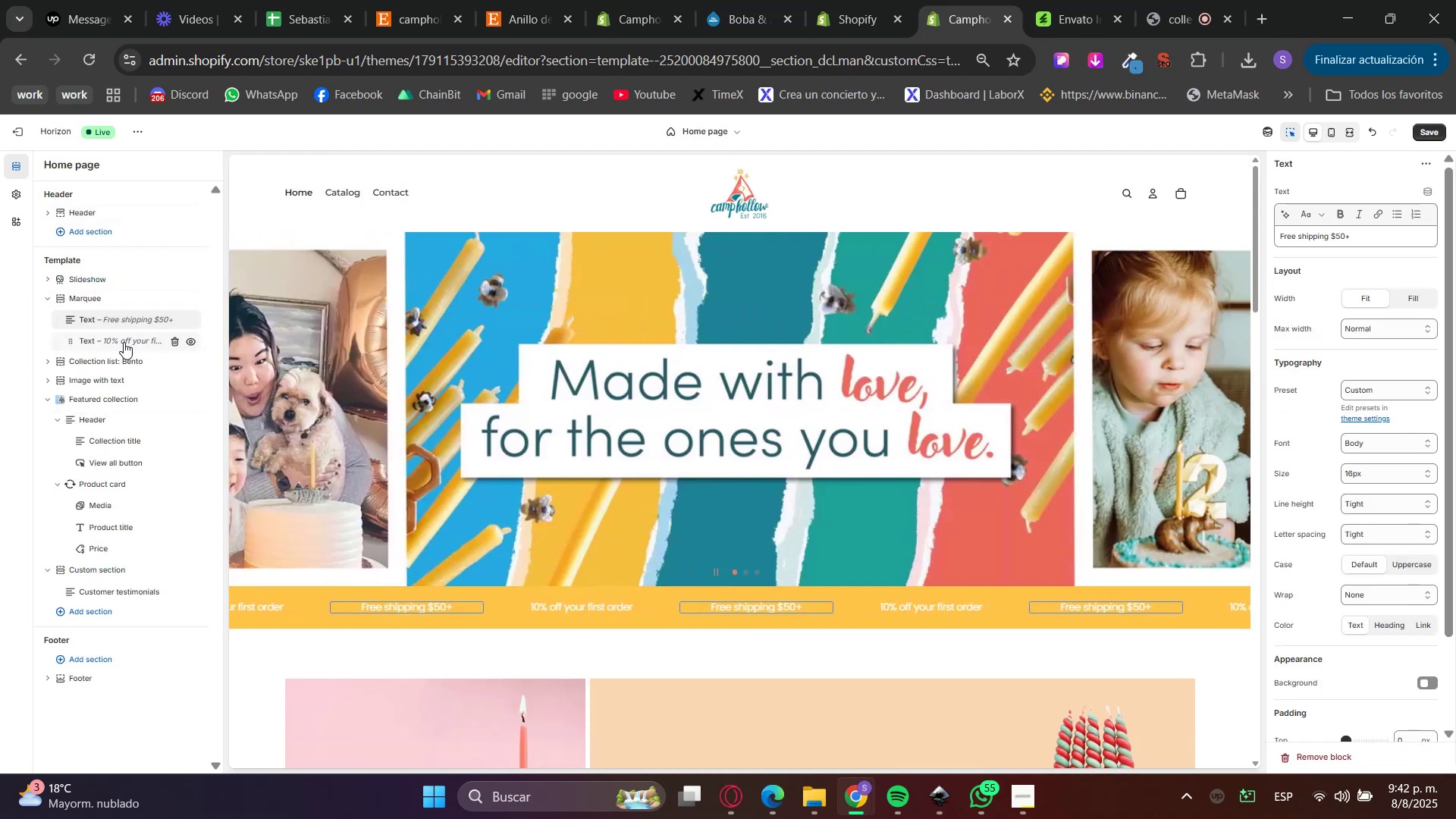 
left_click([142, 342])
 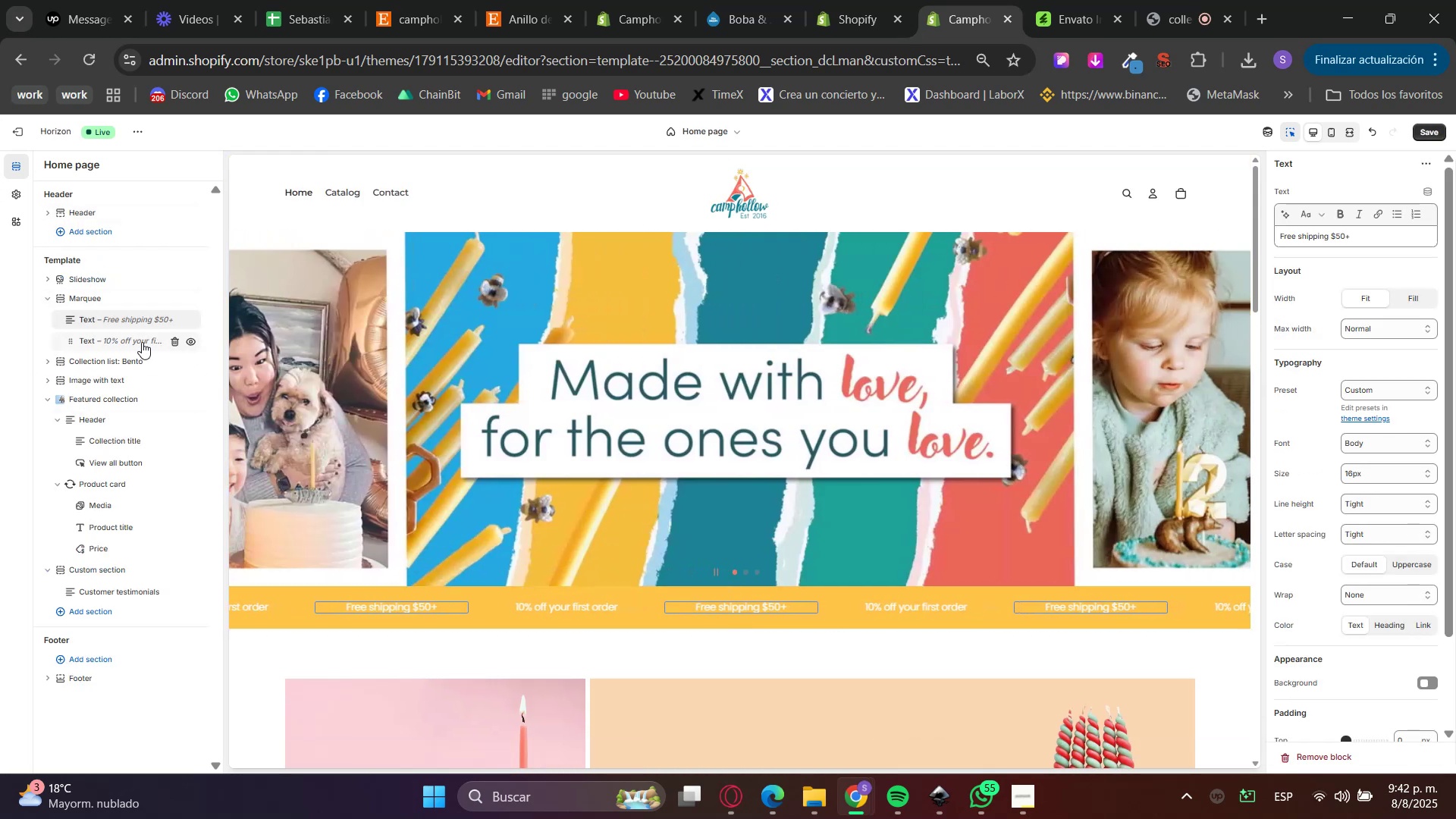 
right_click([142, 342])
 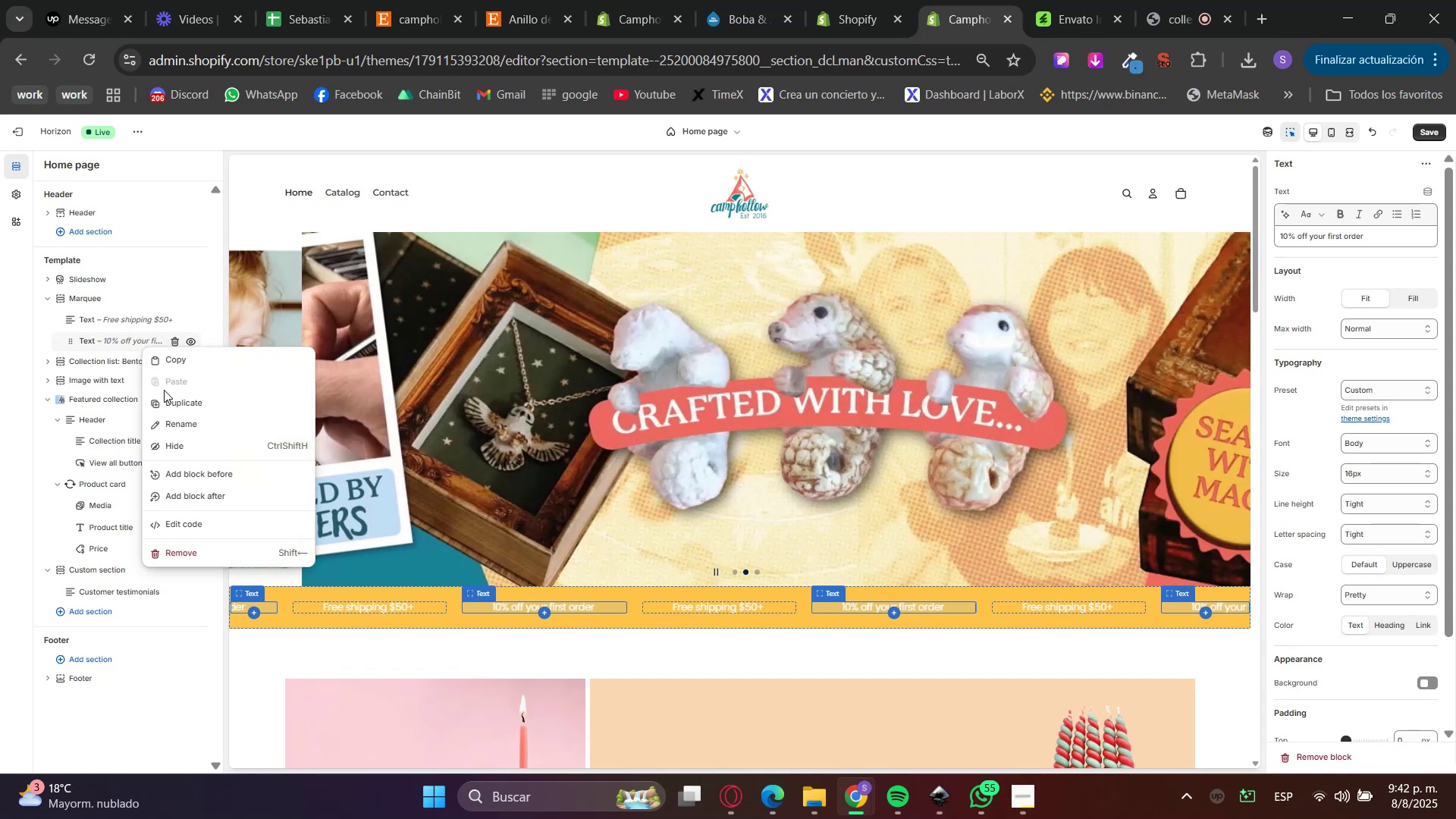 
left_click([172, 407])
 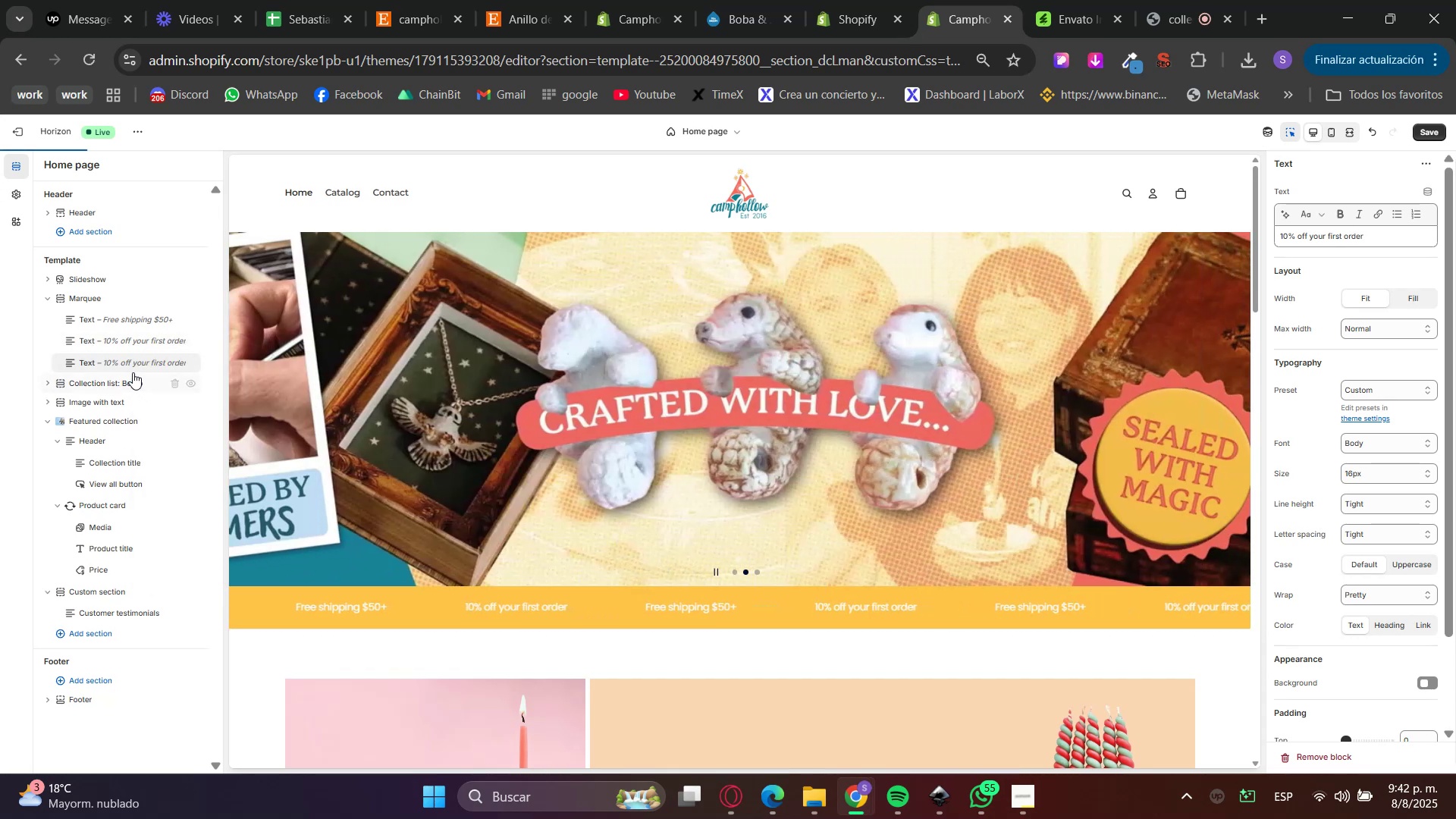 
left_click([120, 359])
 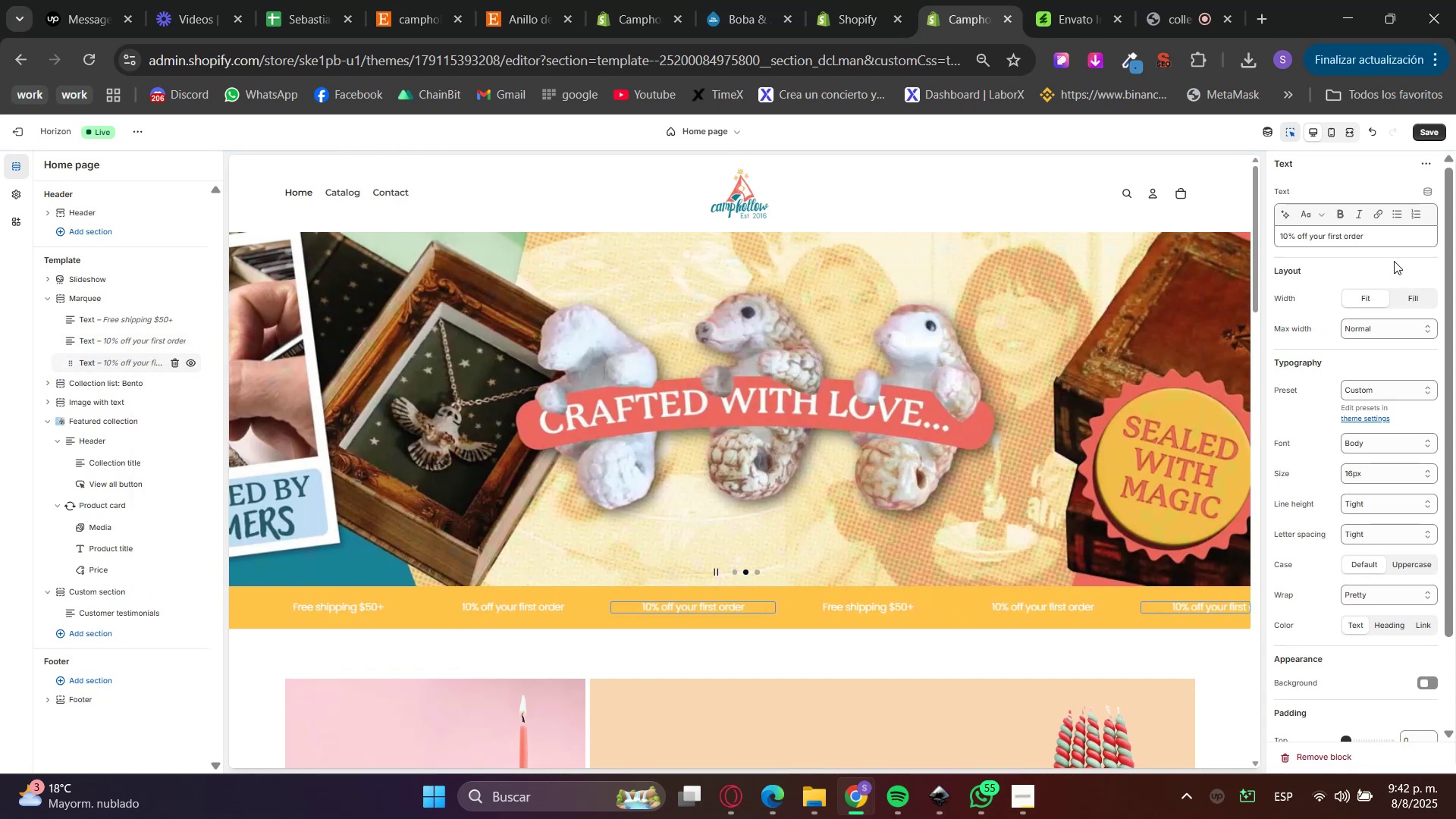 
double_click([1377, 239])
 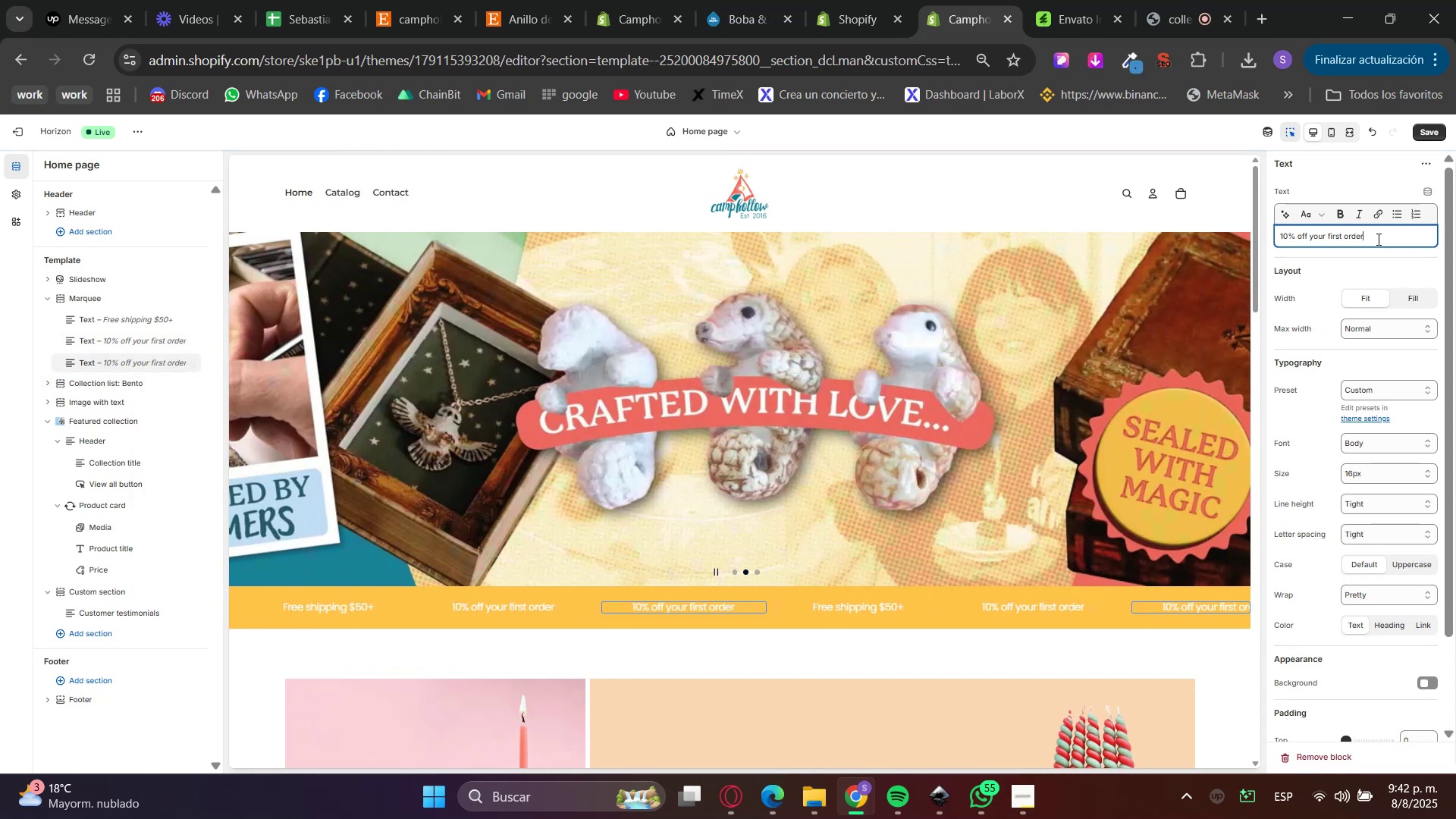 
triple_click([1377, 239])
 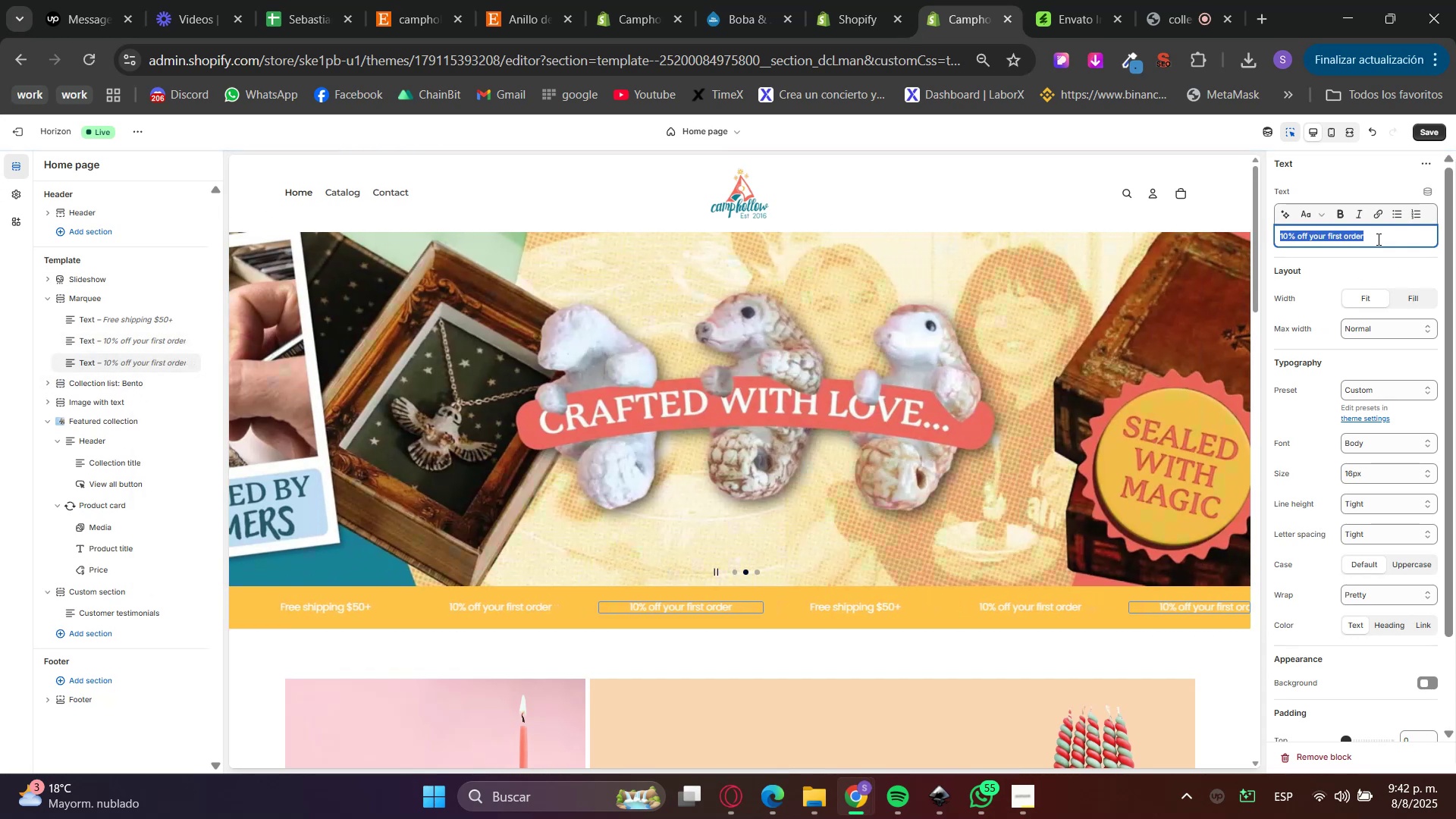 
key(Control+ControlLeft)
 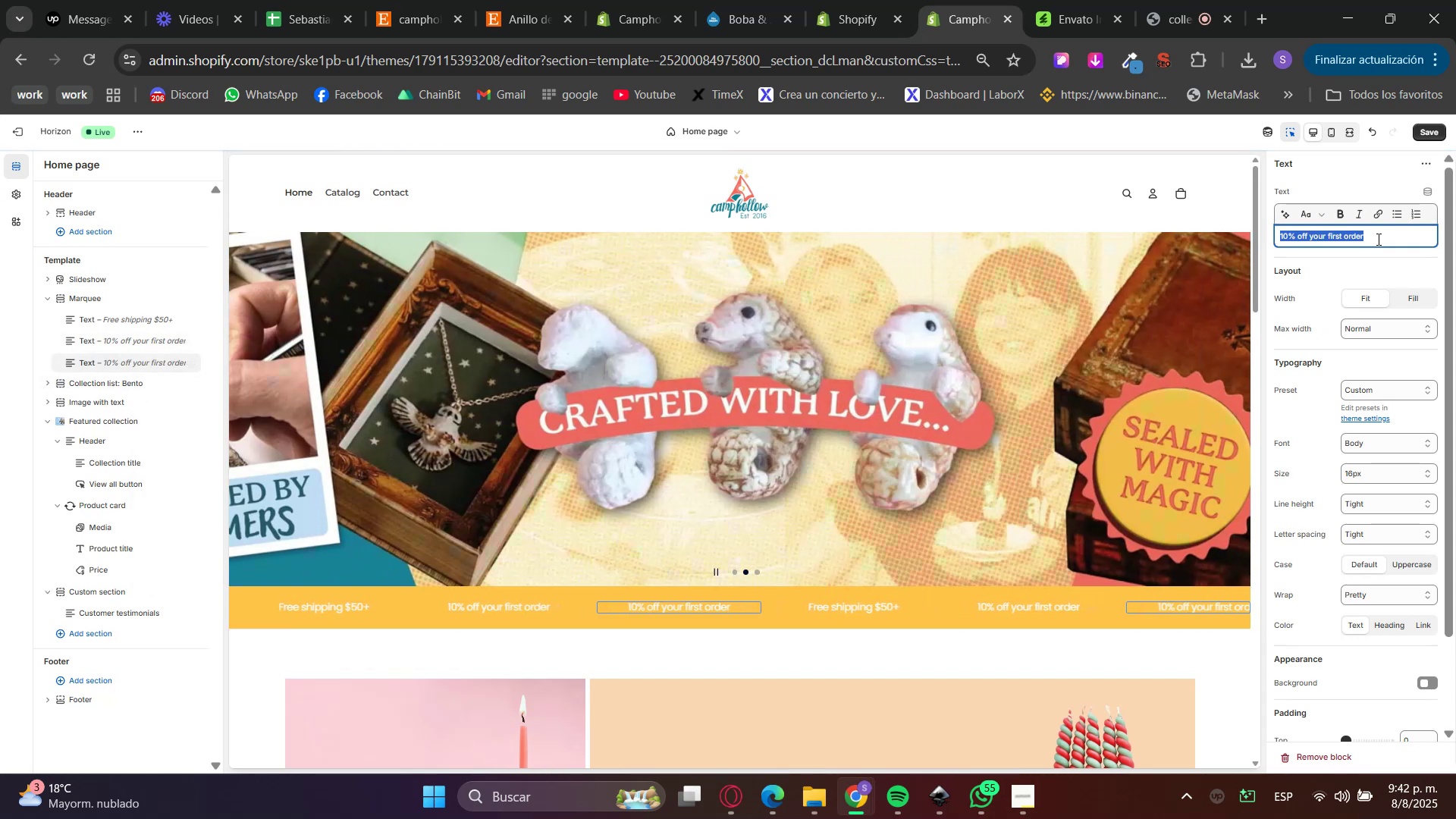 
key(Control+V)
 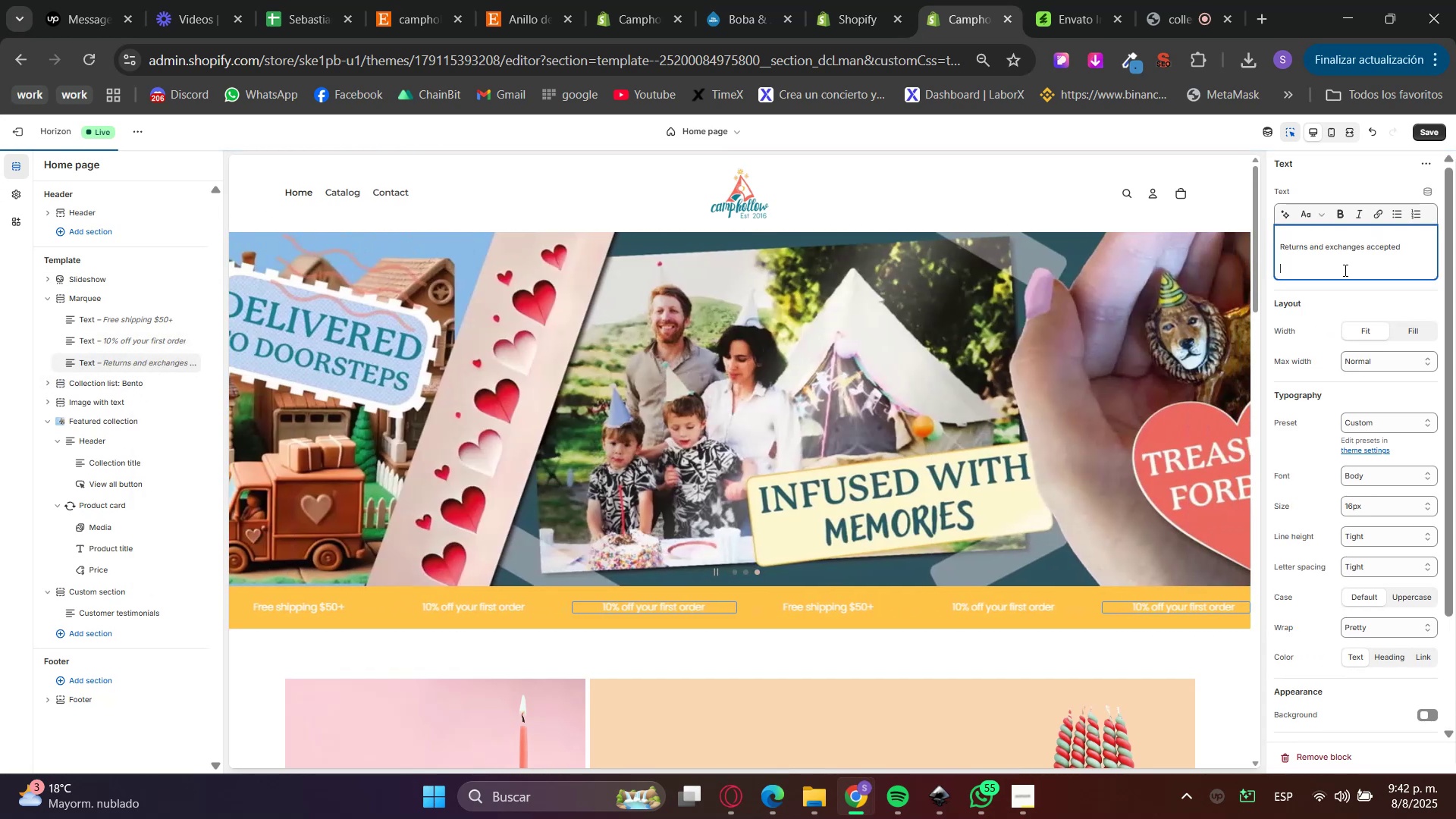 
key(Backspace)
 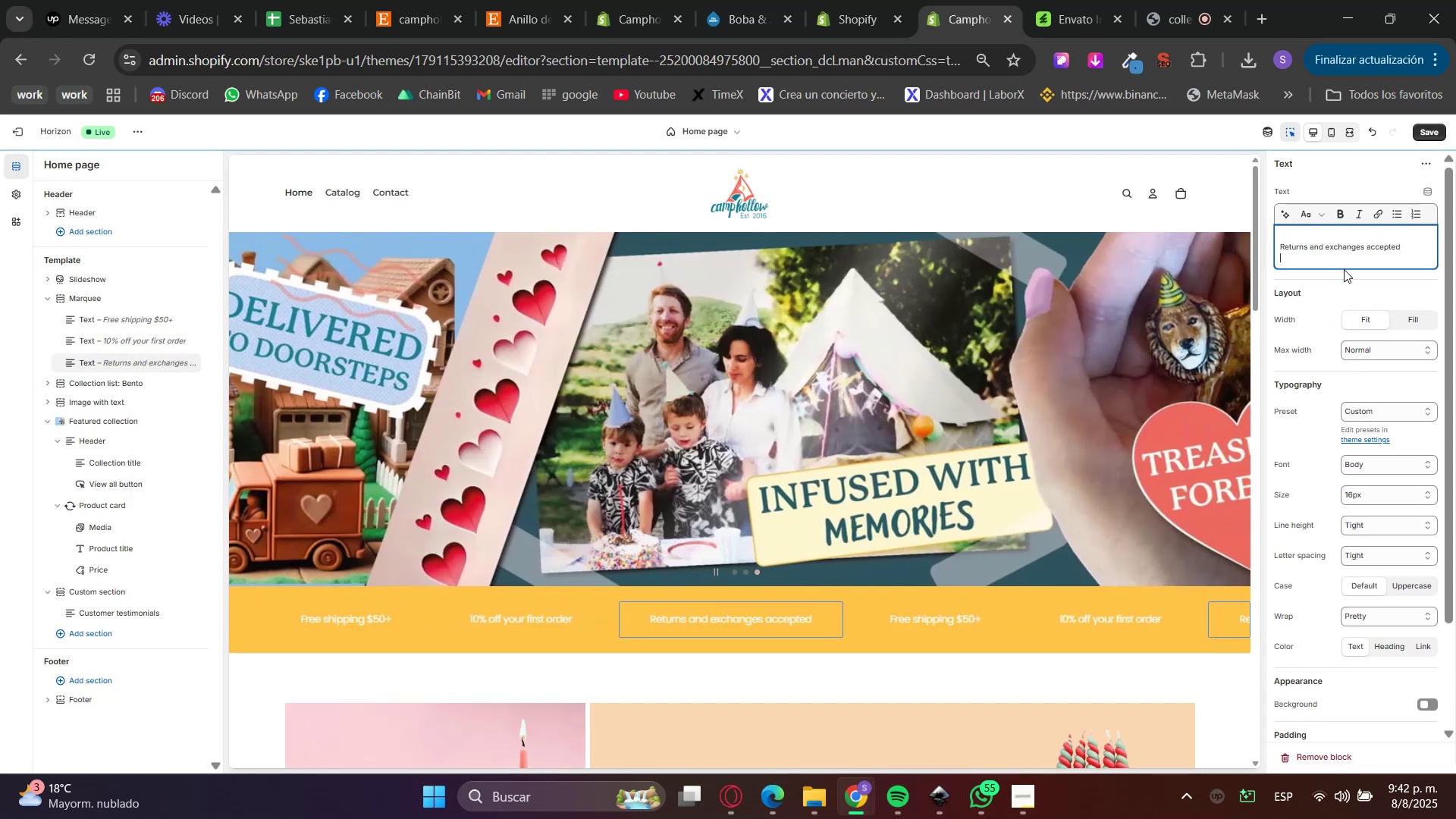 
key(Backspace)
 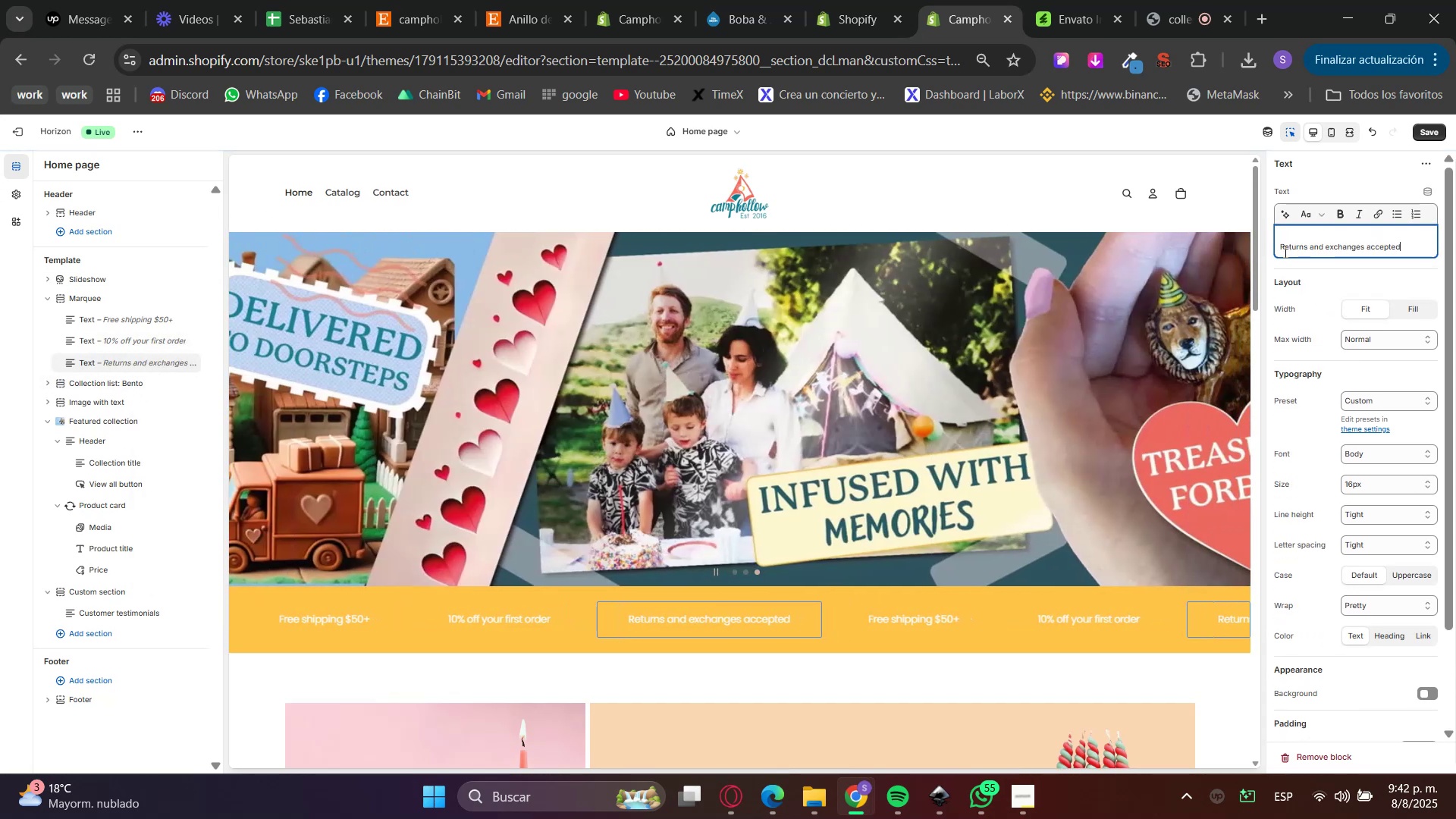 
left_click([1281, 249])
 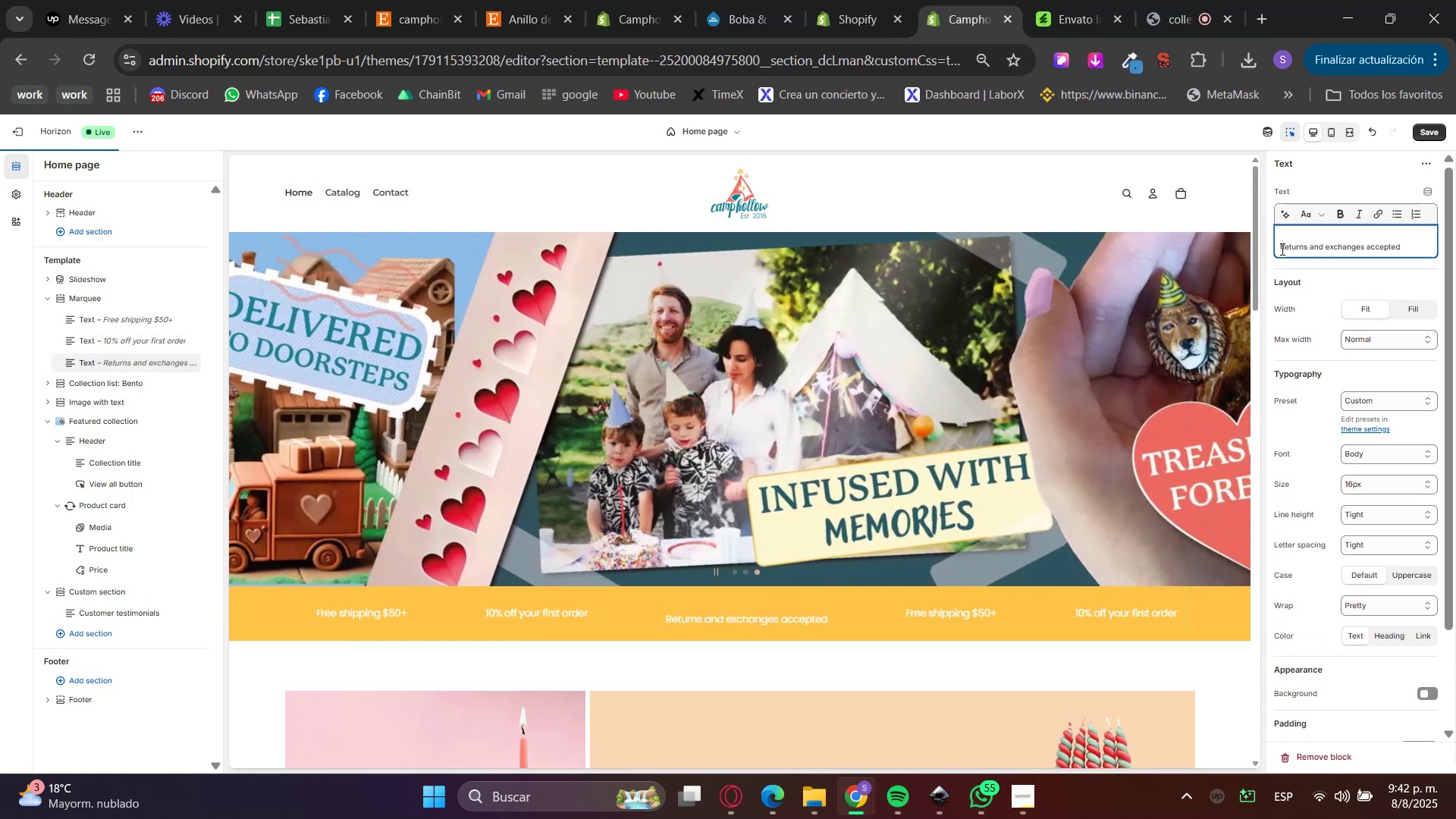 
key(Backspace)
 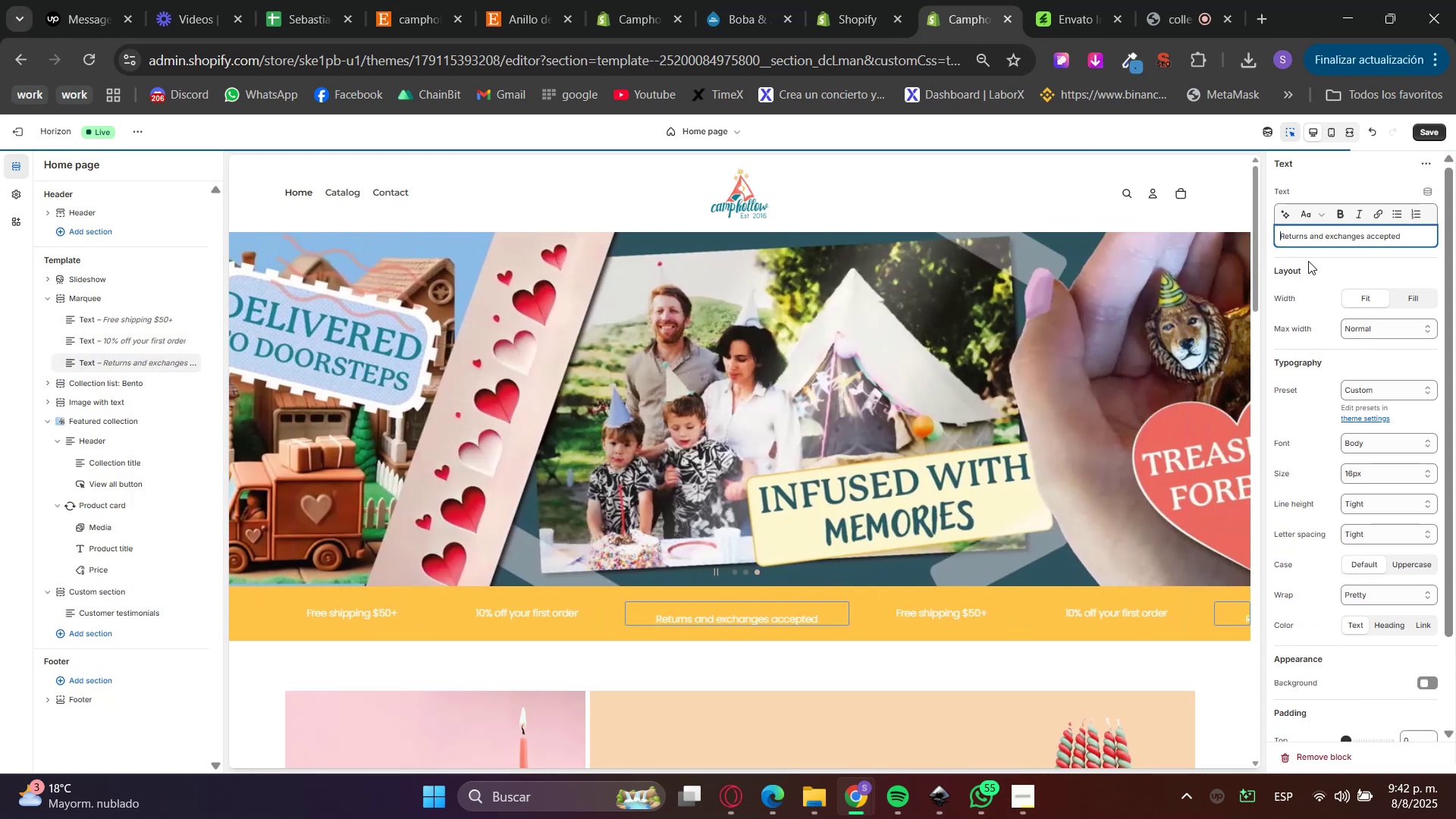 
double_click([1312, 262])
 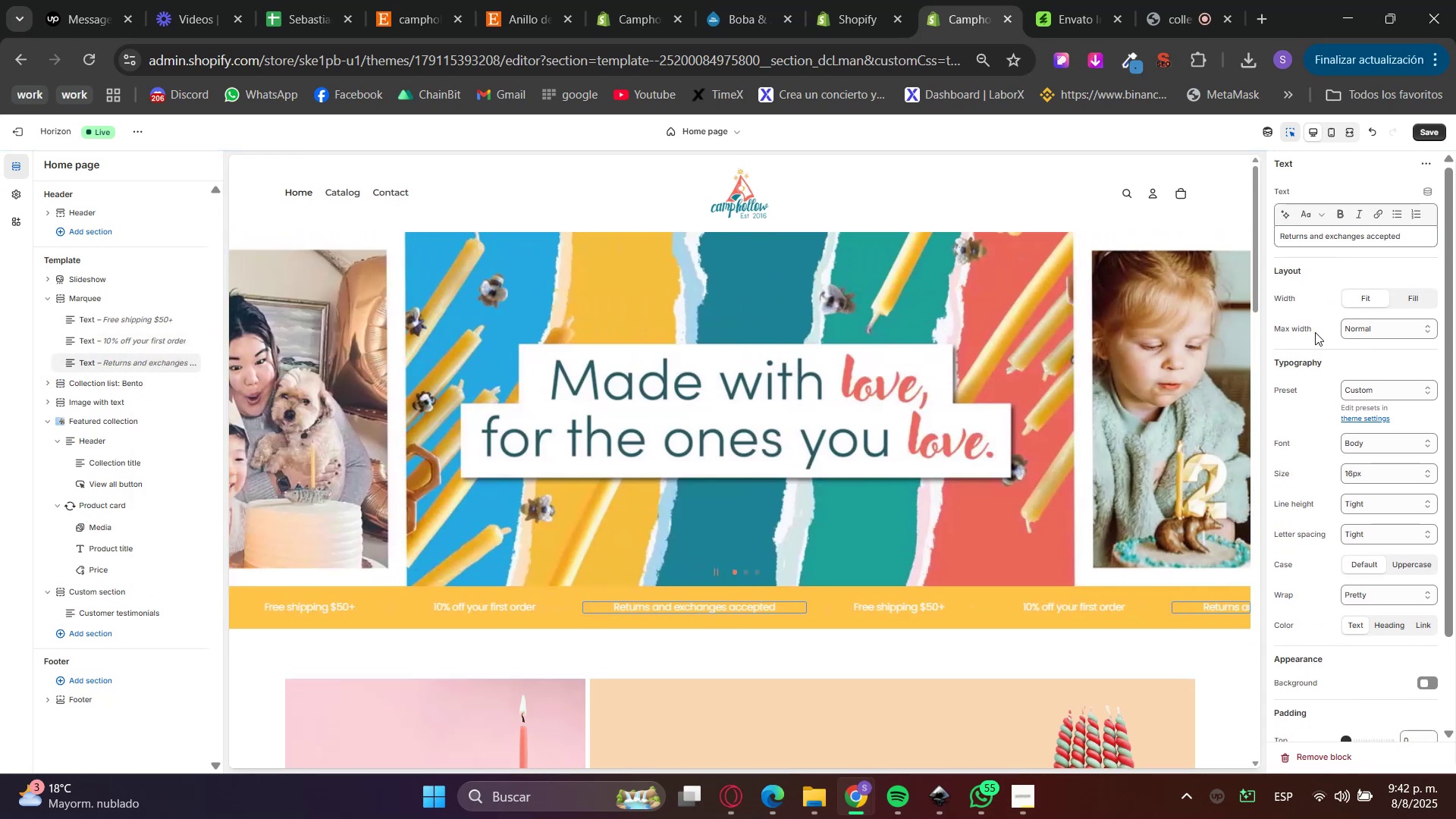 
left_click([1288, 134])
 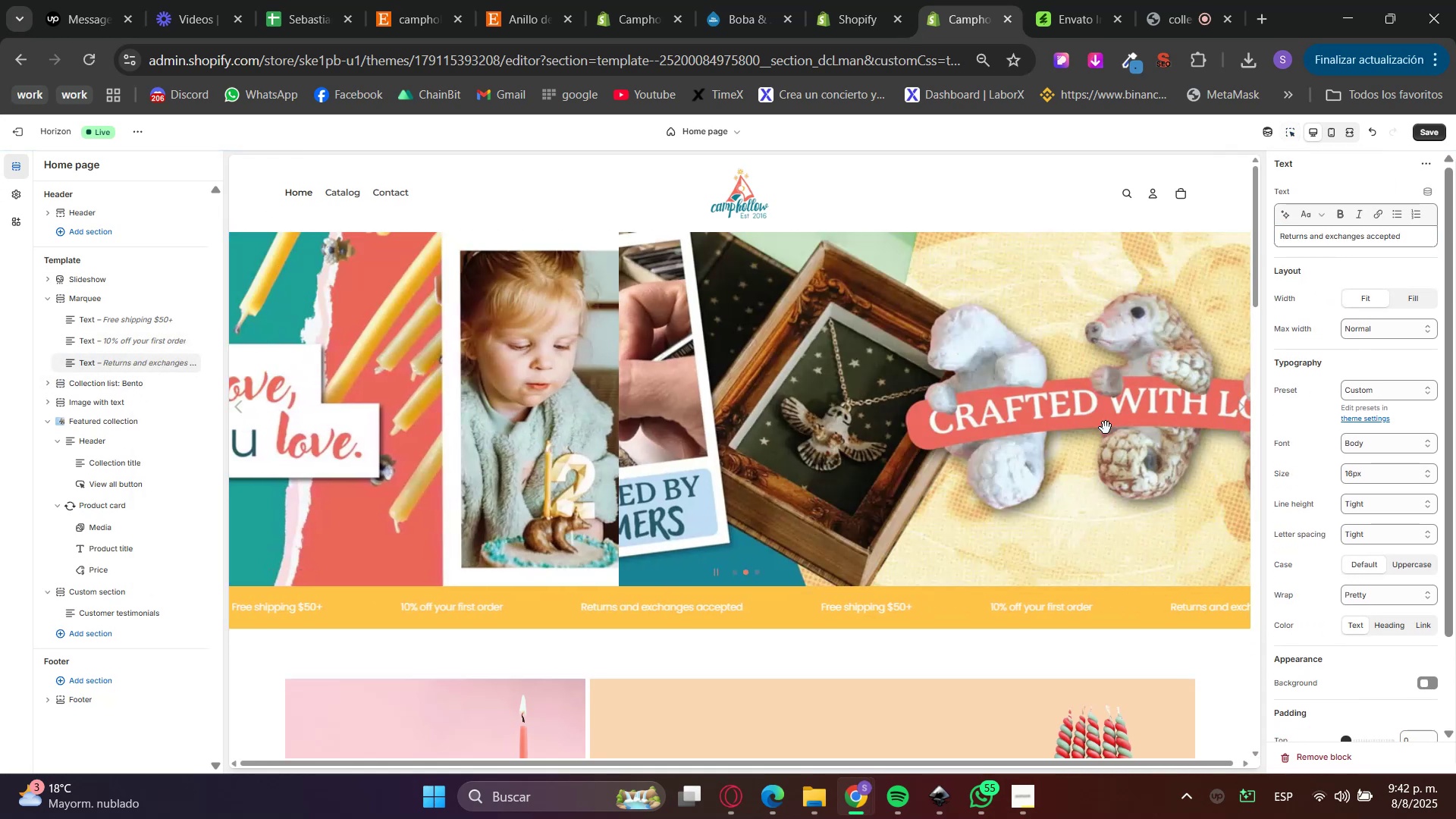 
scroll: coordinate [1075, 463], scroll_direction: up, amount: 1.0
 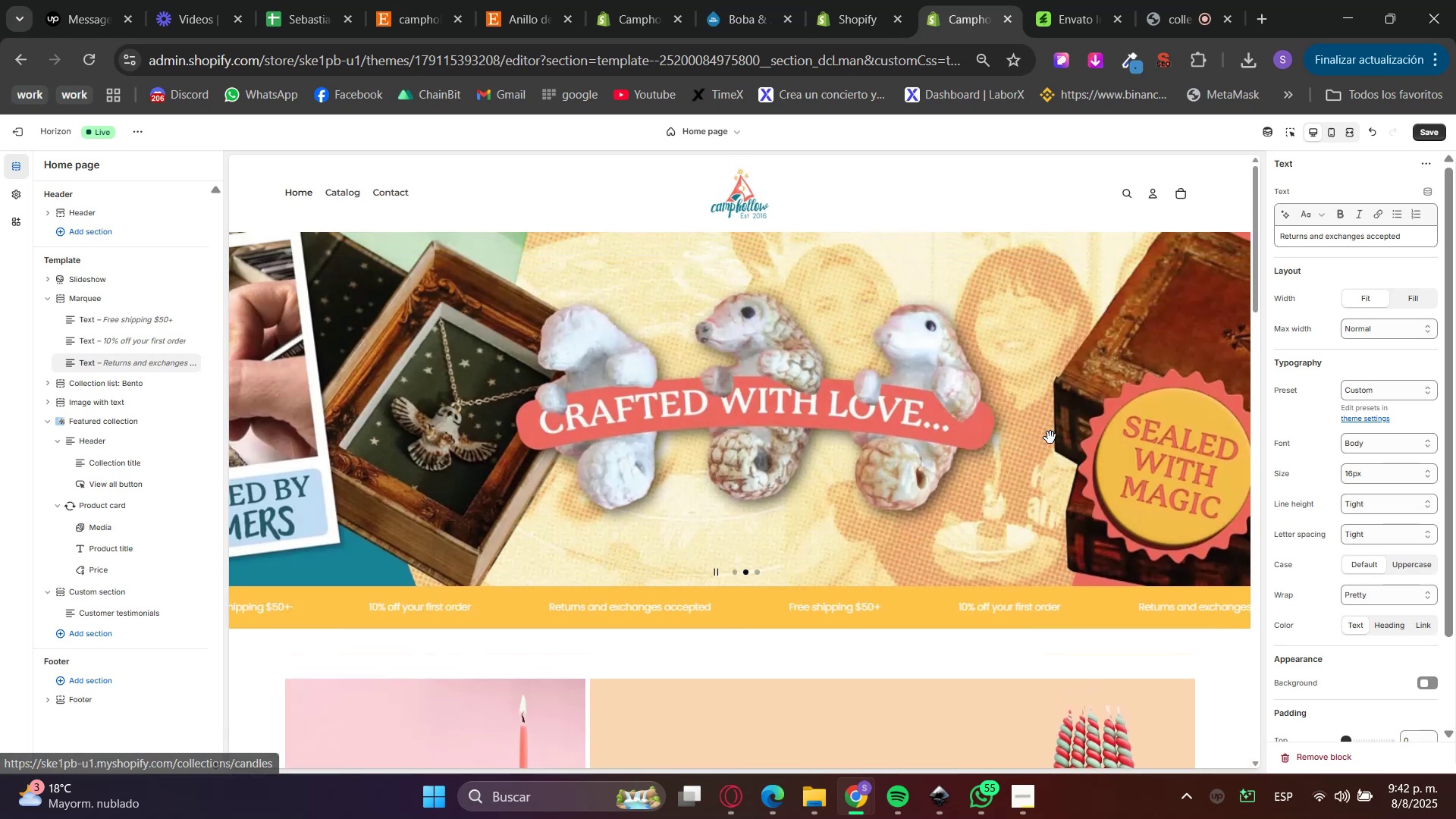 
left_click_drag(start_coordinate=[1023, 412], to_coordinate=[957, 413])
 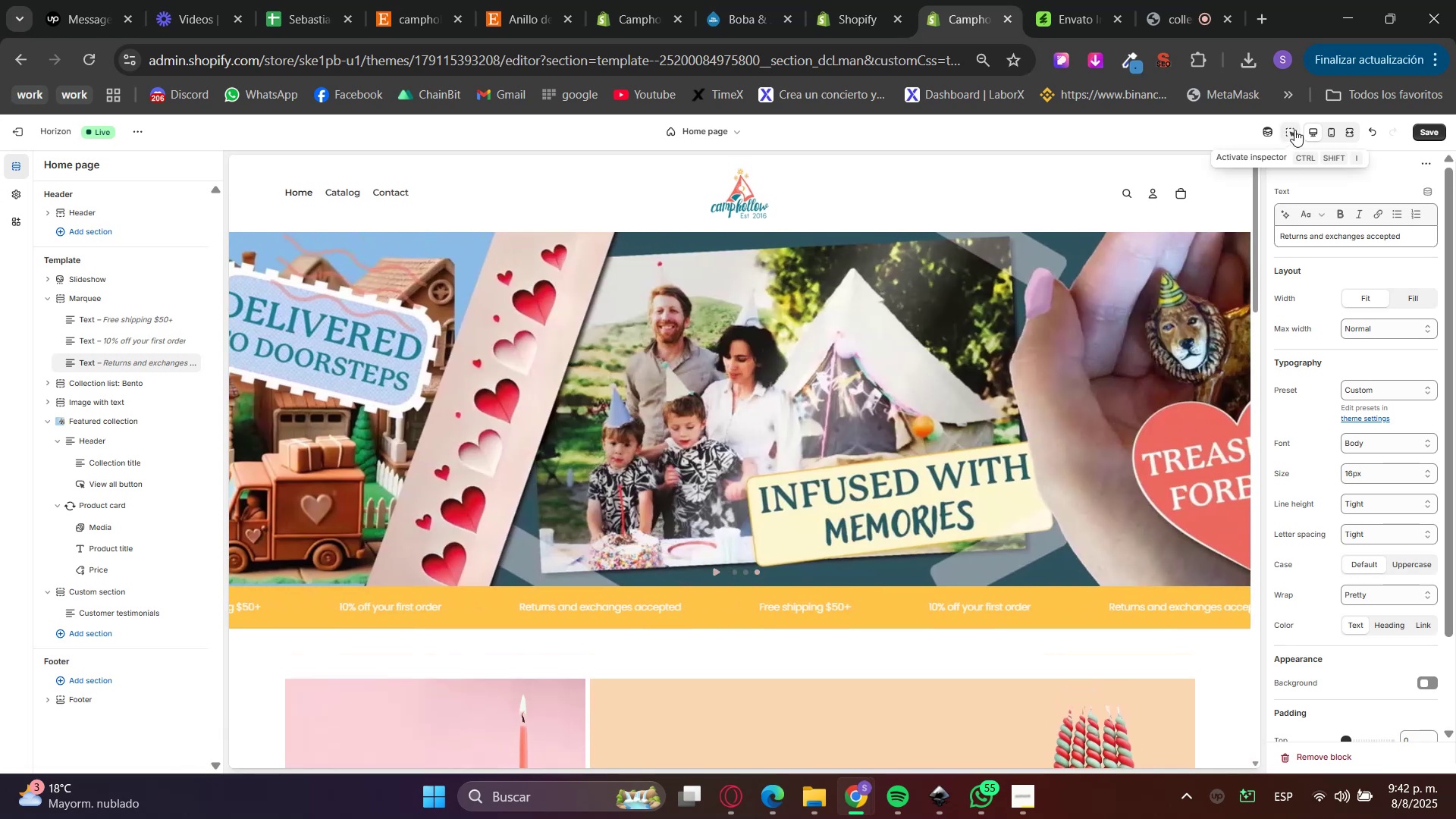 
double_click([1106, 375])
 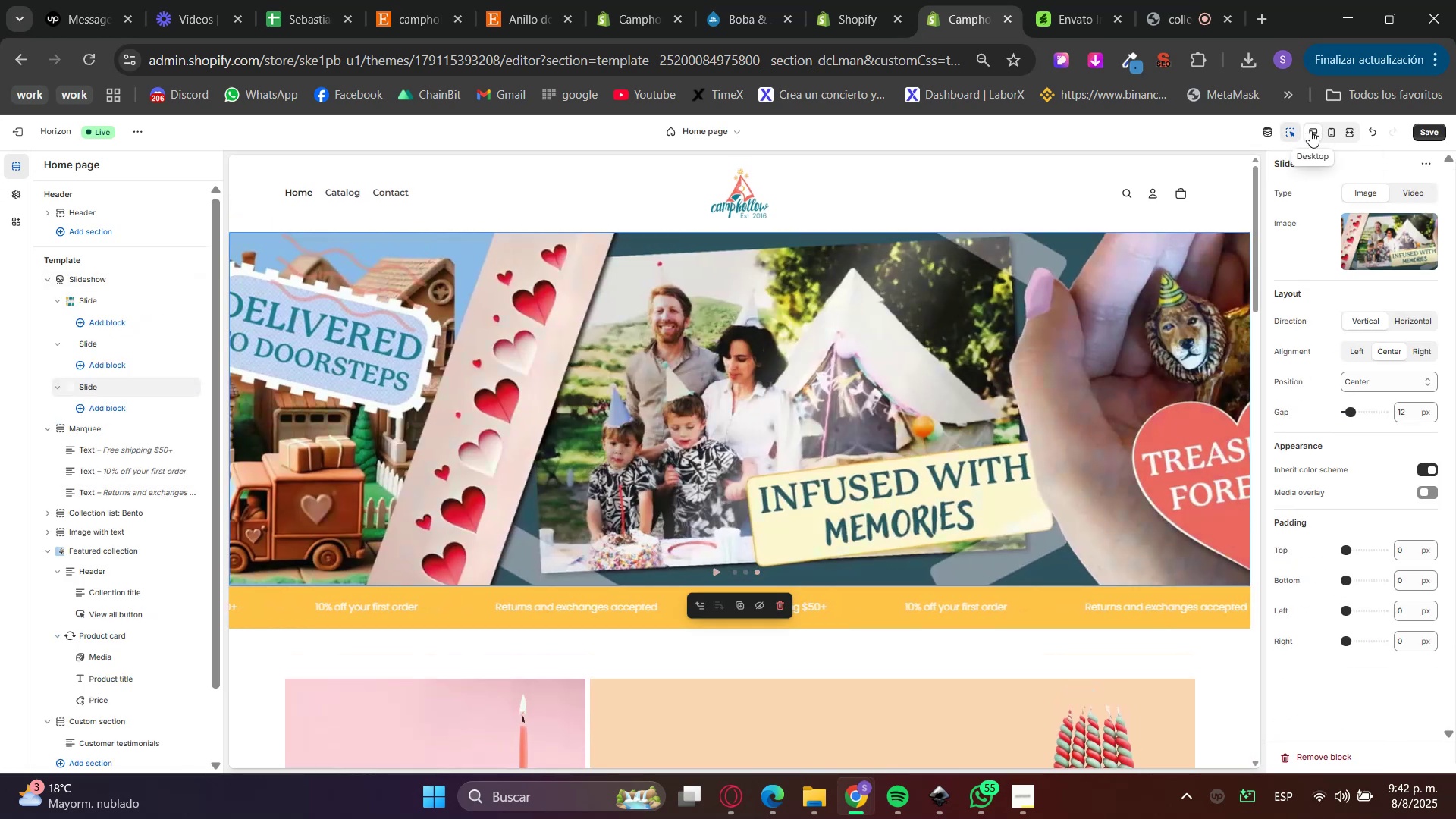 
left_click([1290, 137])
 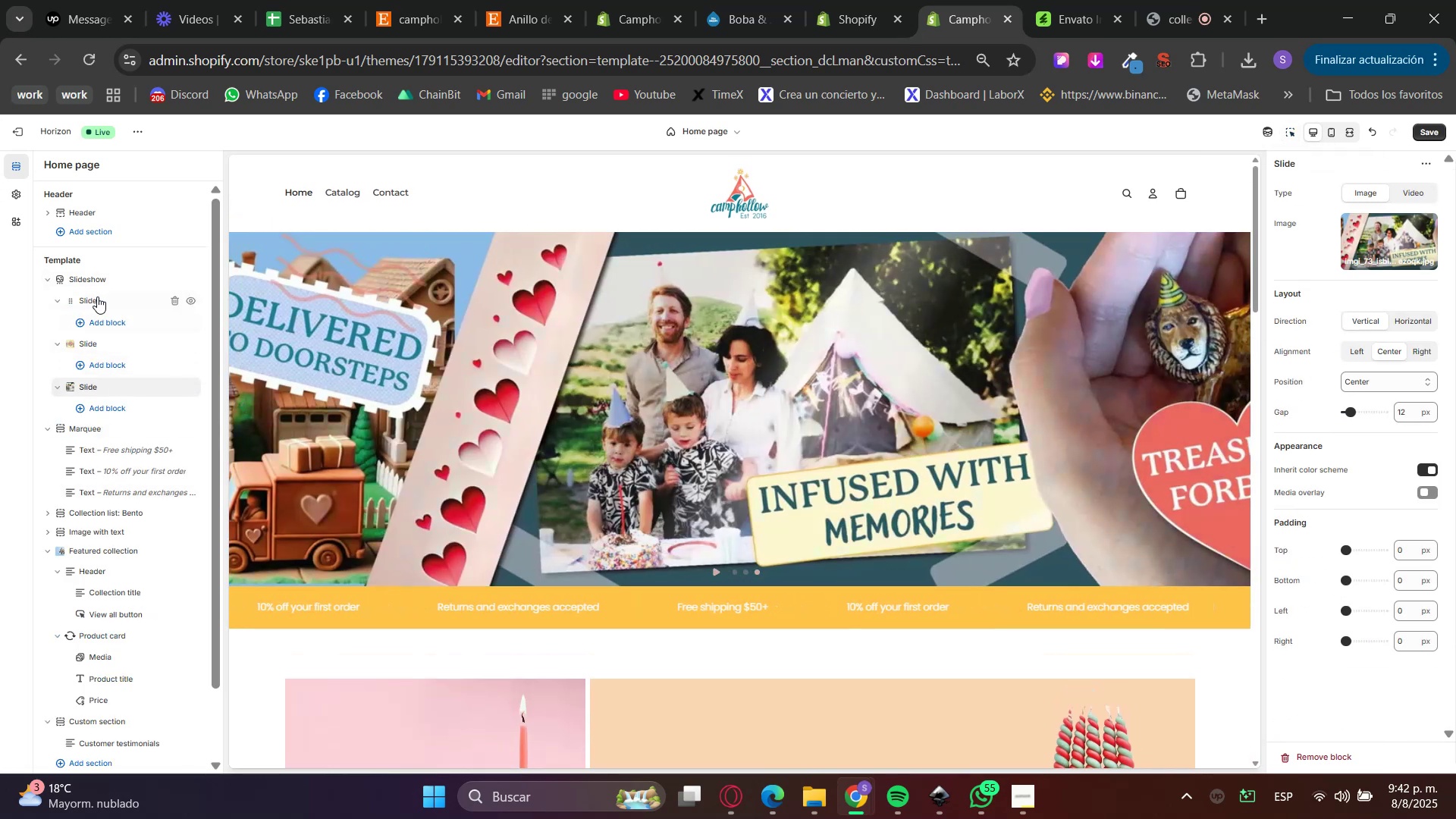 
left_click([105, 282])
 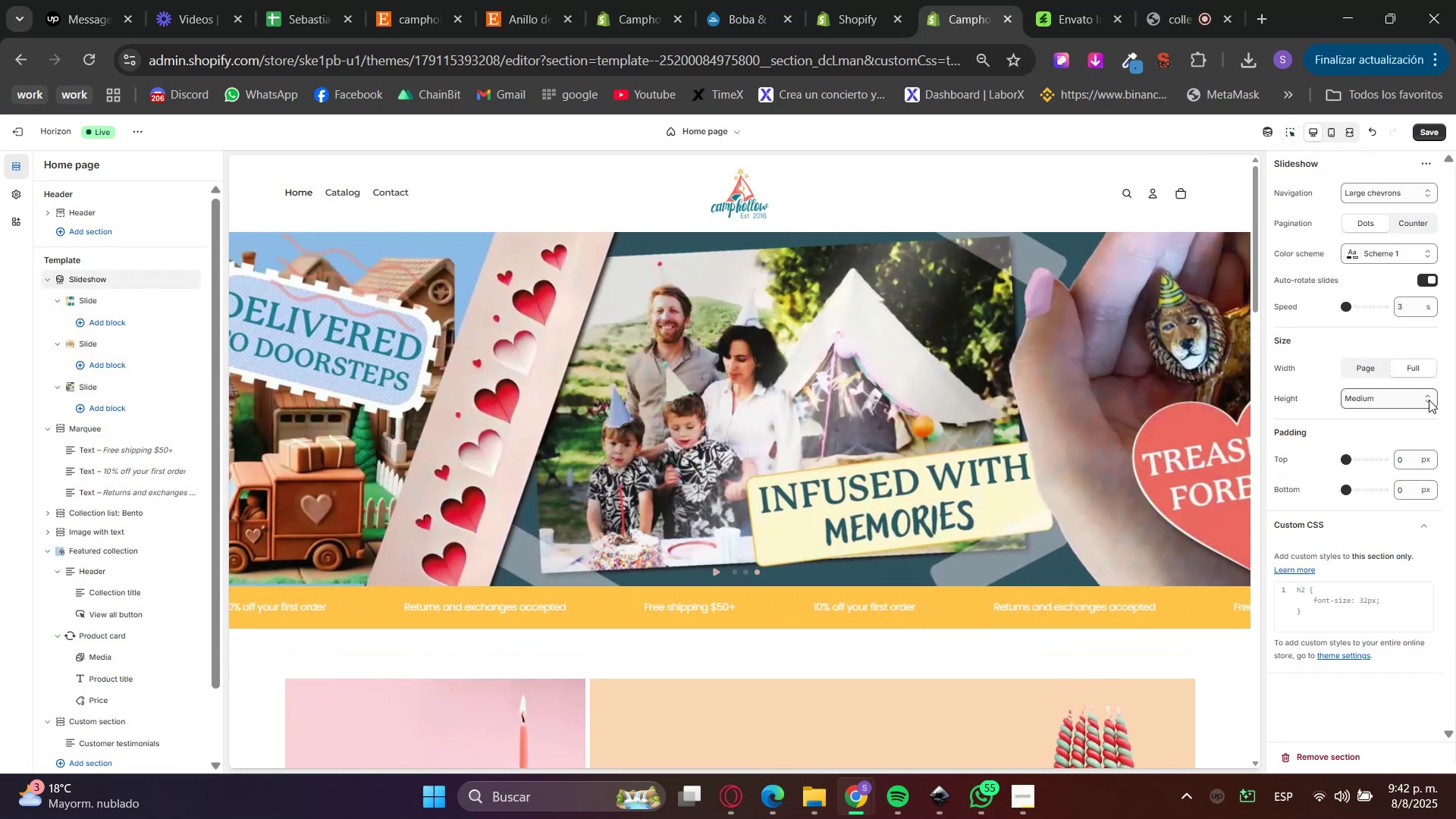 
left_click([1407, 398])
 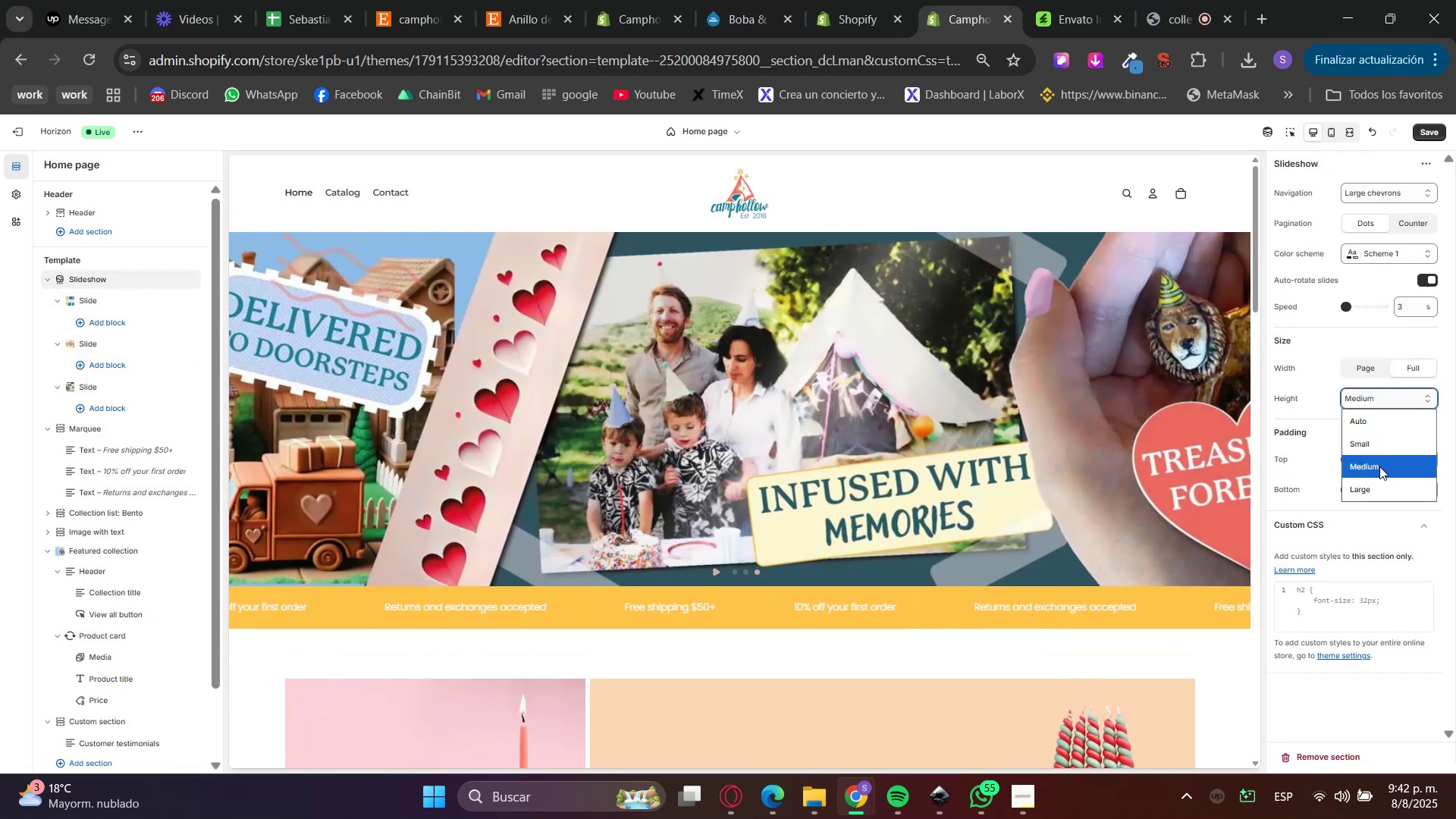 
left_click([1376, 482])
 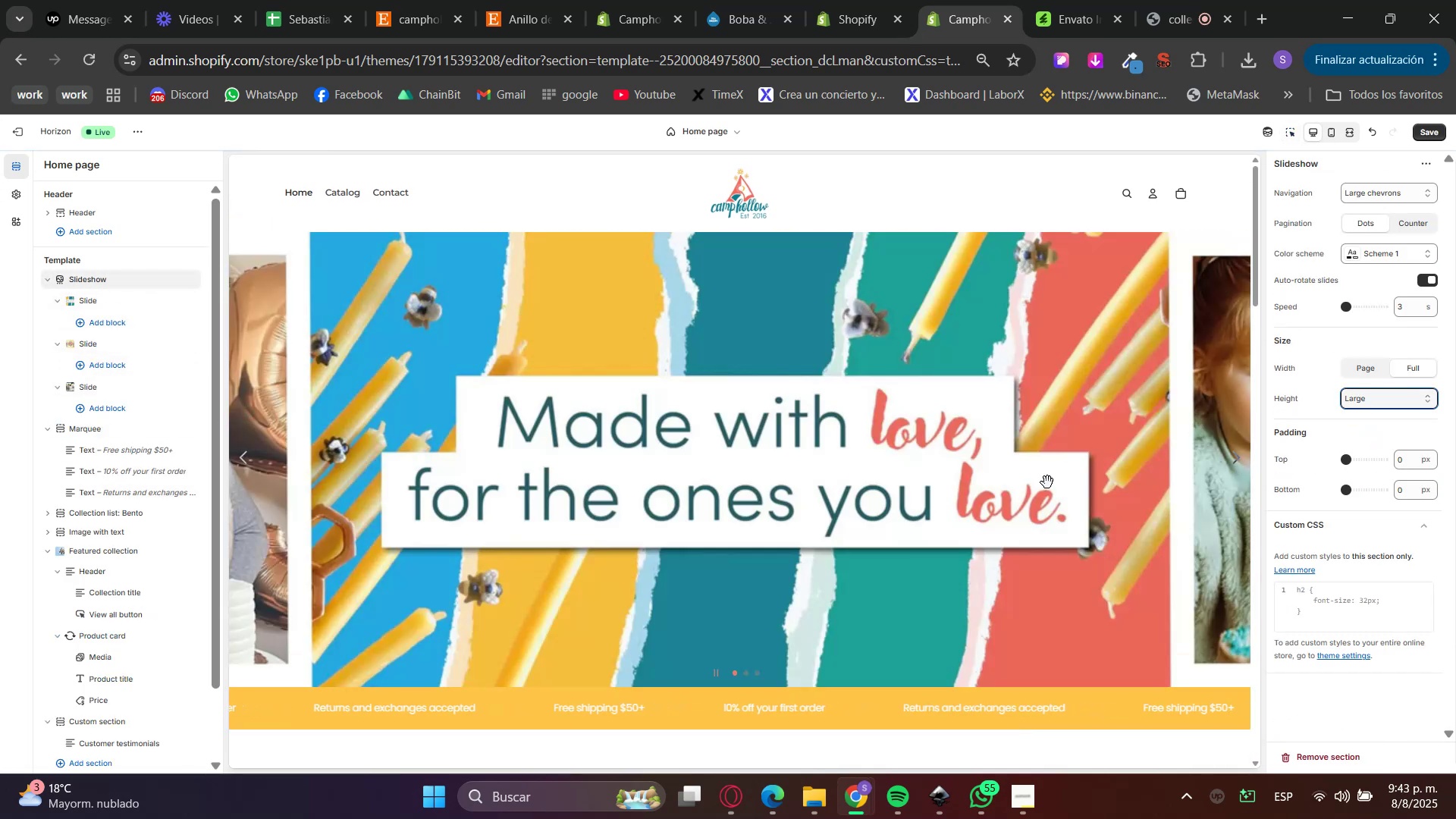 
double_click([1369, 394])
 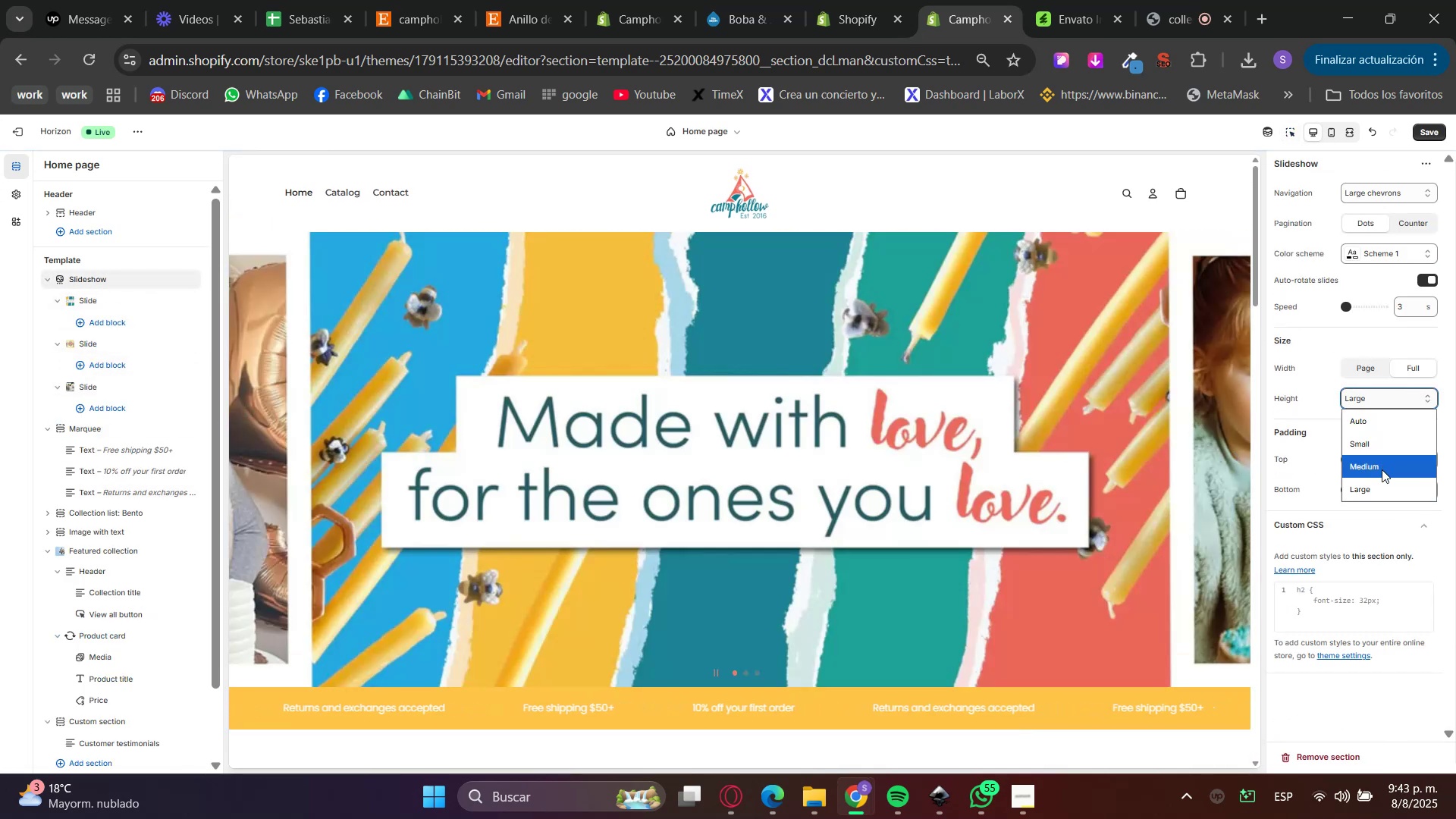 
triple_click([1379, 470])
 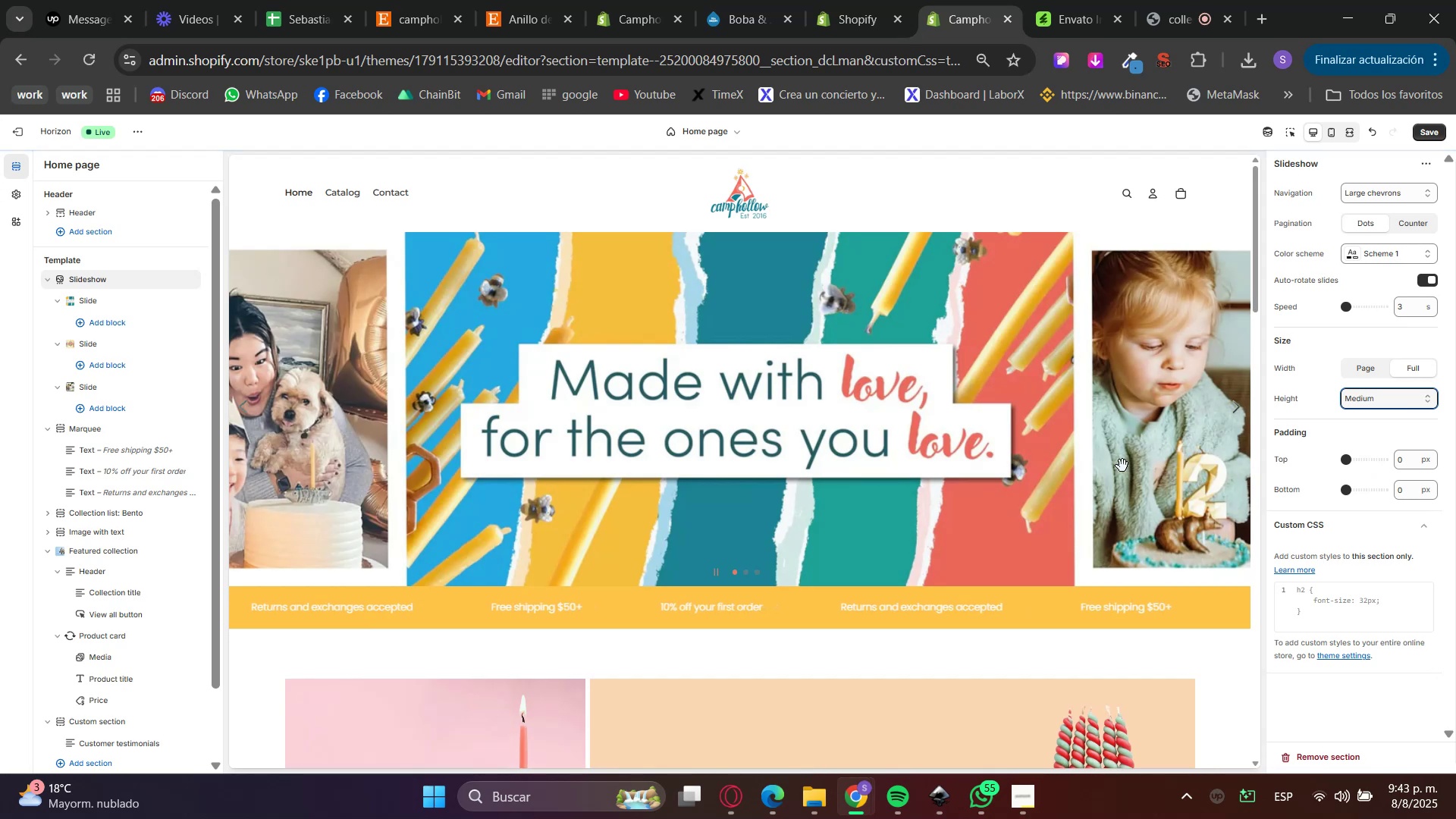 
scroll: coordinate [950, 454], scroll_direction: down, amount: 20.0
 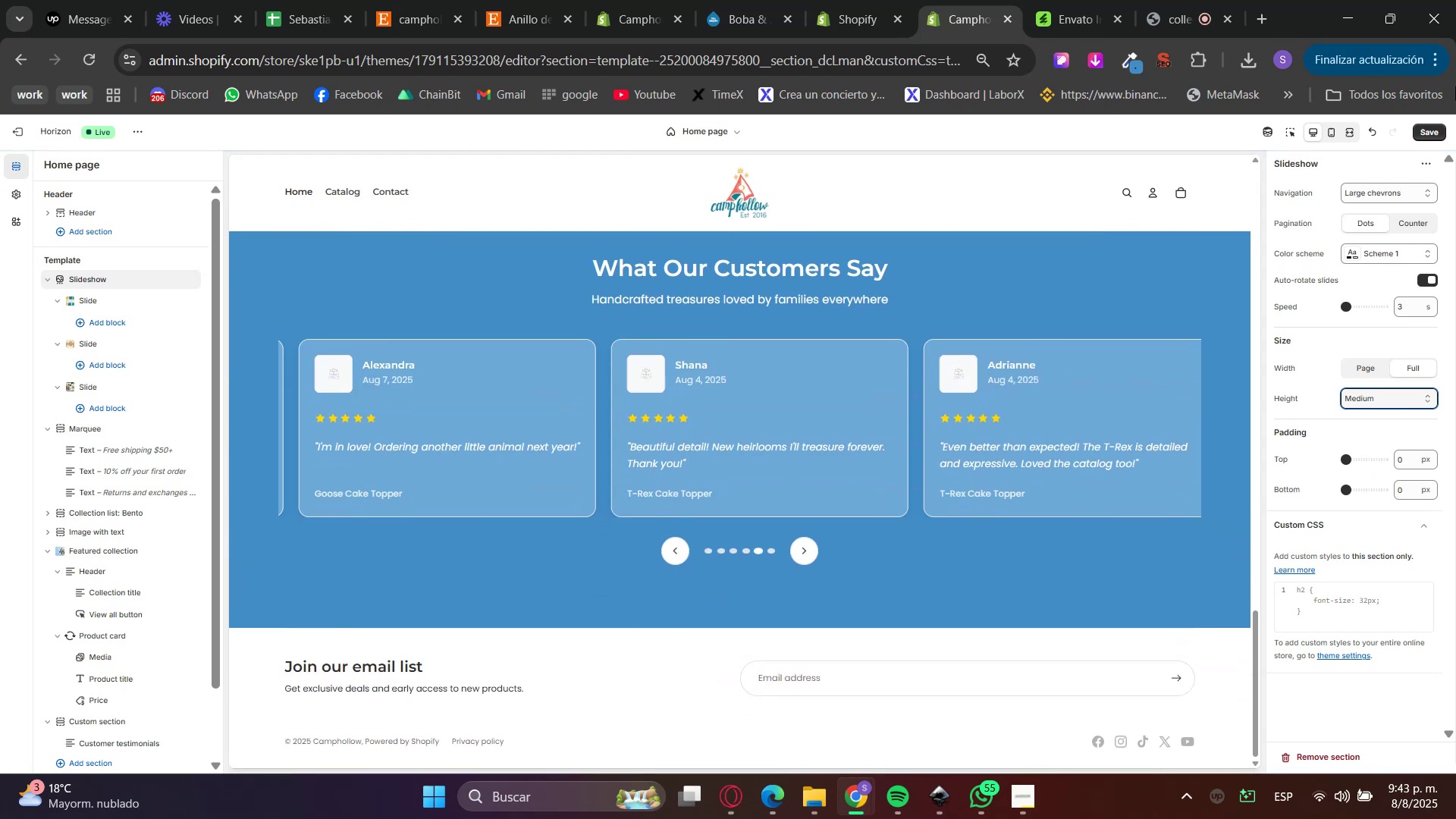 
left_click([1425, 134])
 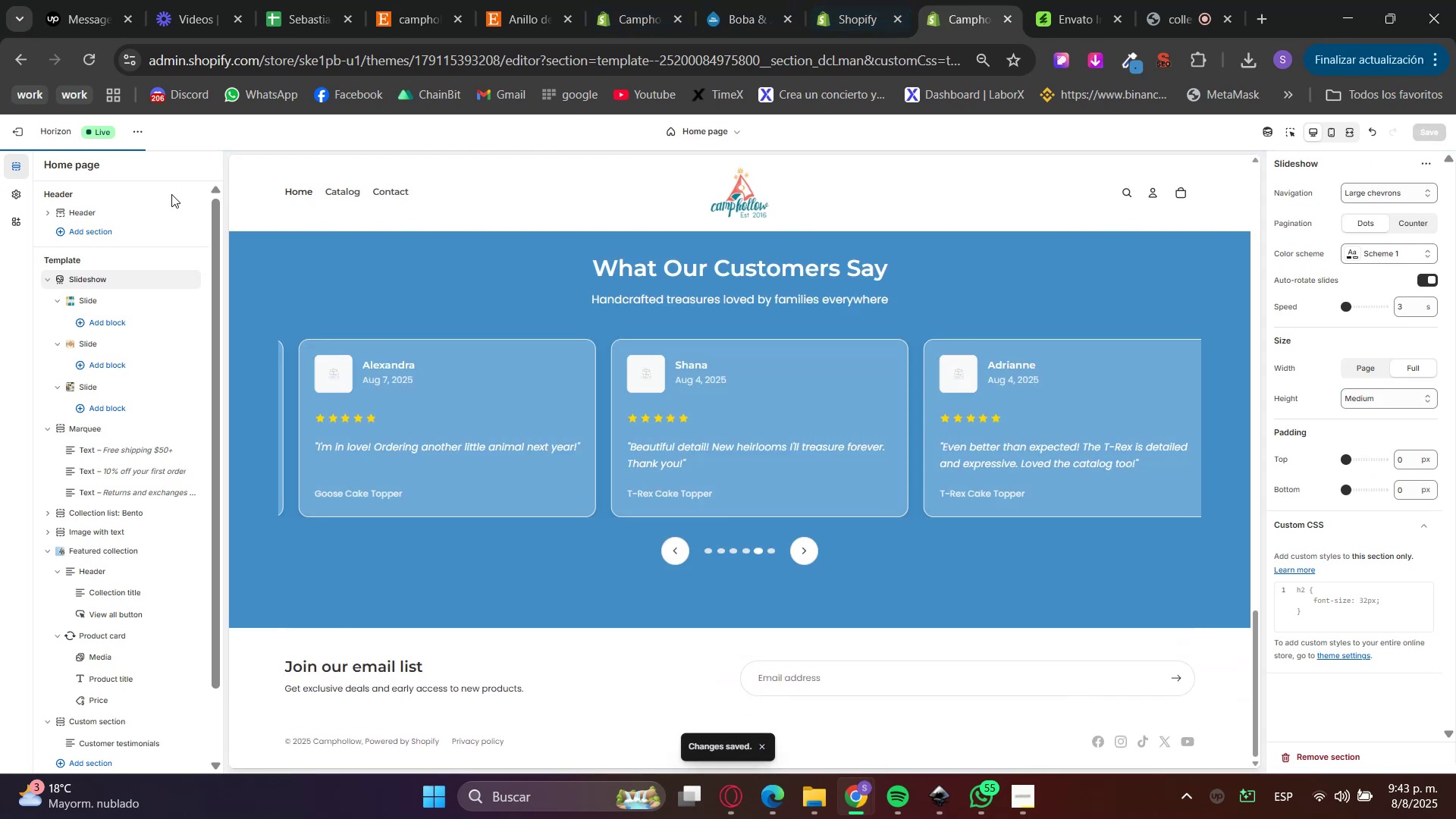 
left_click([134, 132])
 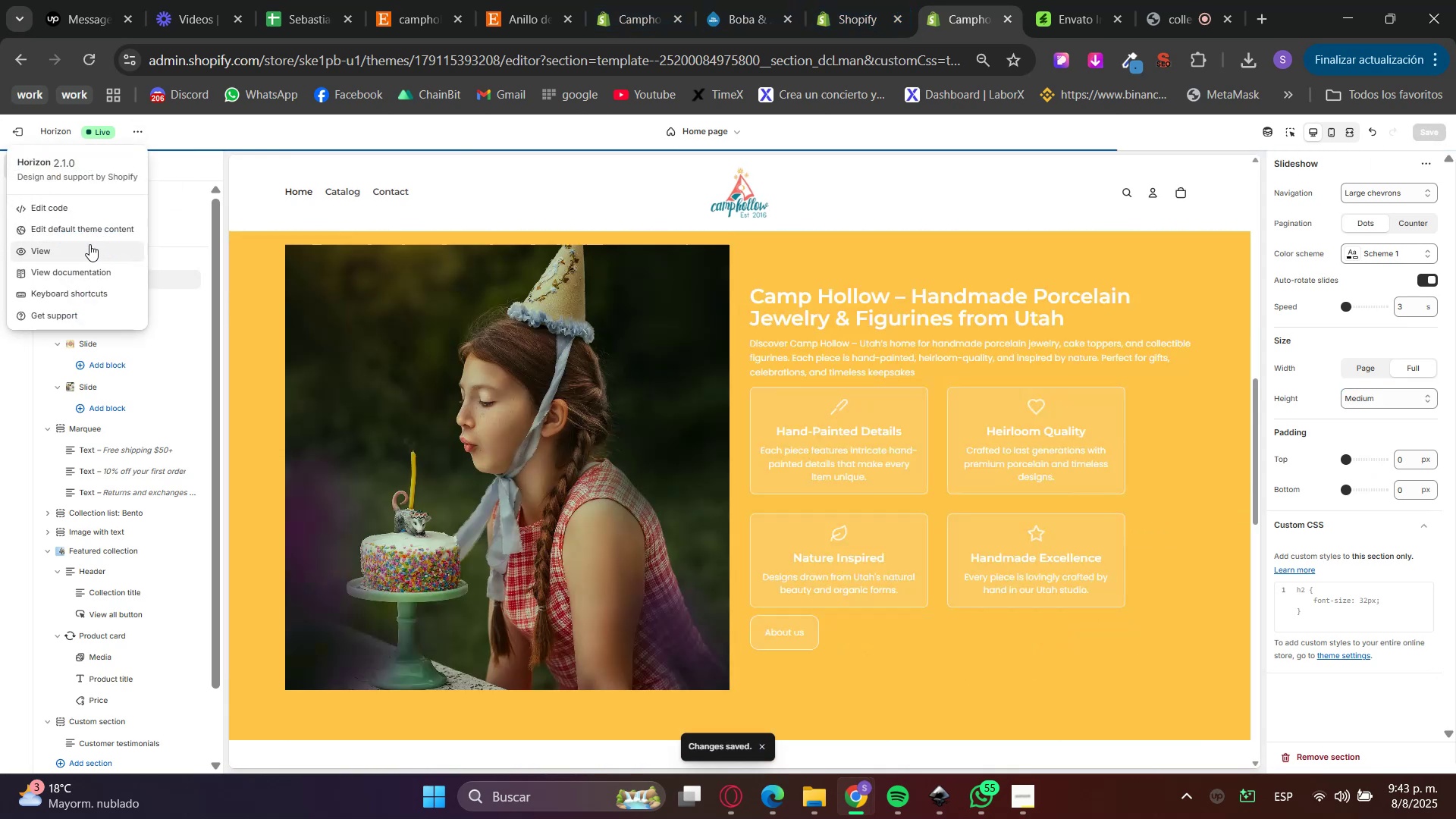 
left_click([84, 249])
 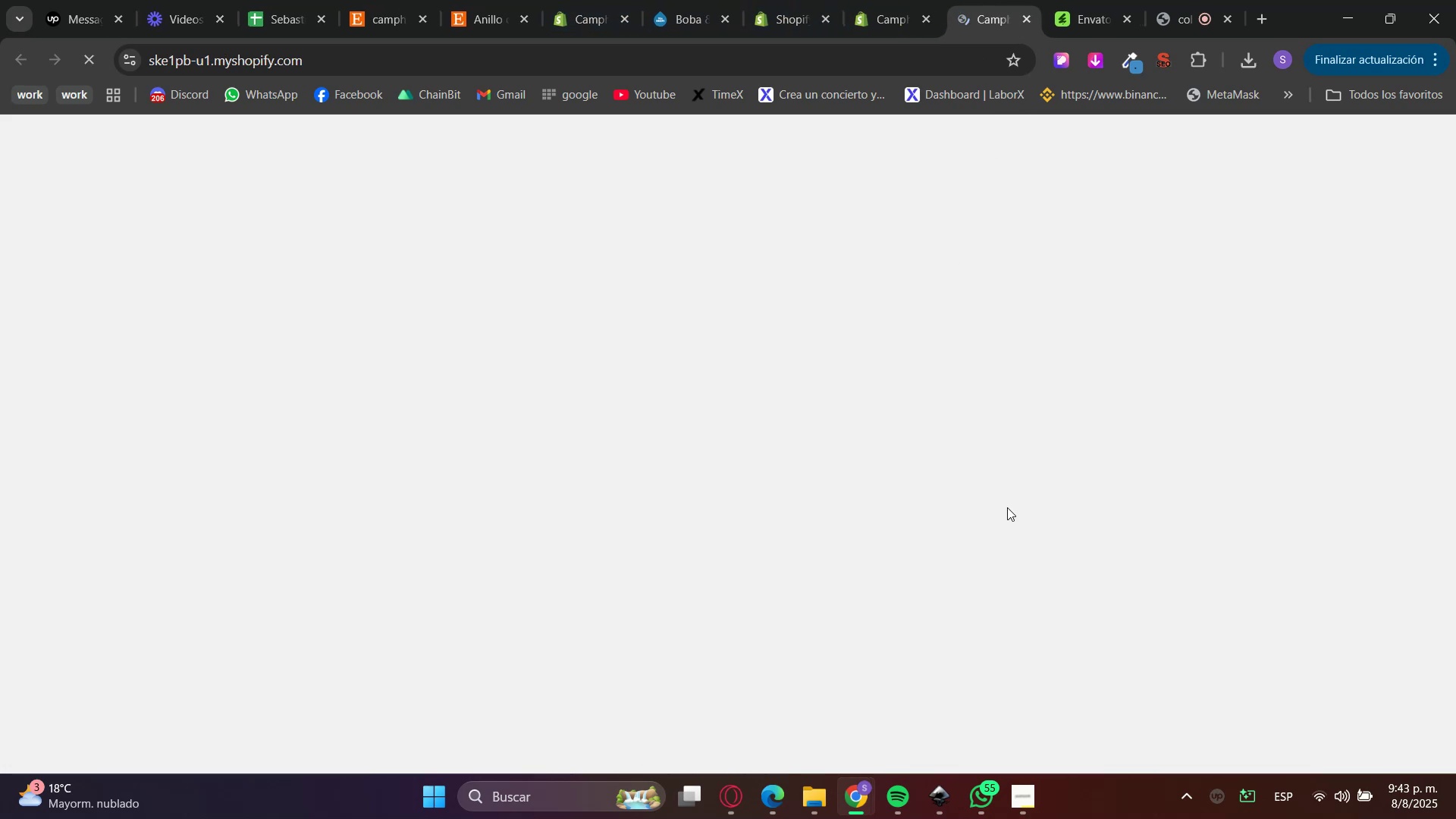 
hold_key(key=ControlLeft, duration=1.09)
scroll: coordinate [1029, 472], scroll_direction: up, amount: 1.0
 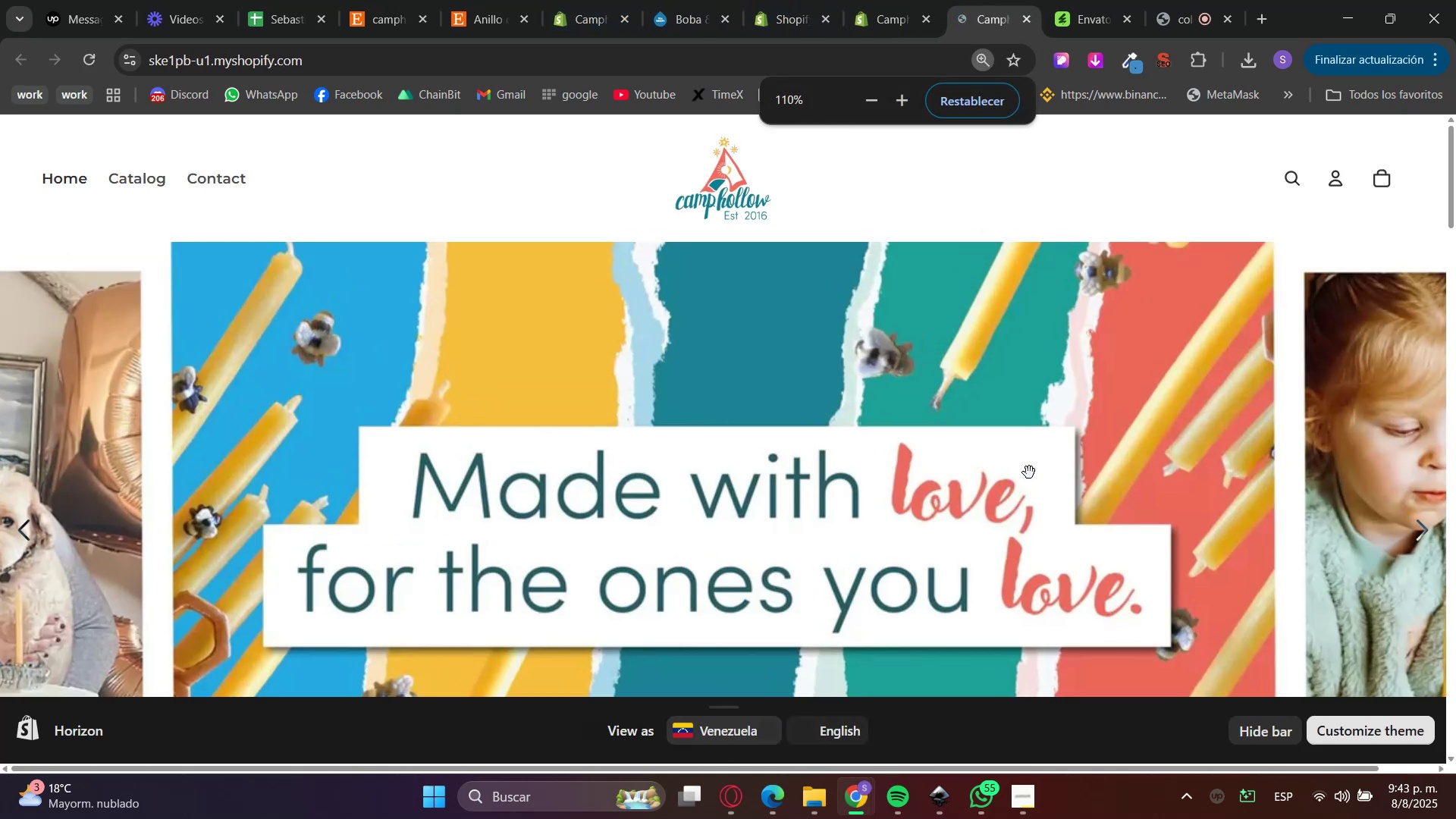 
scroll: coordinate [1029, 472], scroll_direction: down, amount: 1.0
 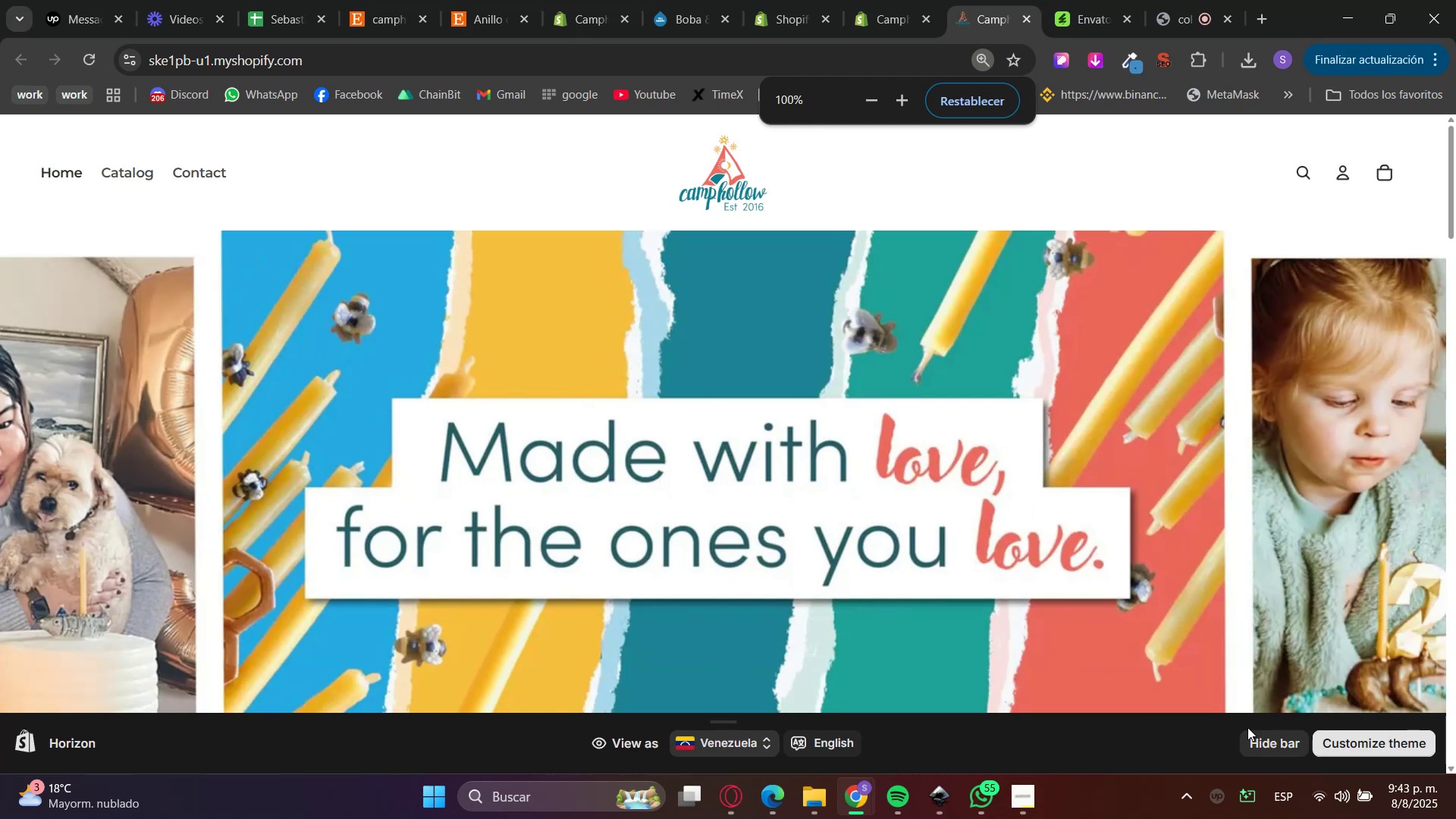 
left_click([1269, 747])
 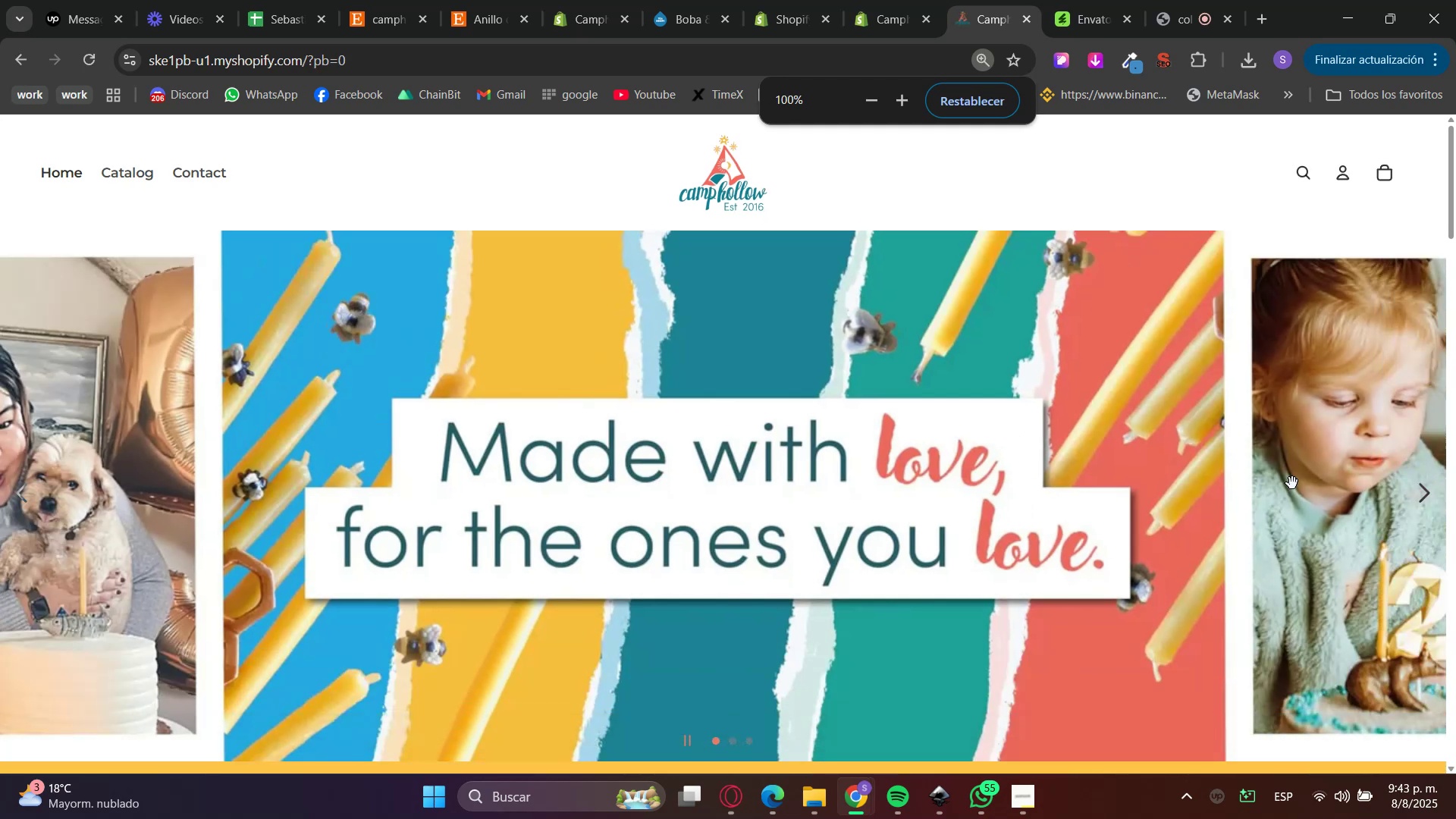 
scroll: coordinate [529, 526], scroll_direction: down, amount: 23.0
 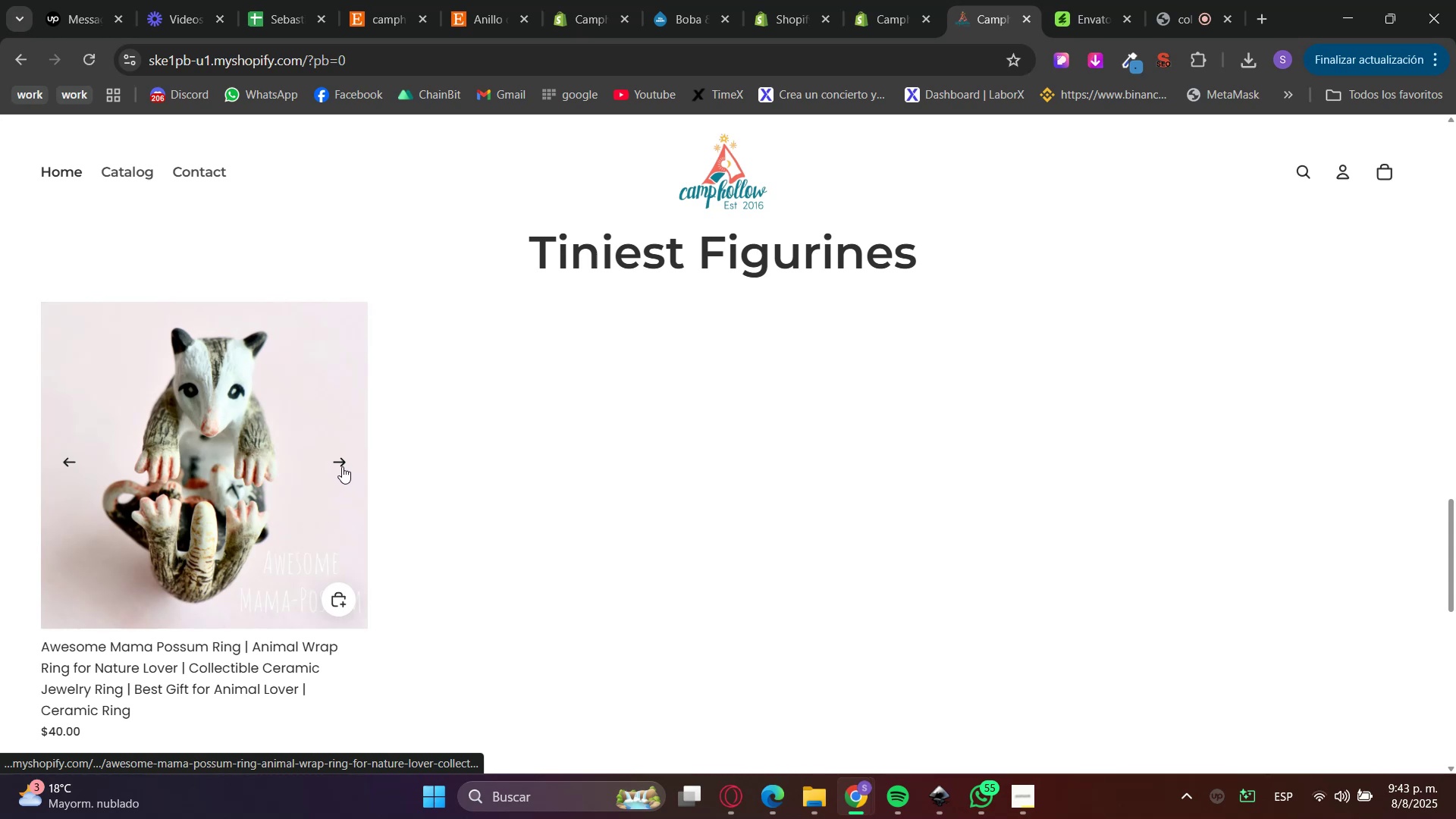 
double_click([342, 466])
 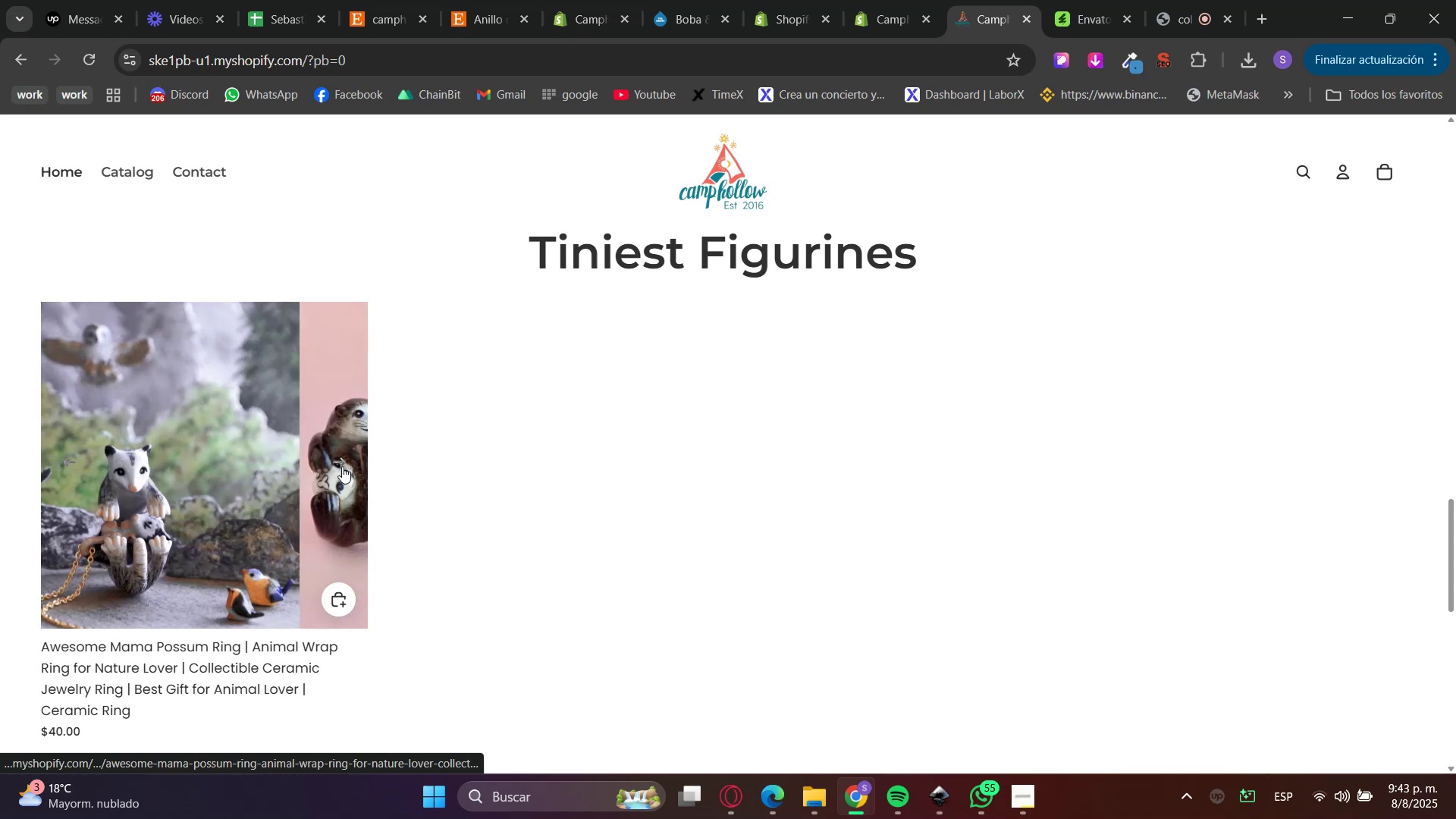 
scroll: coordinate [908, 533], scroll_direction: down, amount: 7.0
 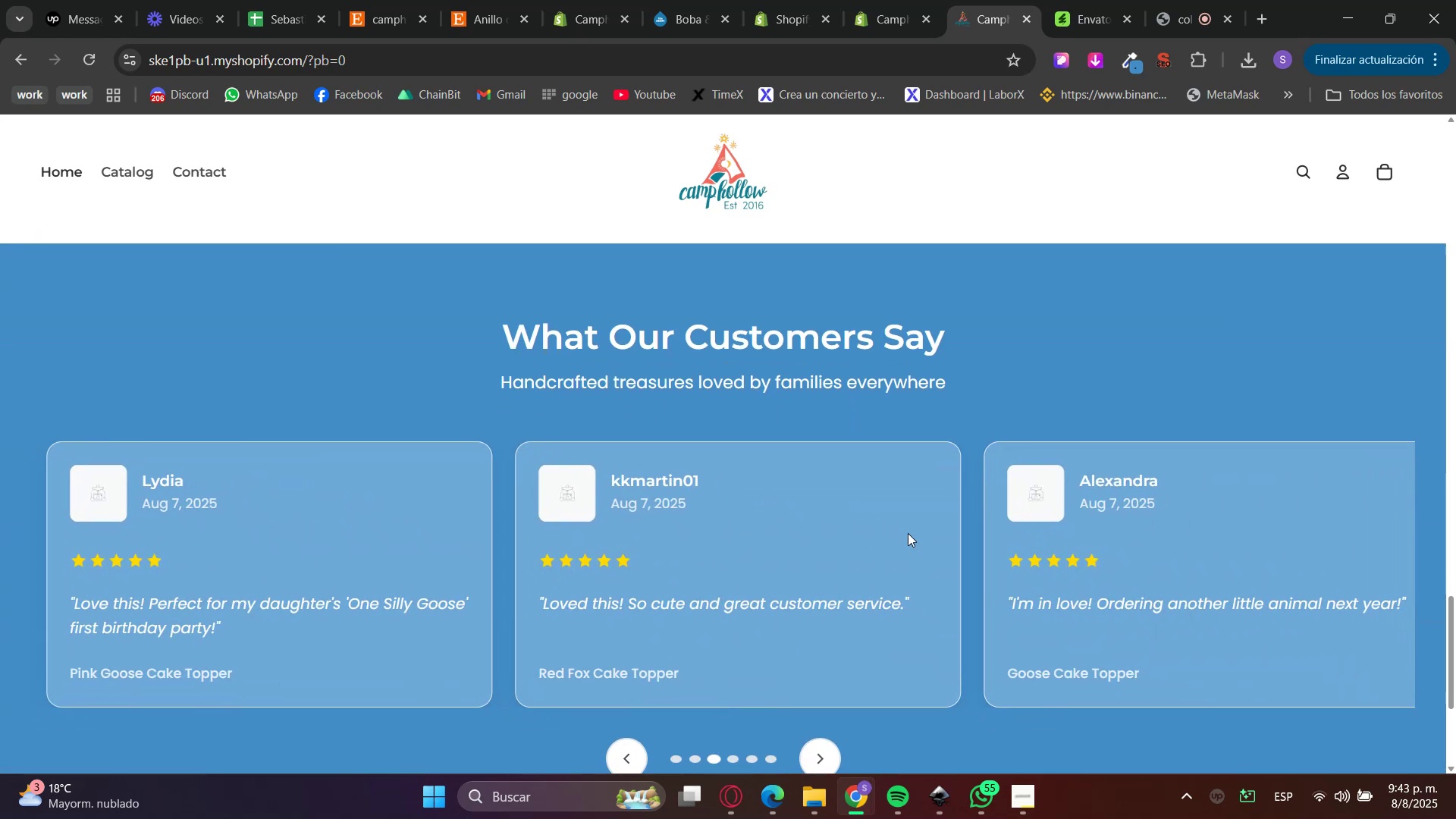 
left_click_drag(start_coordinate=[864, 494], to_coordinate=[732, 485])
 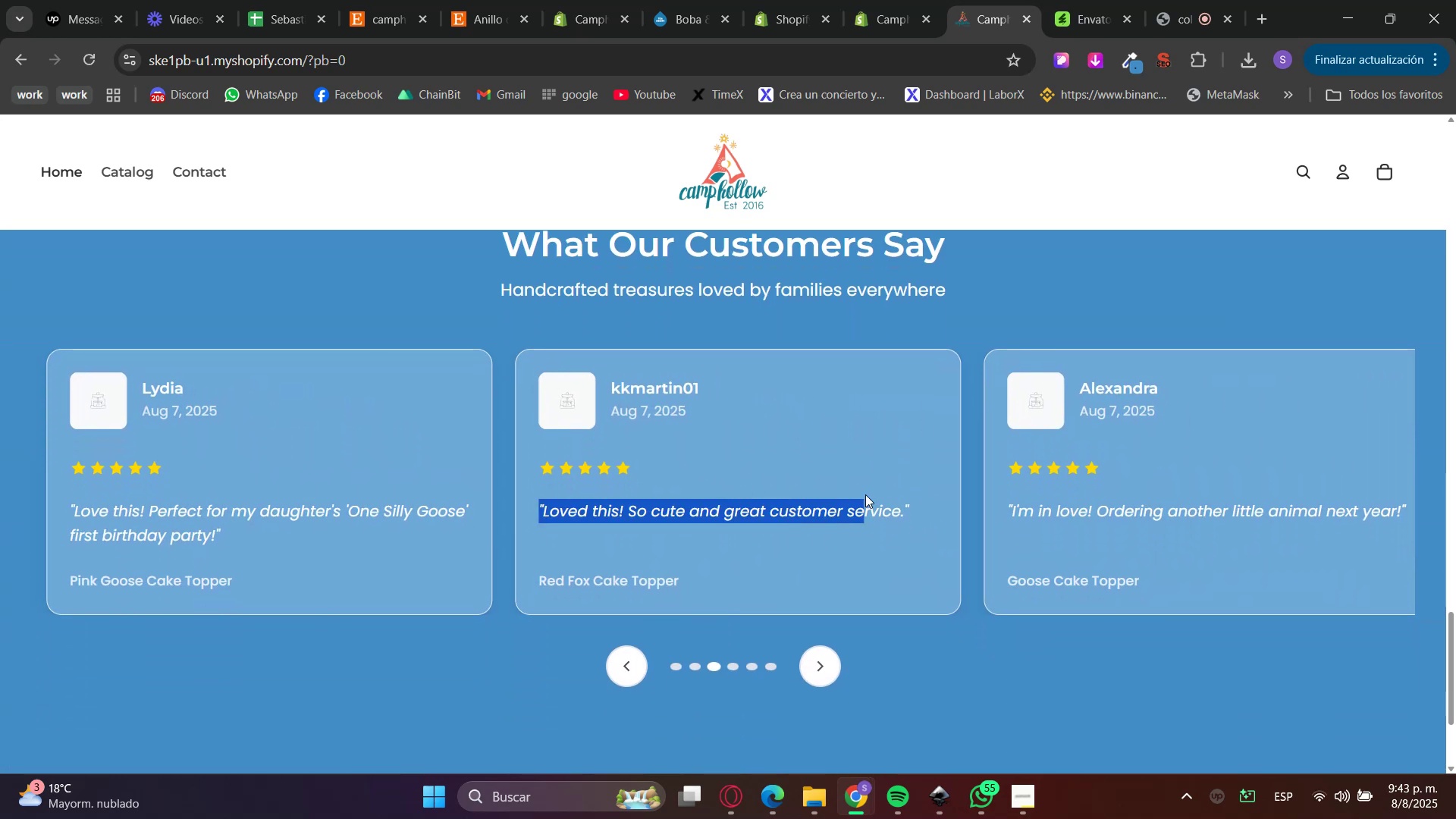 
scroll: coordinate [1163, 519], scroll_direction: down, amount: 2.0
 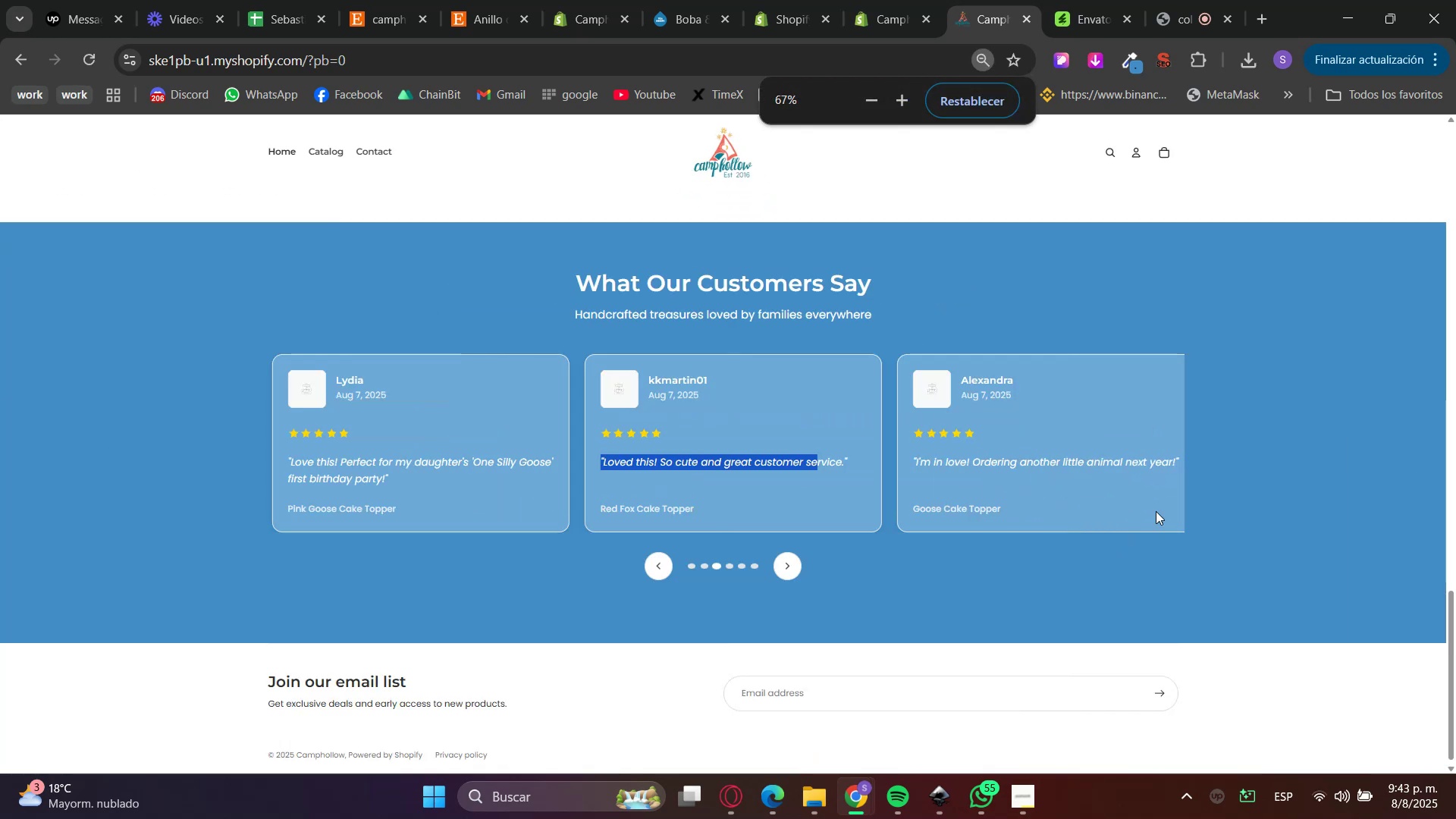 
hold_key(key=ControlLeft, duration=0.68)
 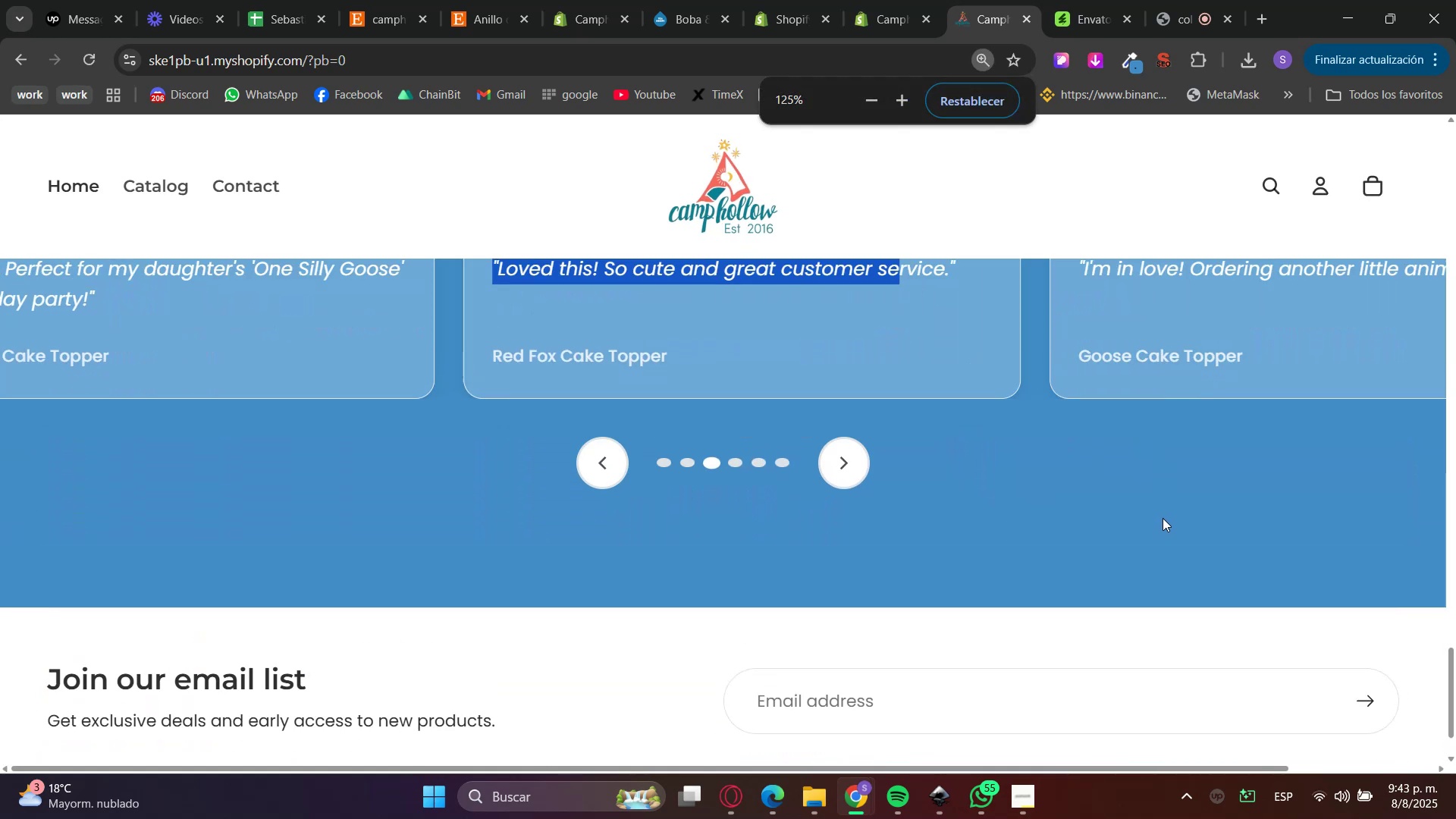 
hold_key(key=ControlLeft, duration=0.57)
 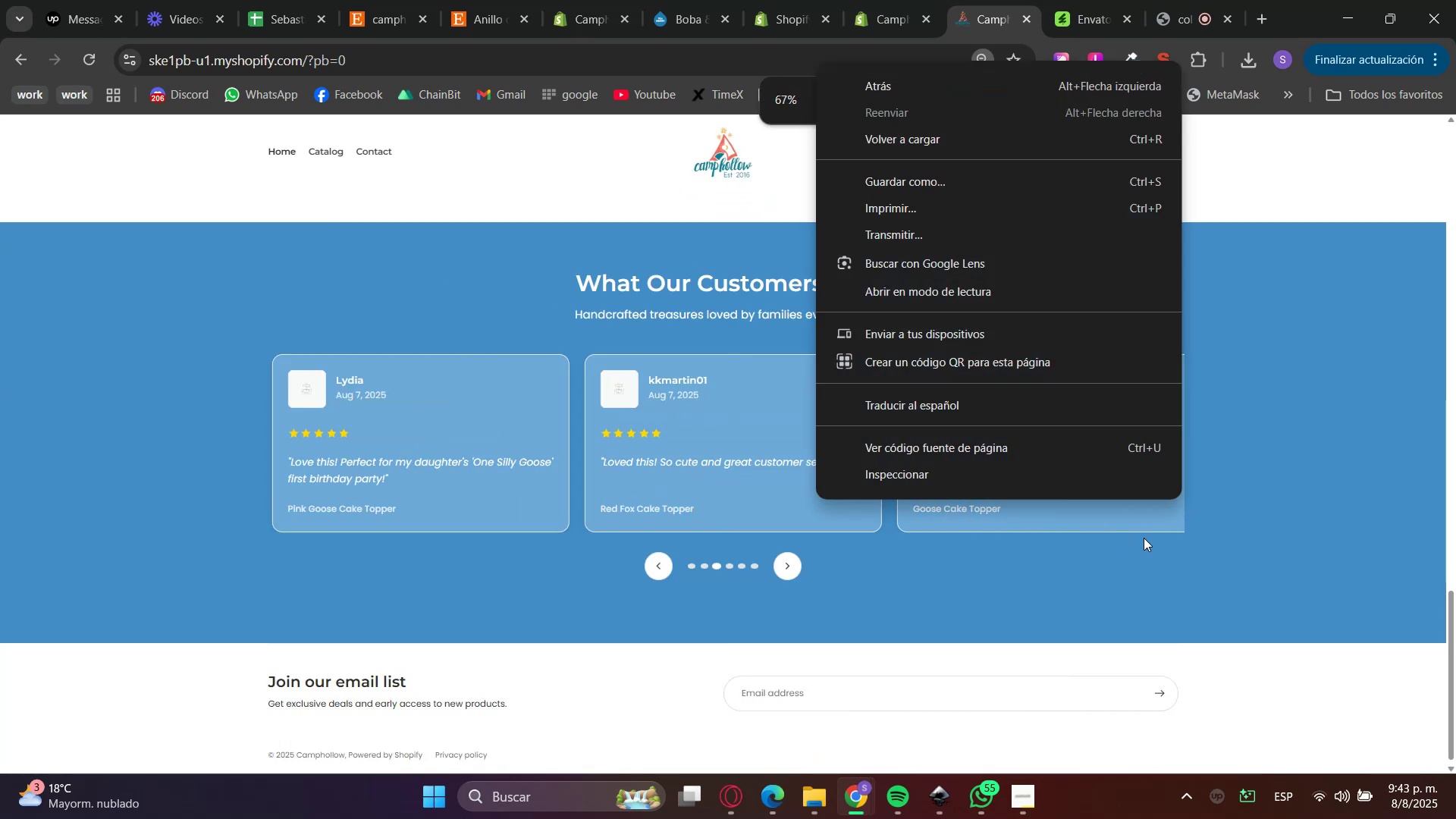 
left_click([1074, 483])
 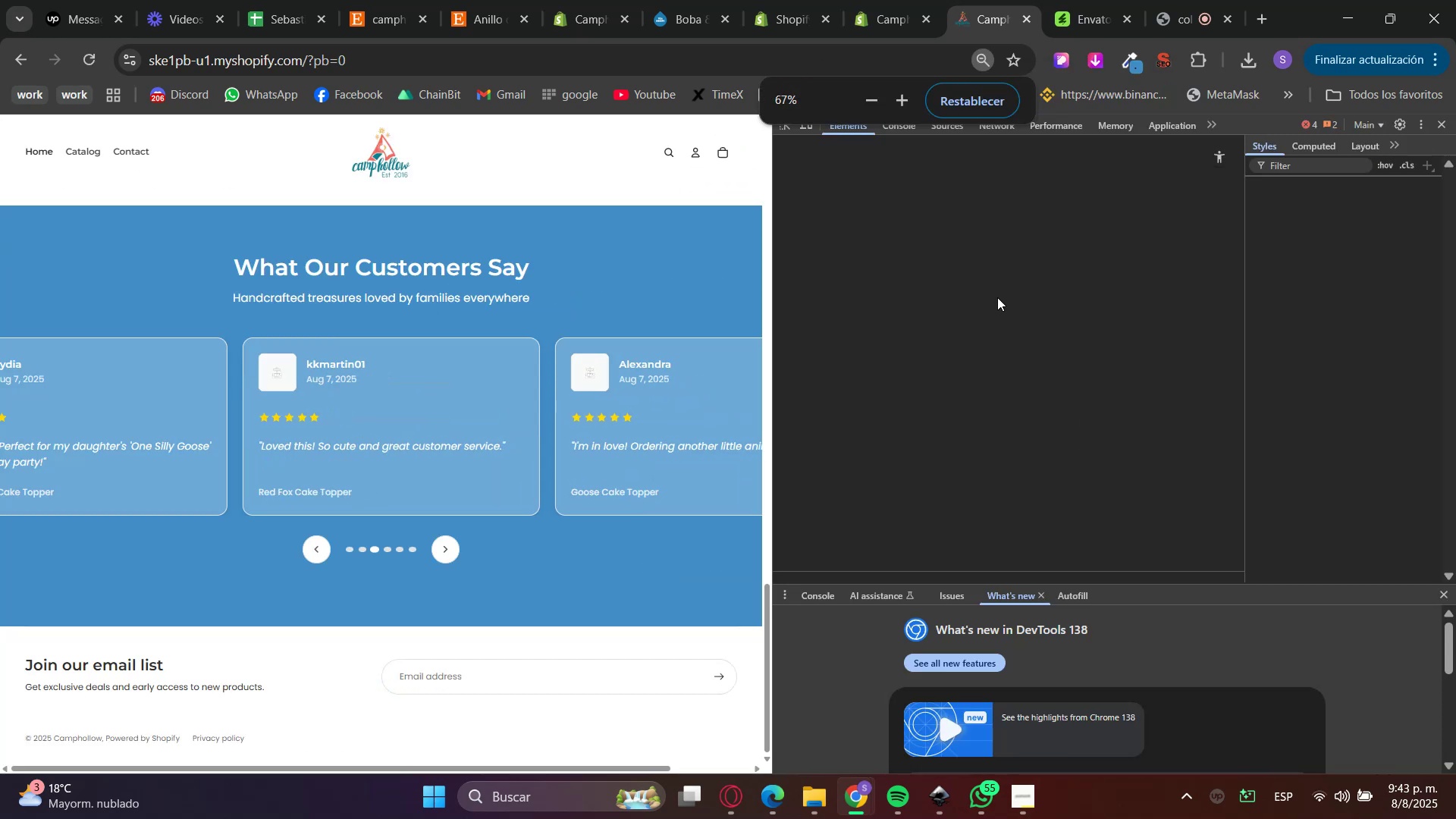 
hold_key(key=ControlLeft, duration=0.97)
scroll: coordinate [638, 381], scroll_direction: down, amount: 4.0
 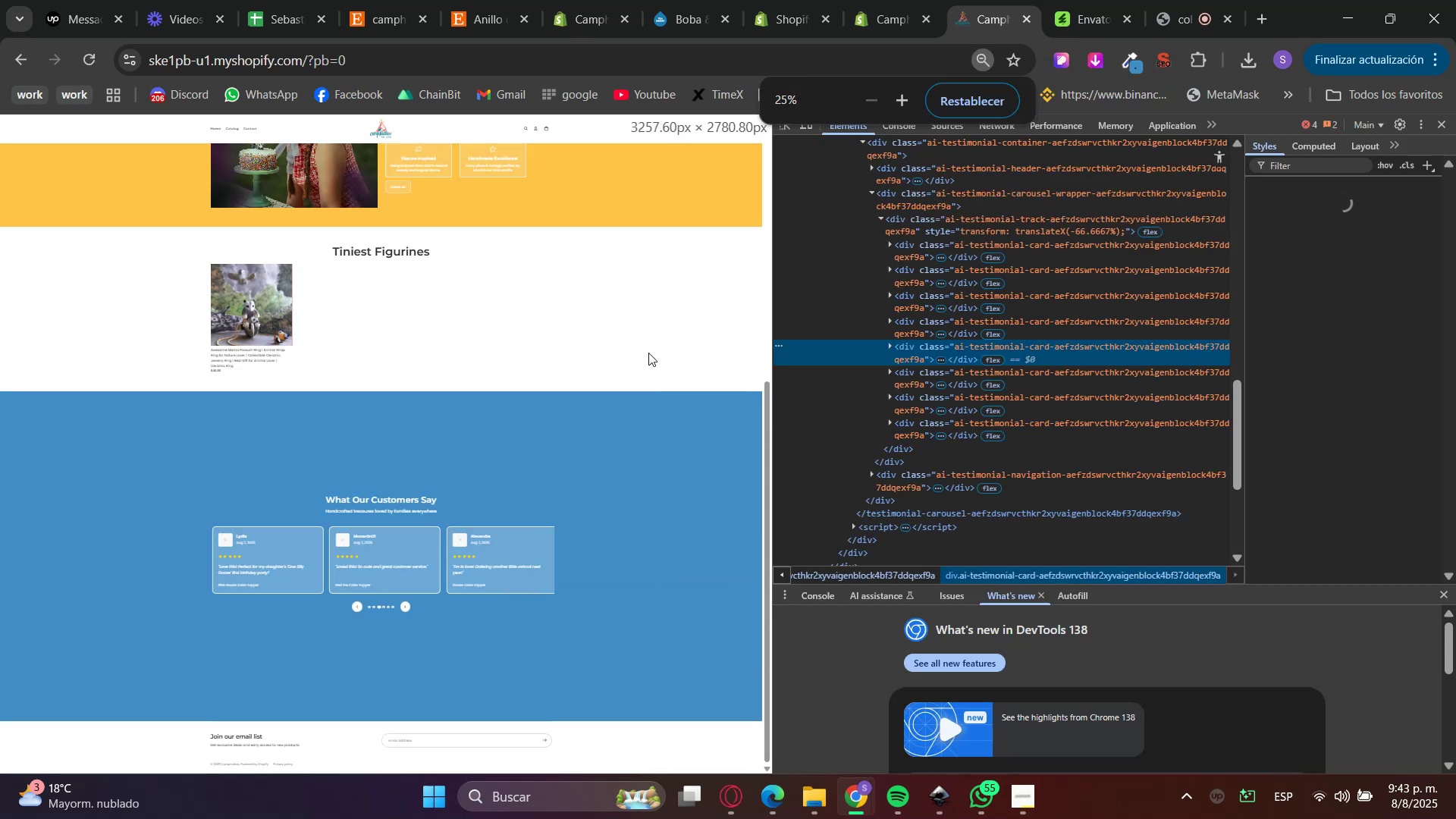 
scroll: coordinate [648, 353], scroll_direction: up, amount: 1.0
 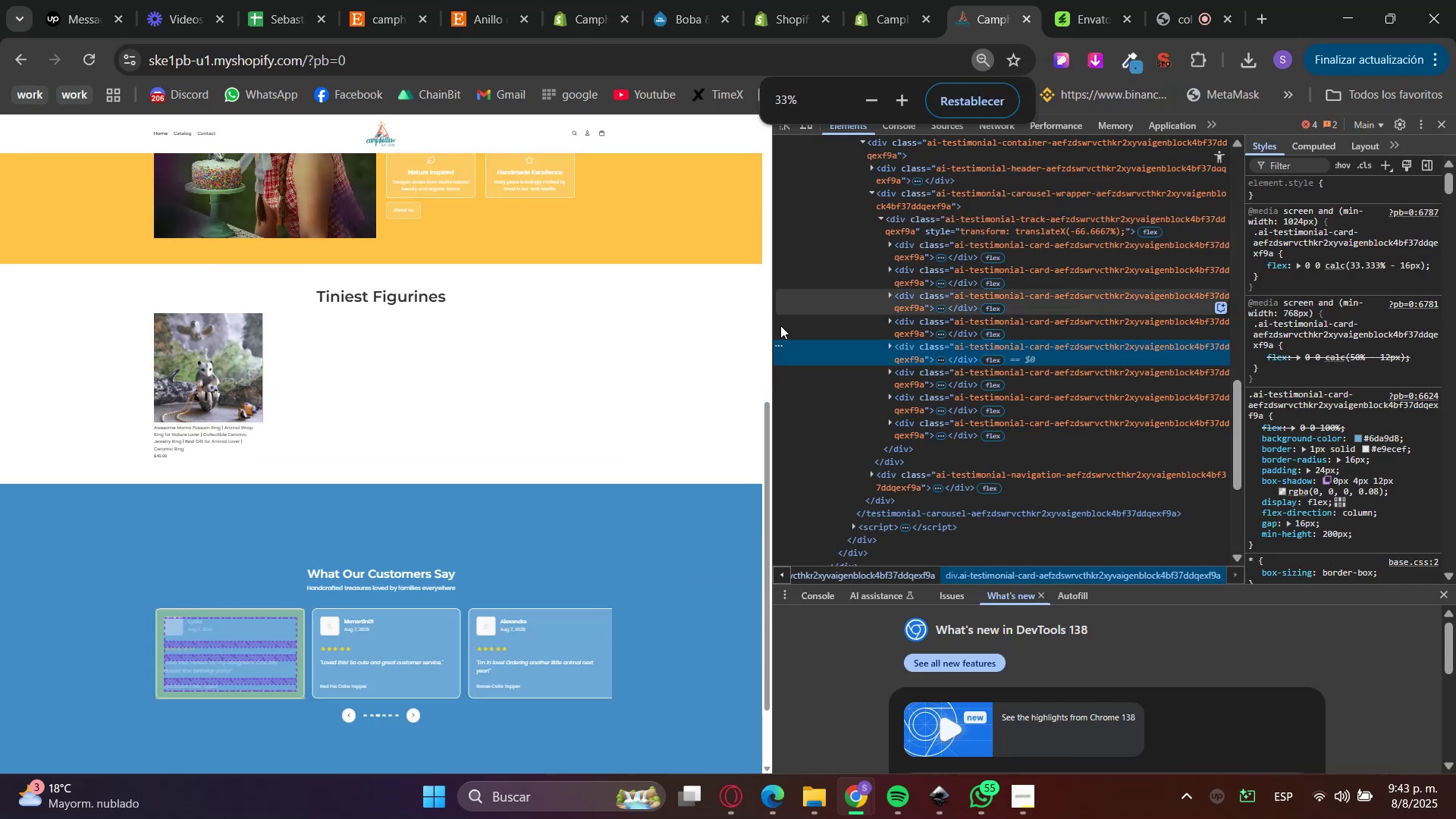 
left_click_drag(start_coordinate=[772, 330], to_coordinate=[1074, 352])
 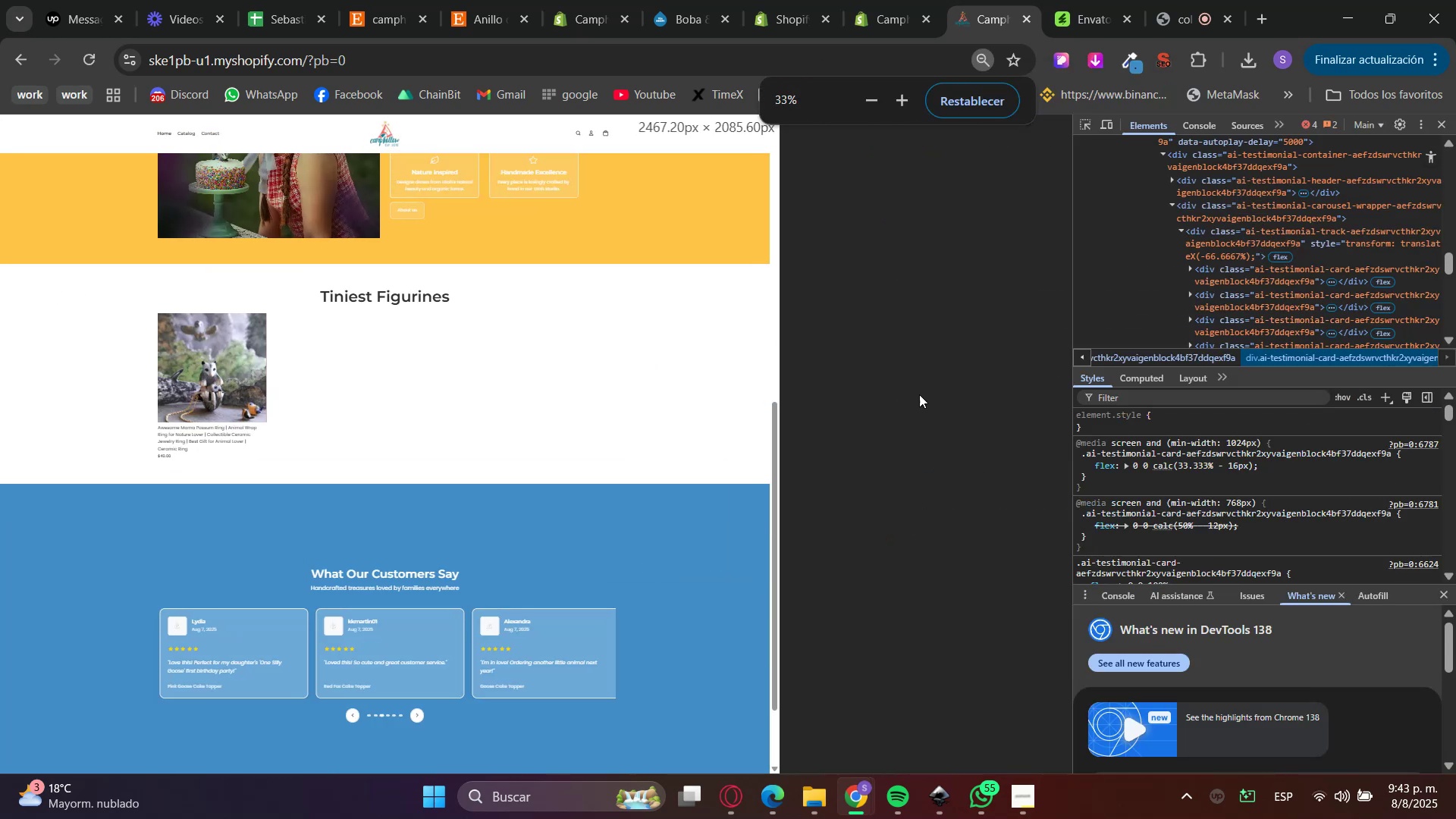 
hold_key(key=ControlLeft, duration=0.47)
scroll: coordinate [857, 372], scroll_direction: down, amount: 5.0
 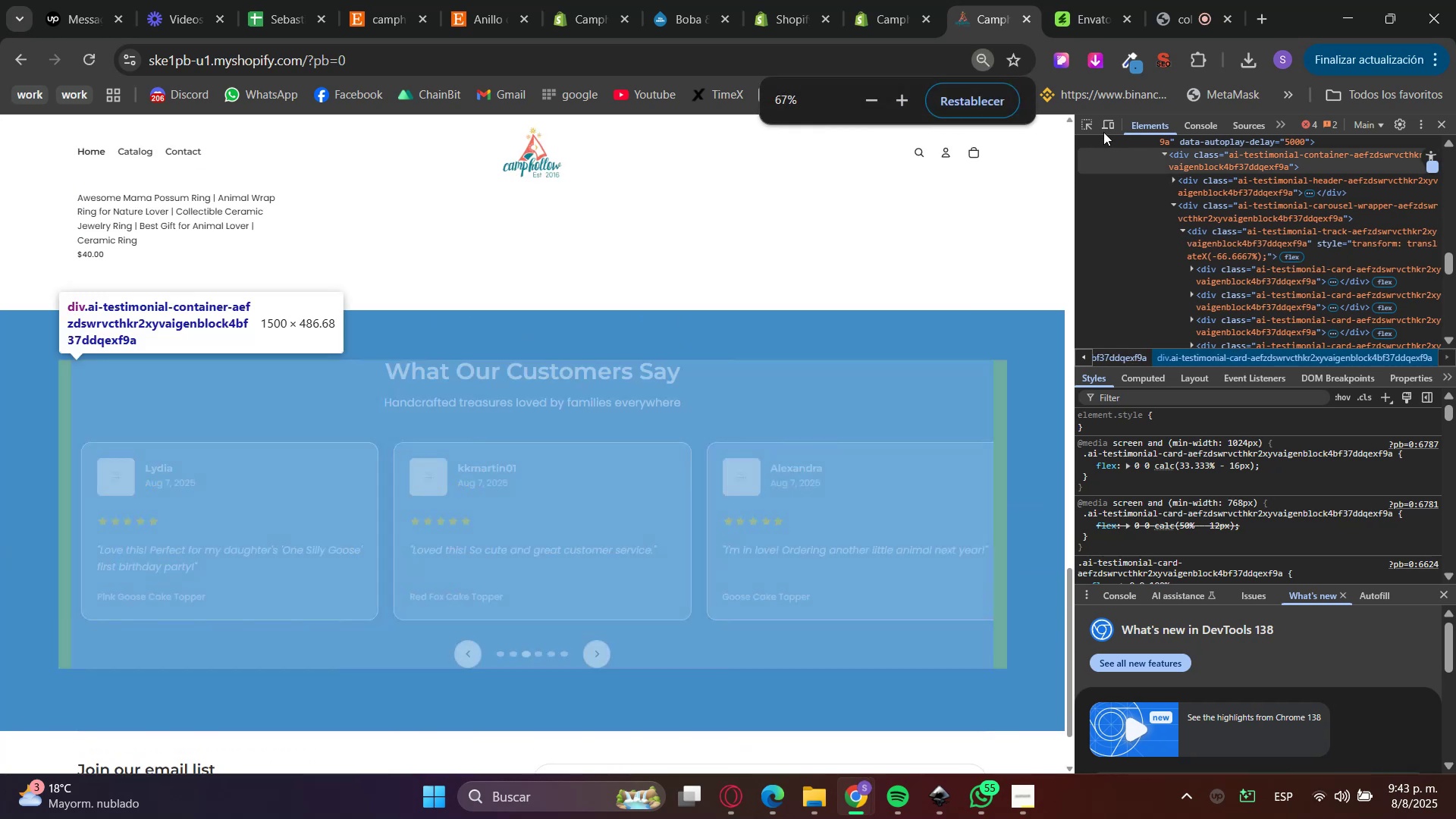 
left_click([1090, 124])
 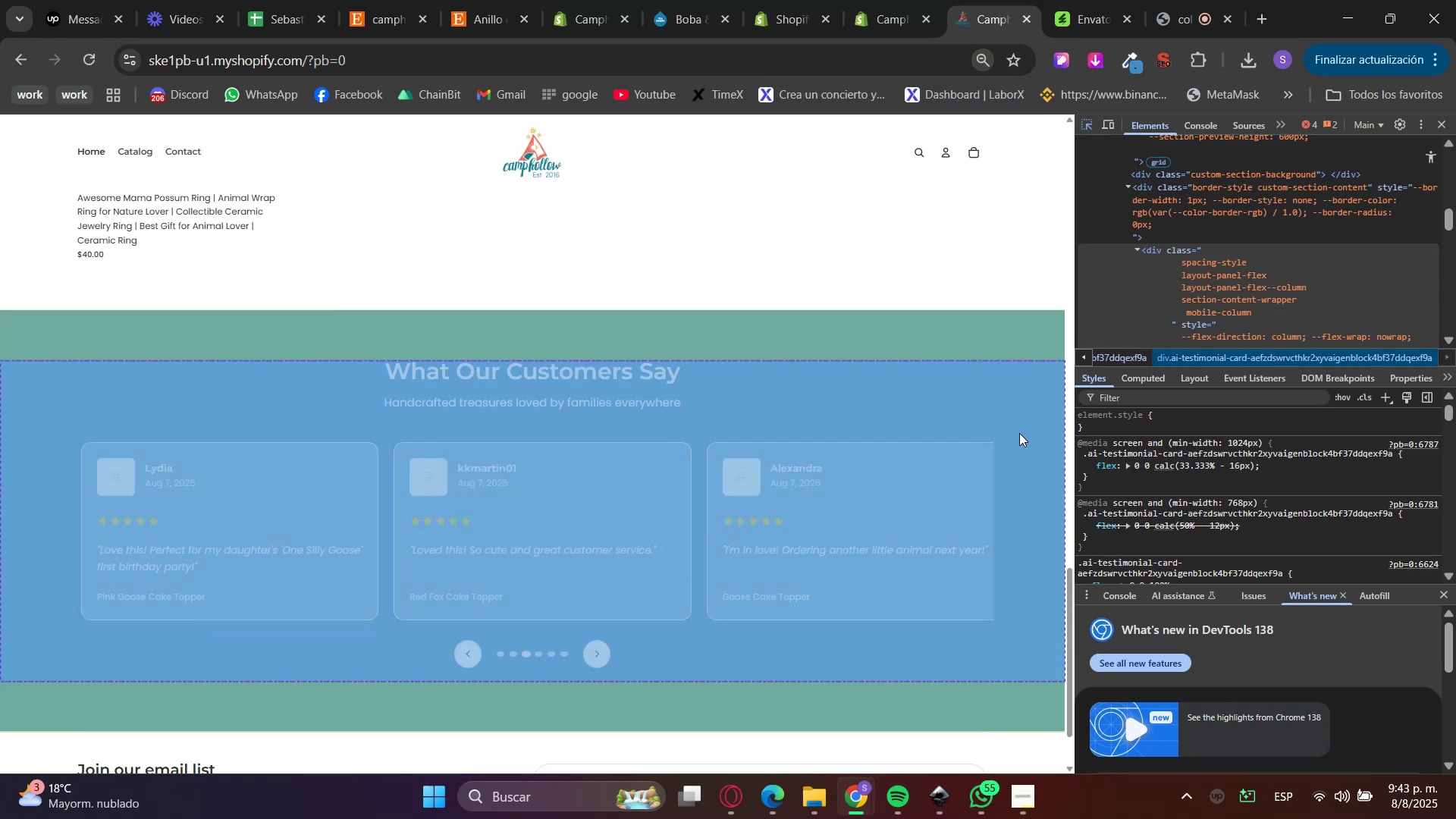 
left_click([1019, 433])
 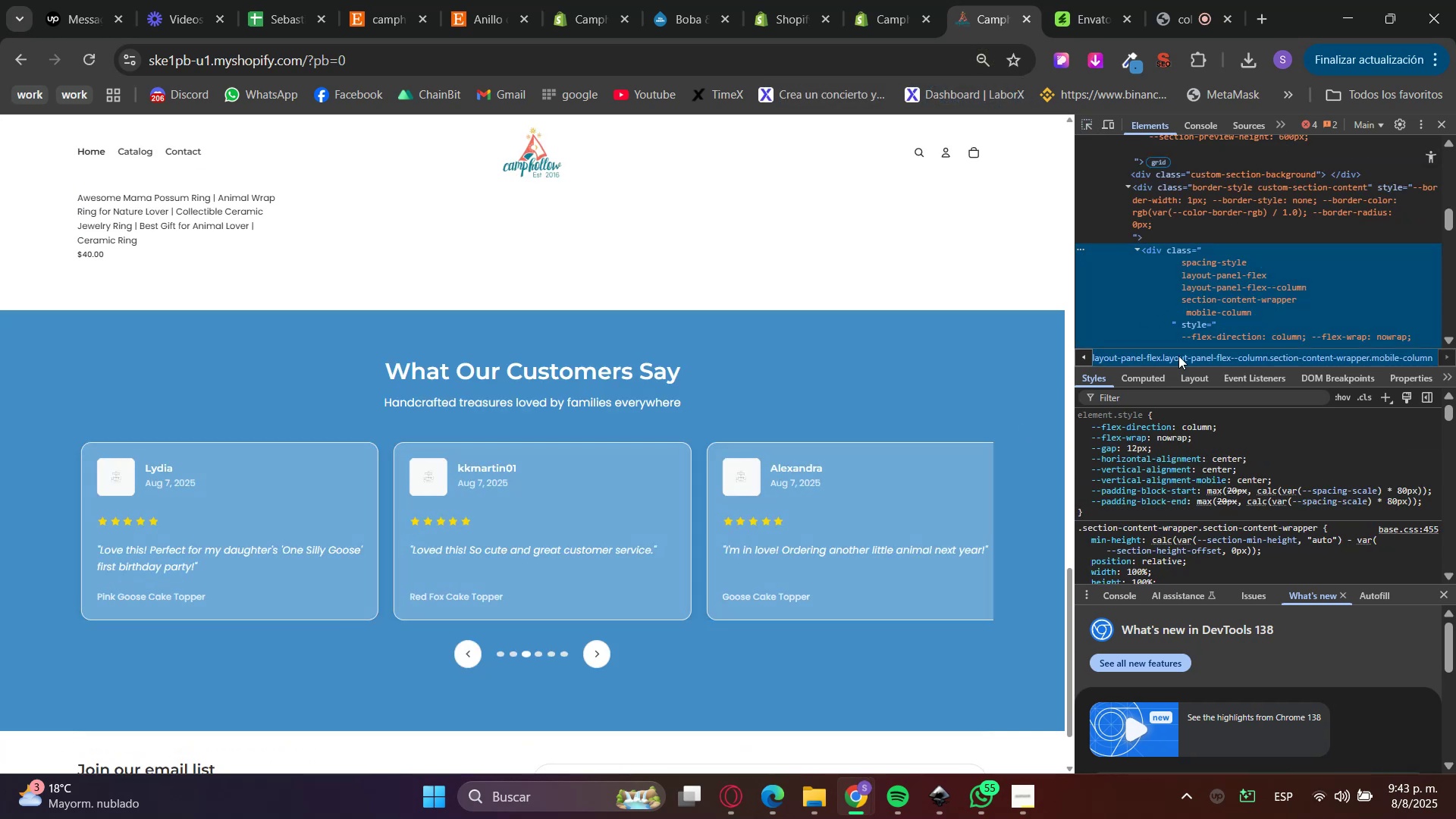 
scroll: coordinate [1247, 455], scroll_direction: up, amount: 4.0
 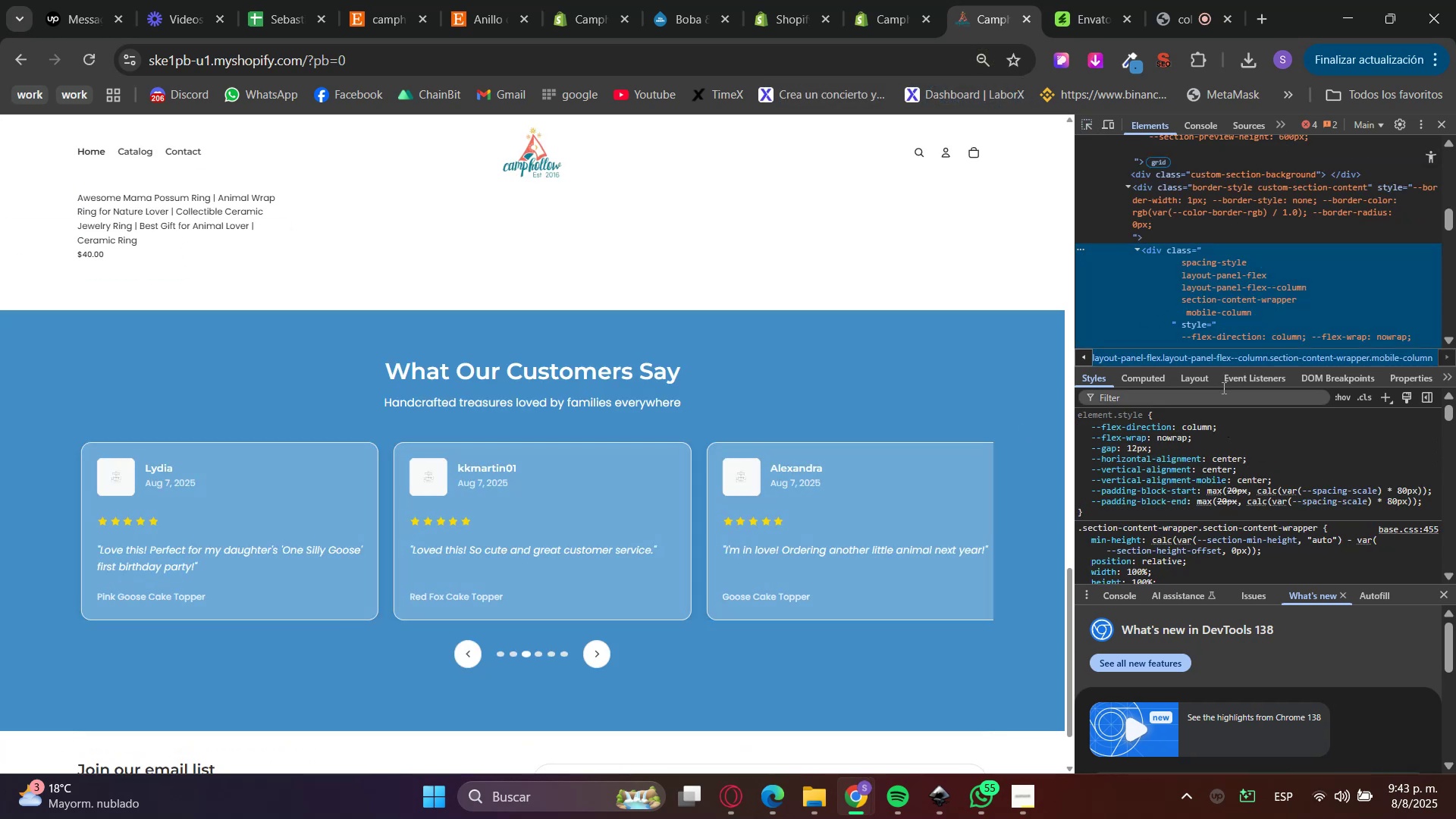 
scroll: coordinate [1174, 240], scroll_direction: down, amount: 3.0
 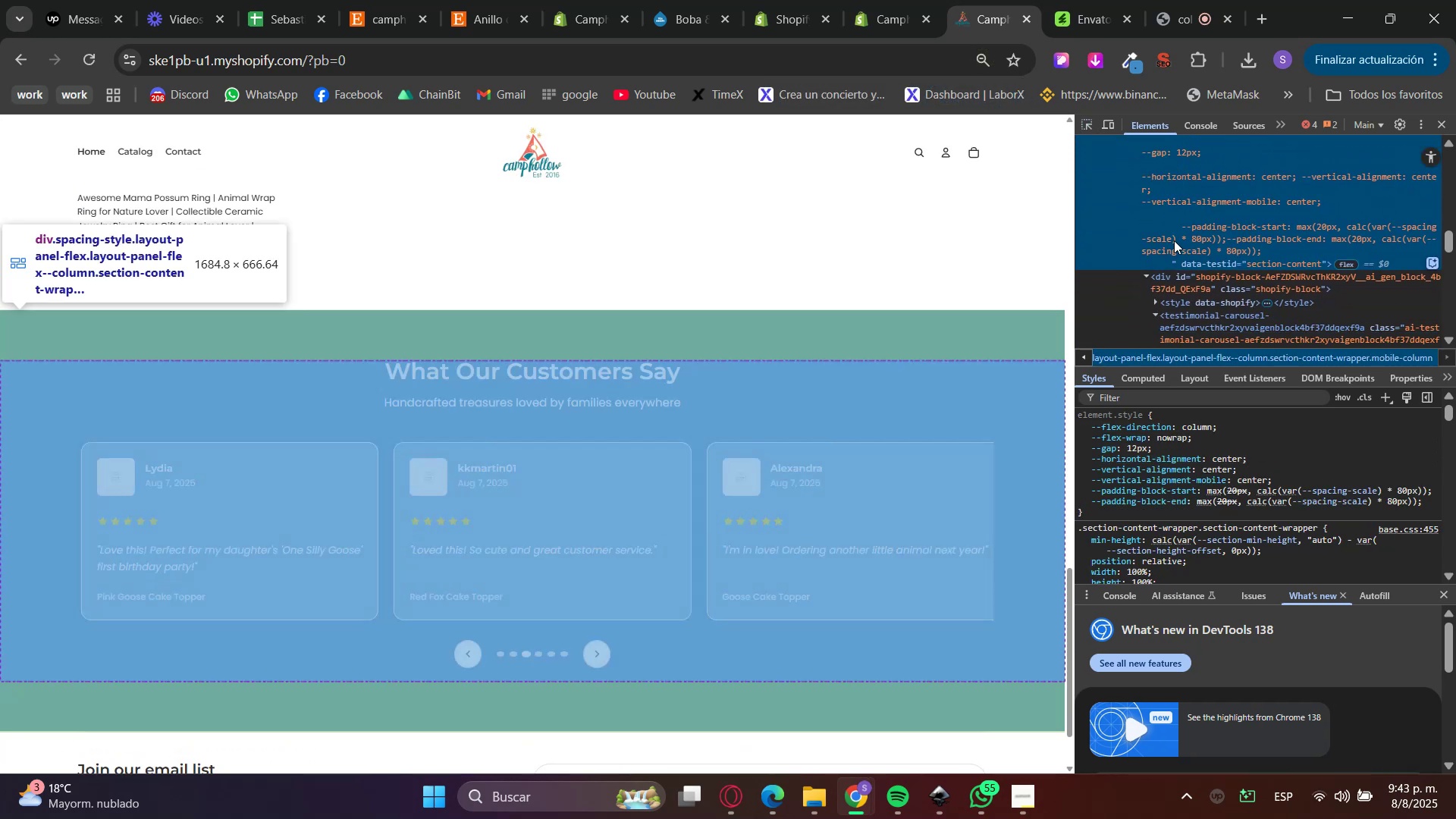 
mouse_move([1180, 196])
 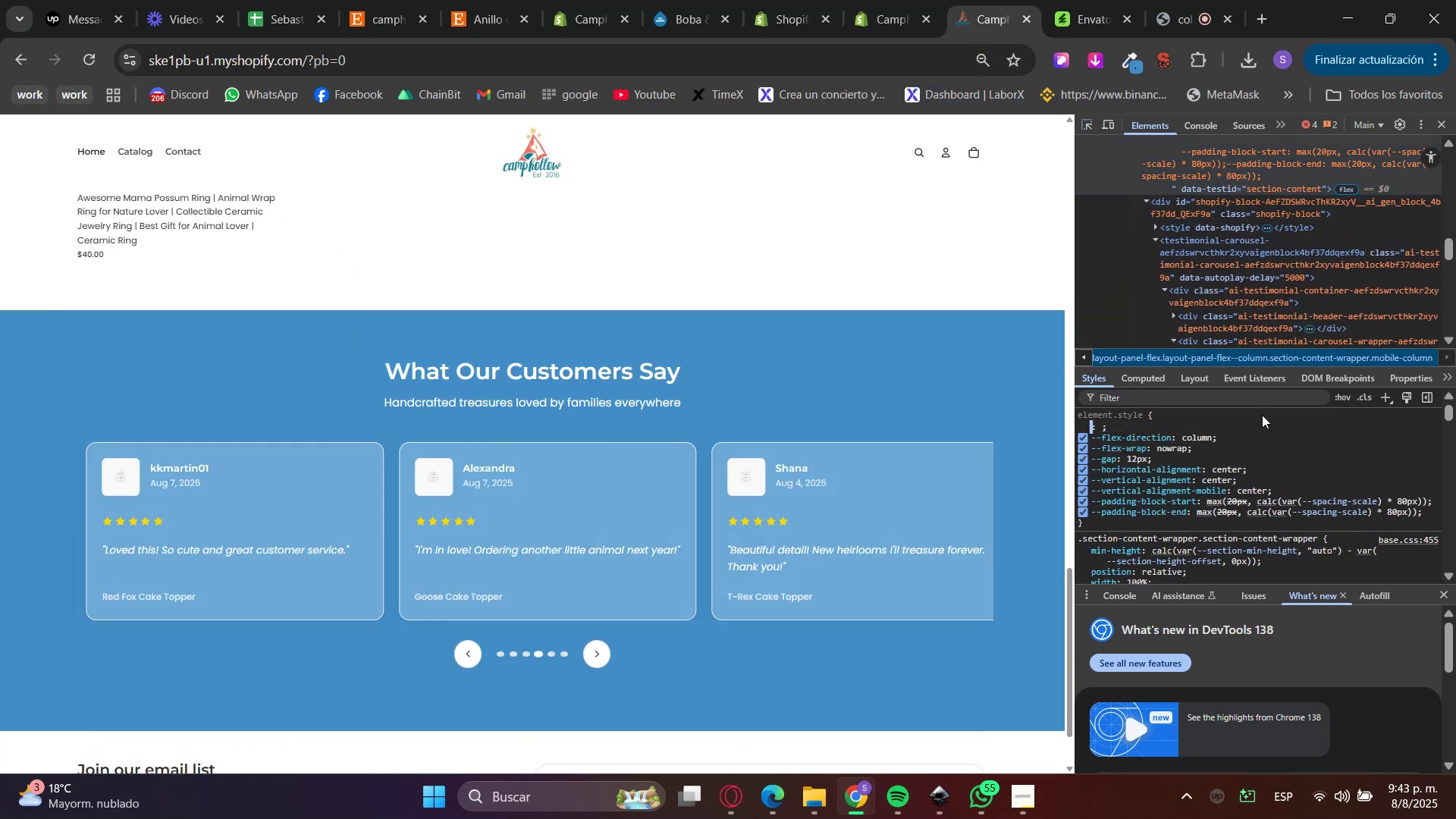 
type(overflo)
 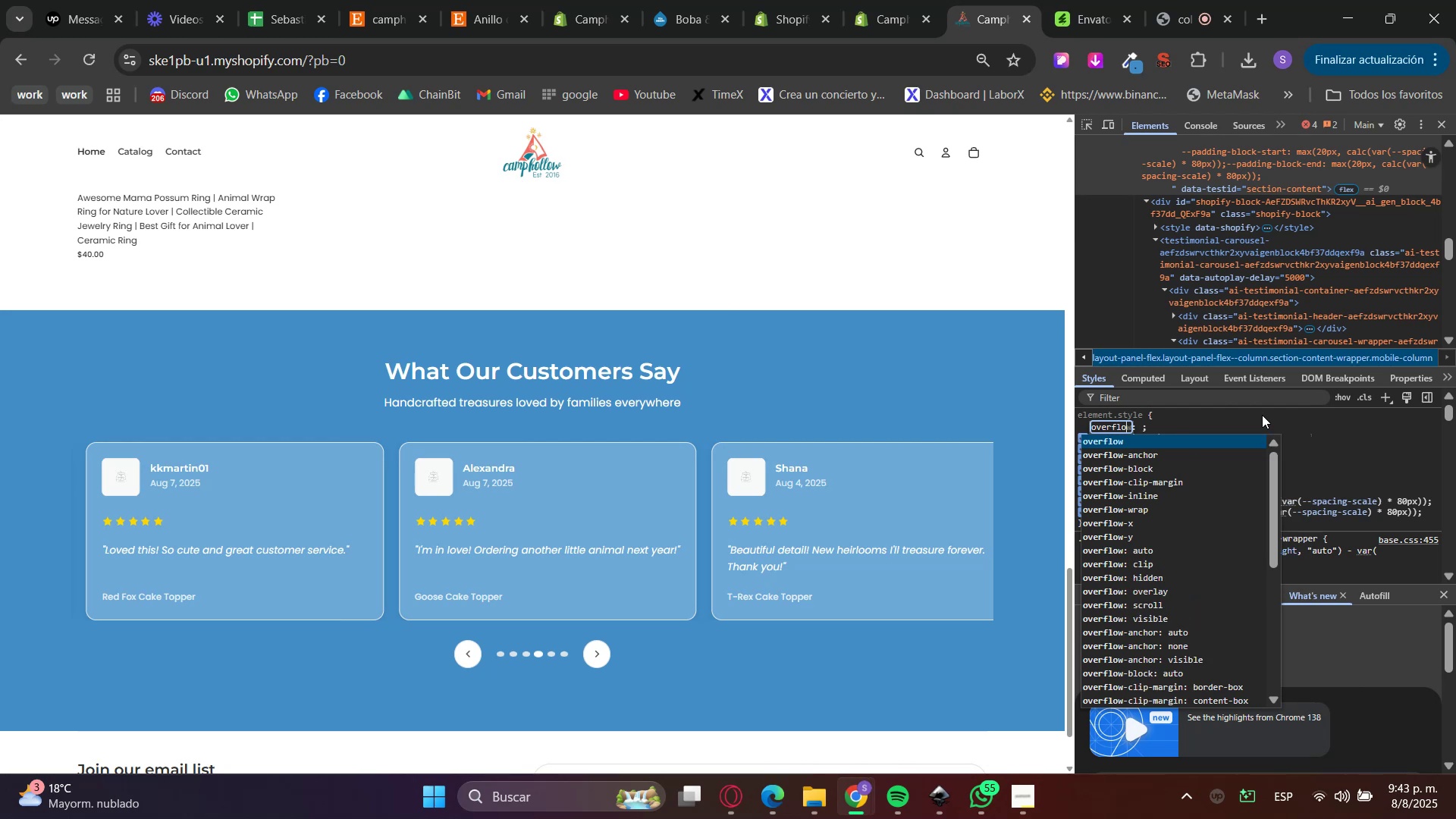 
key(Enter)
 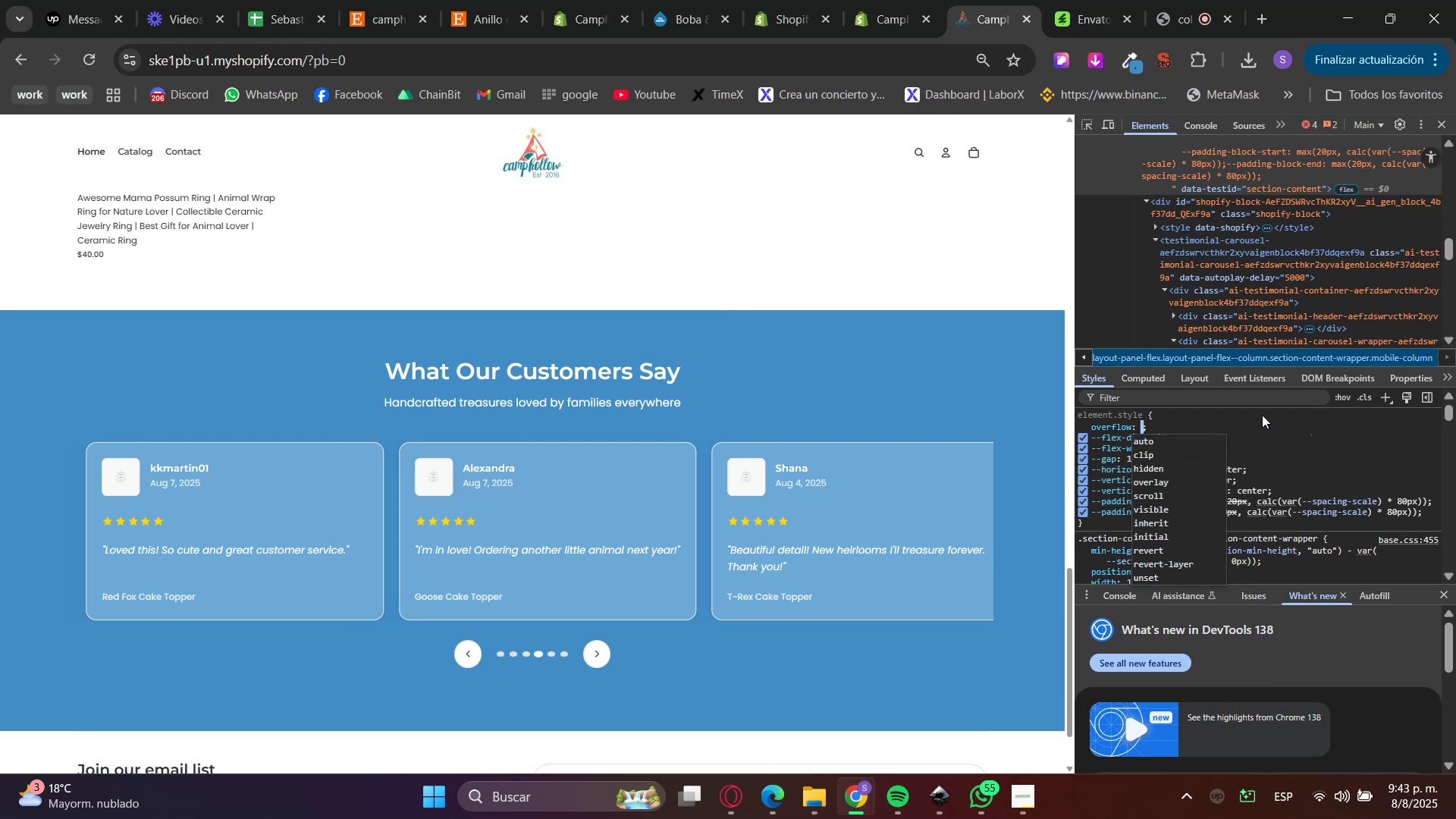 
type(hidden)
 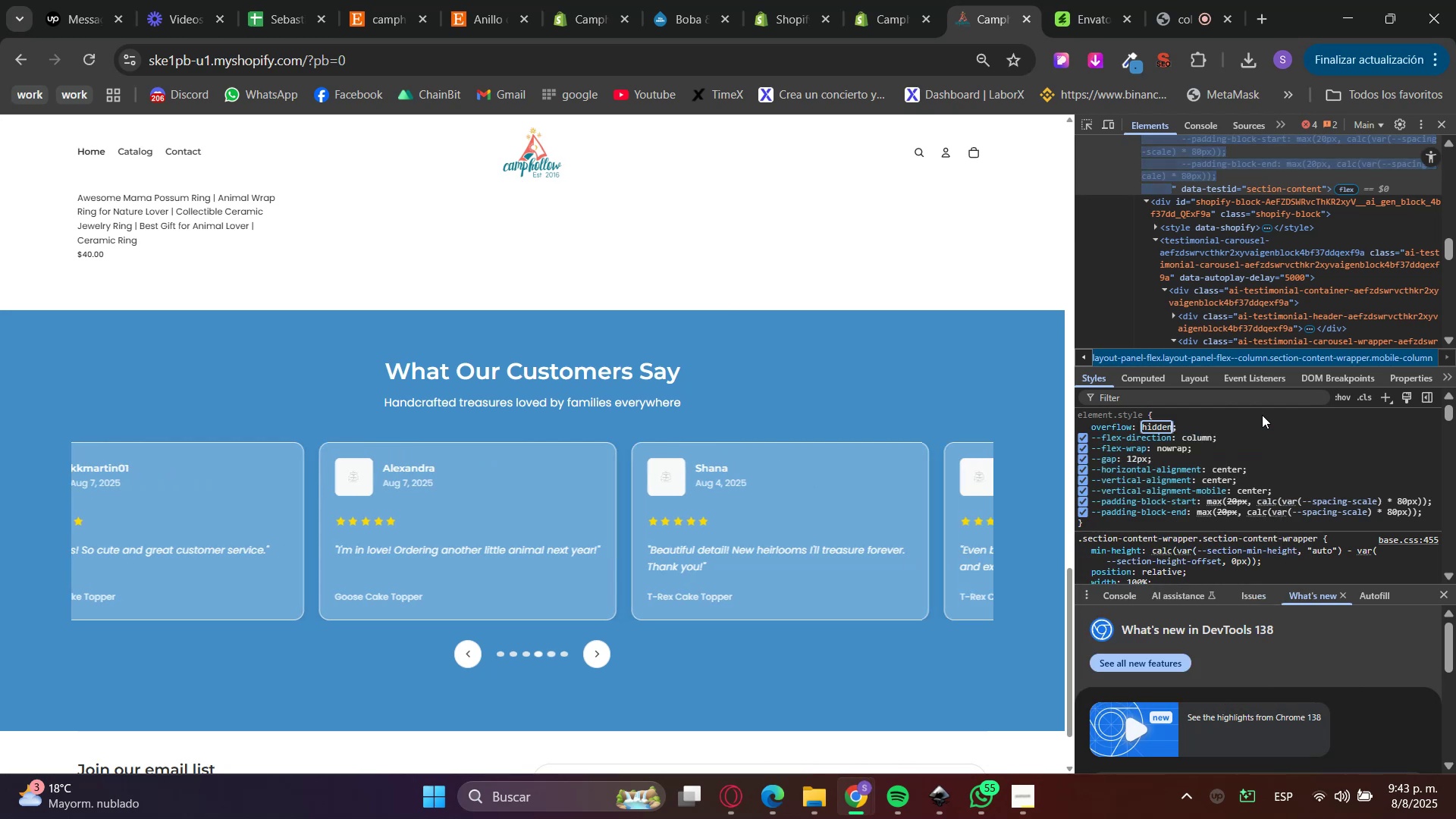 
key(Enter)
 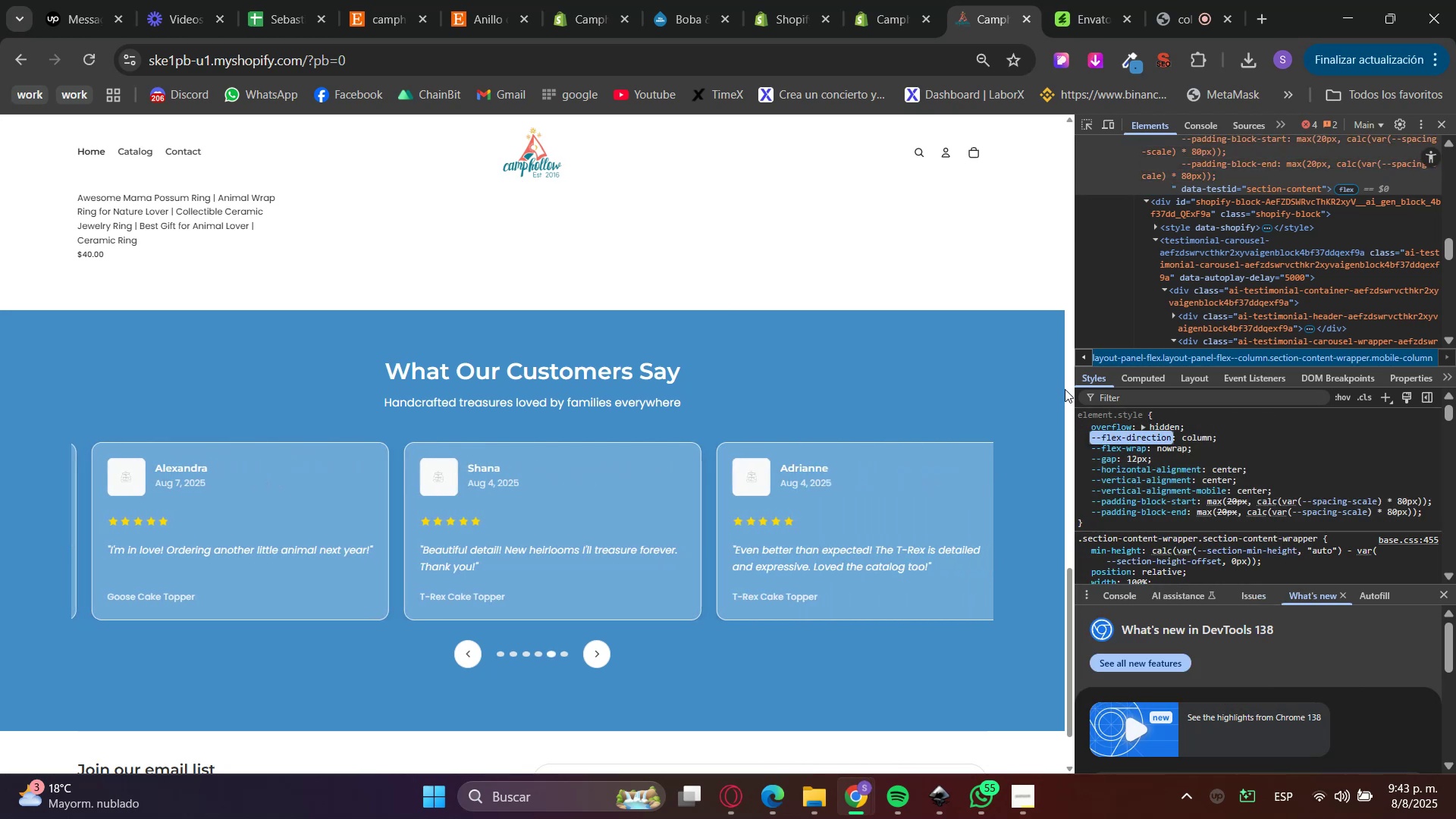 
left_click_drag(start_coordinate=[1076, 388], to_coordinate=[703, 376])
 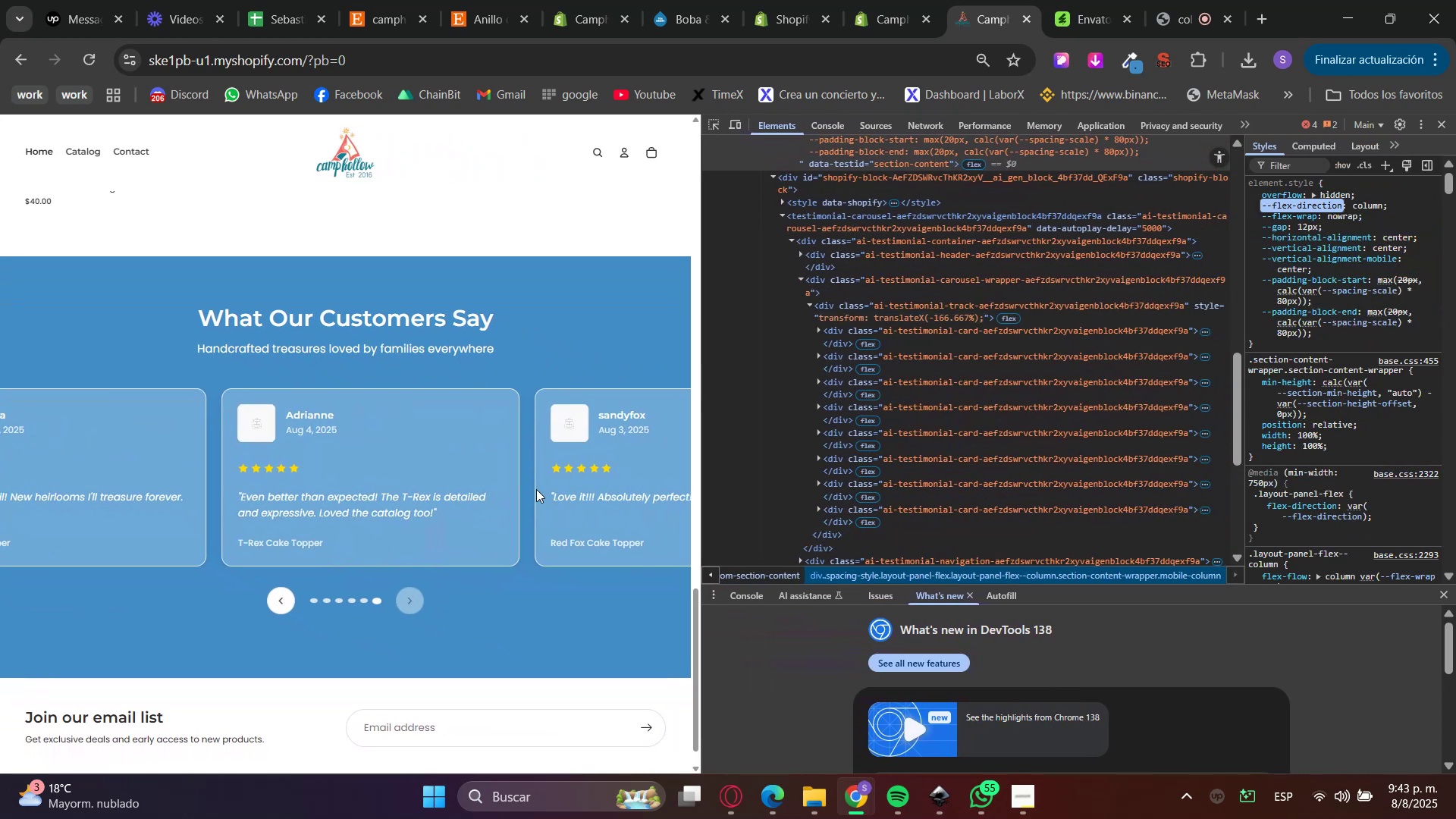 
left_click_drag(start_coordinate=[579, 472], to_coordinate=[482, 478])
 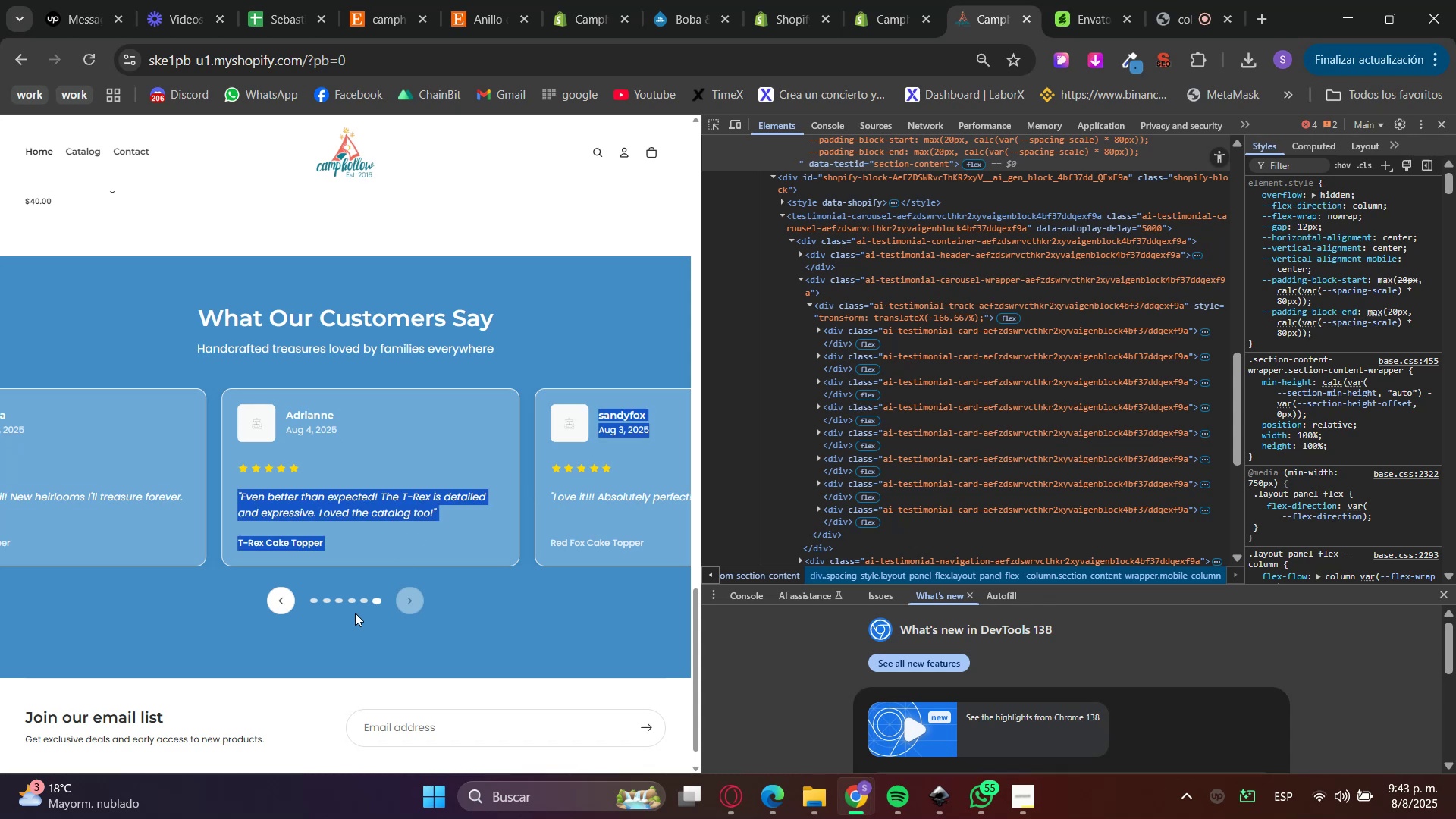 
left_click([400, 600])
 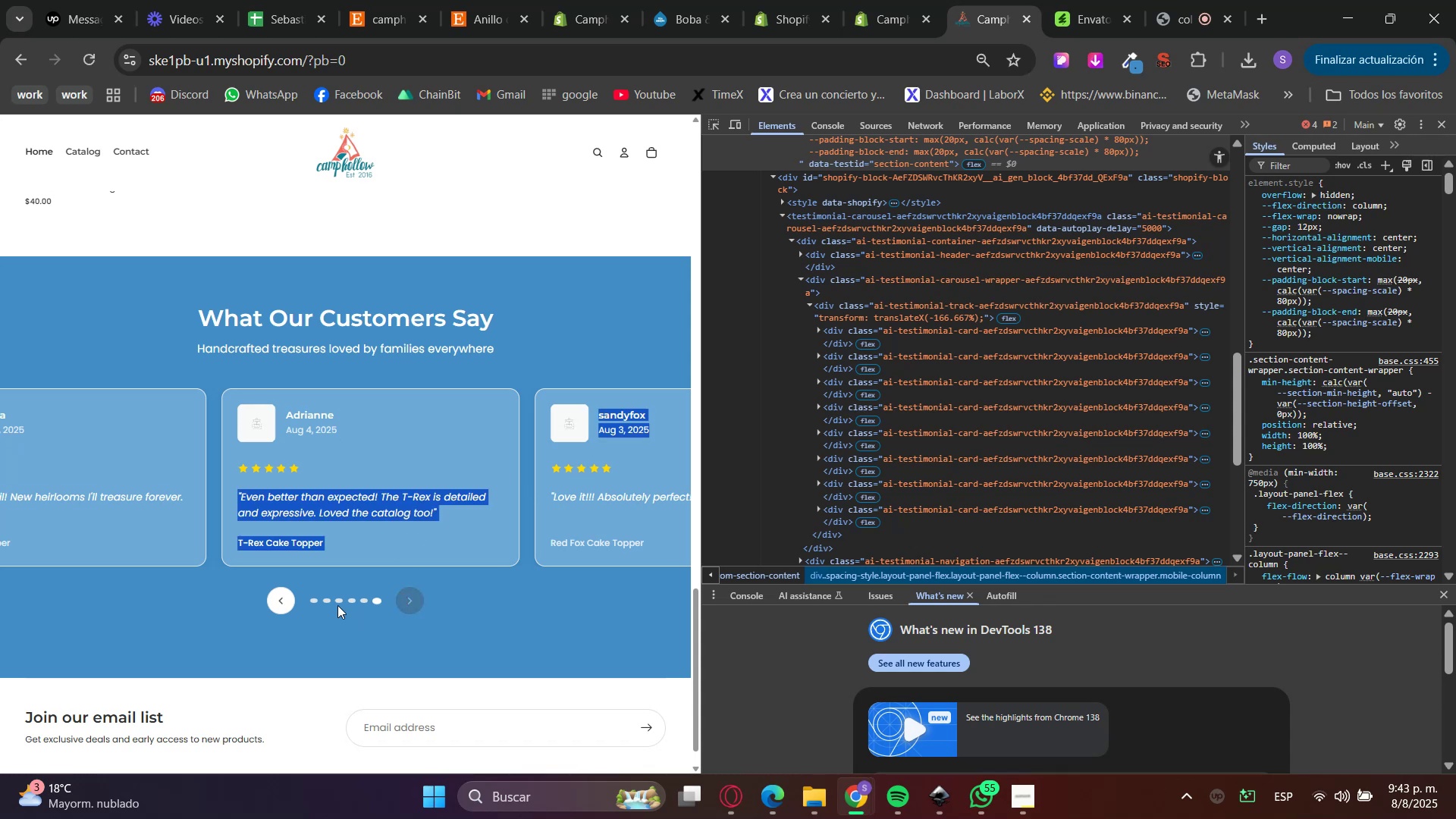 
double_click([284, 602])
 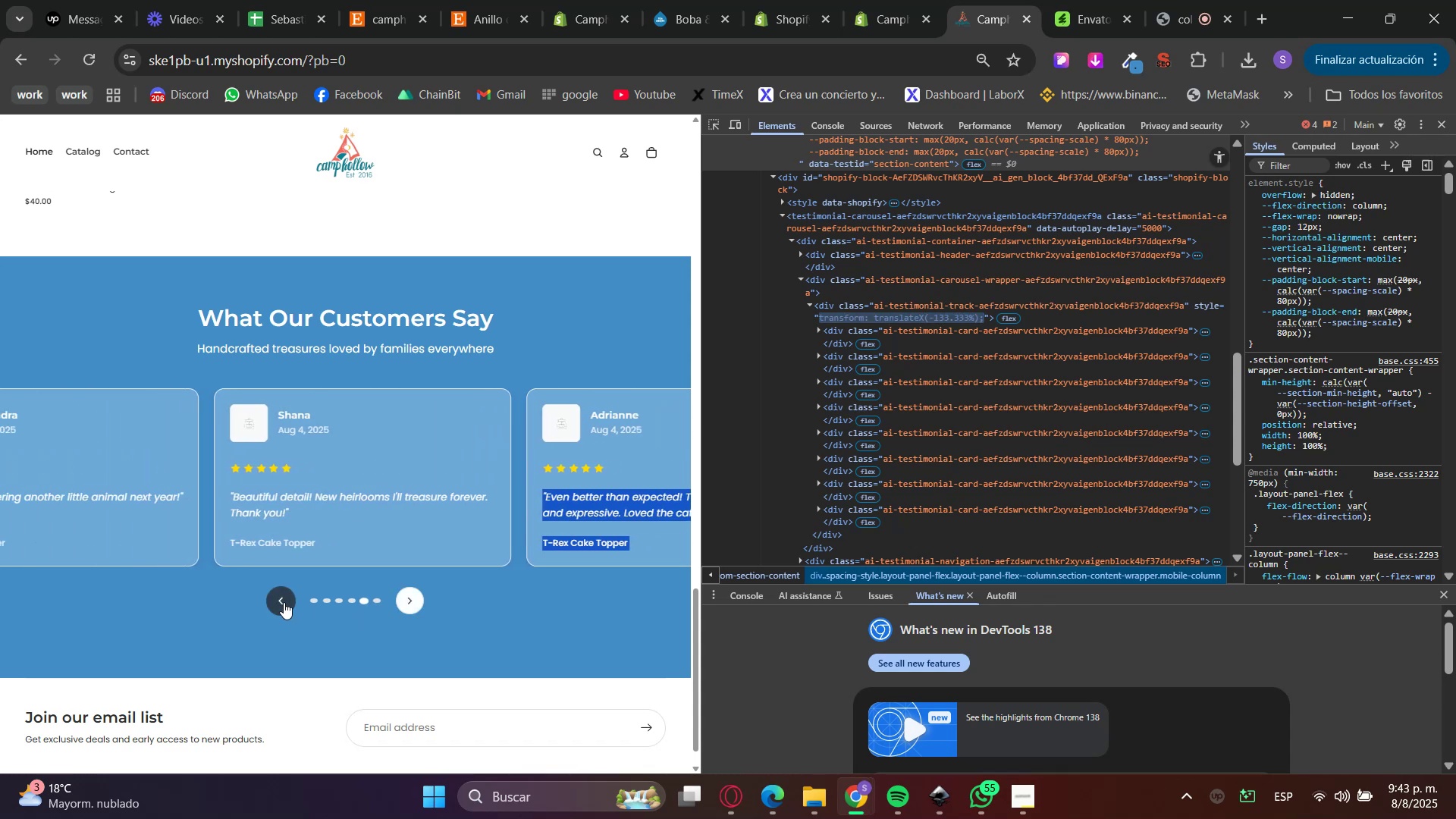 
left_click([284, 602])
 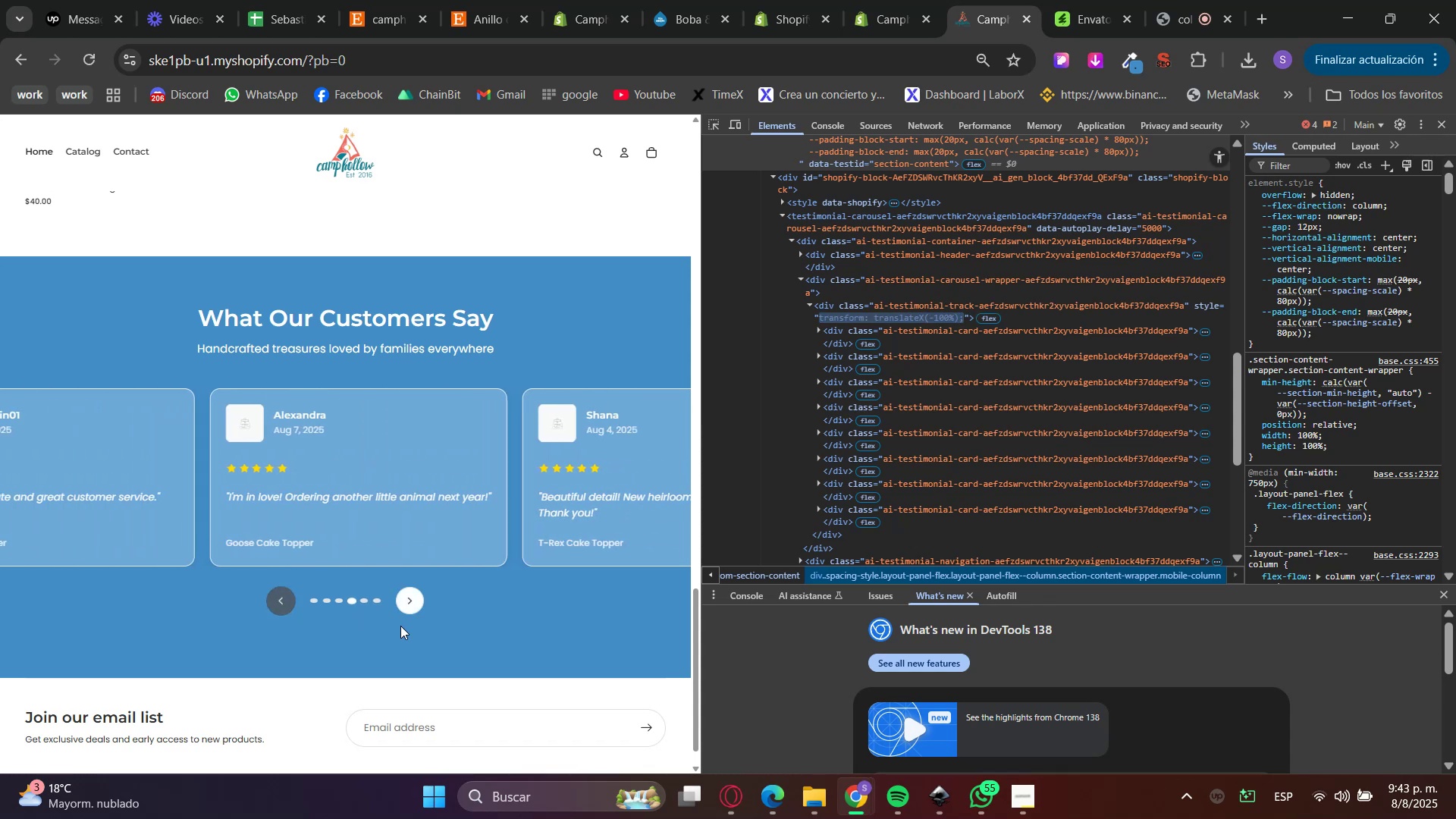 
left_click([445, 635])
 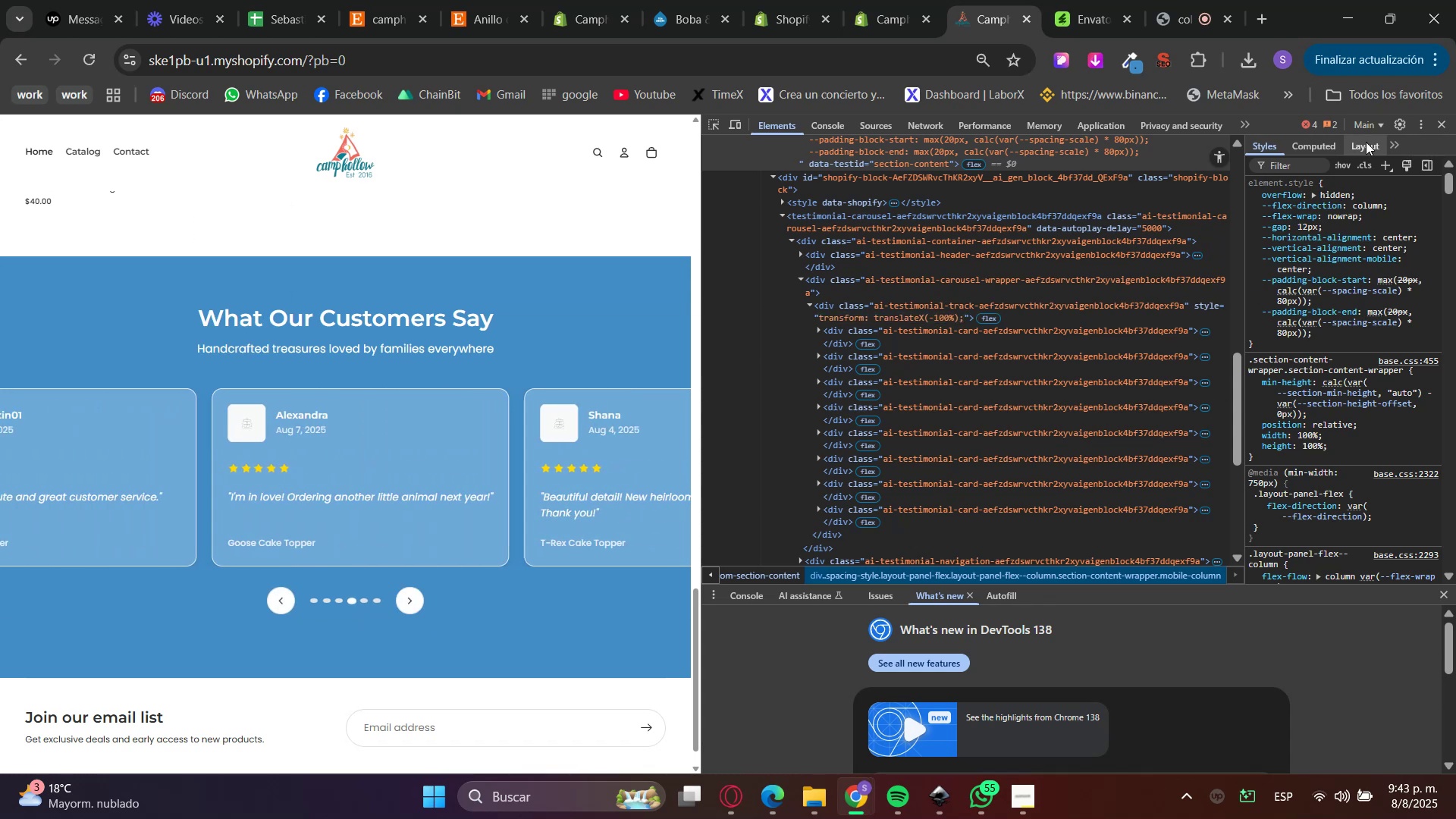 
left_click([1438, 127])
 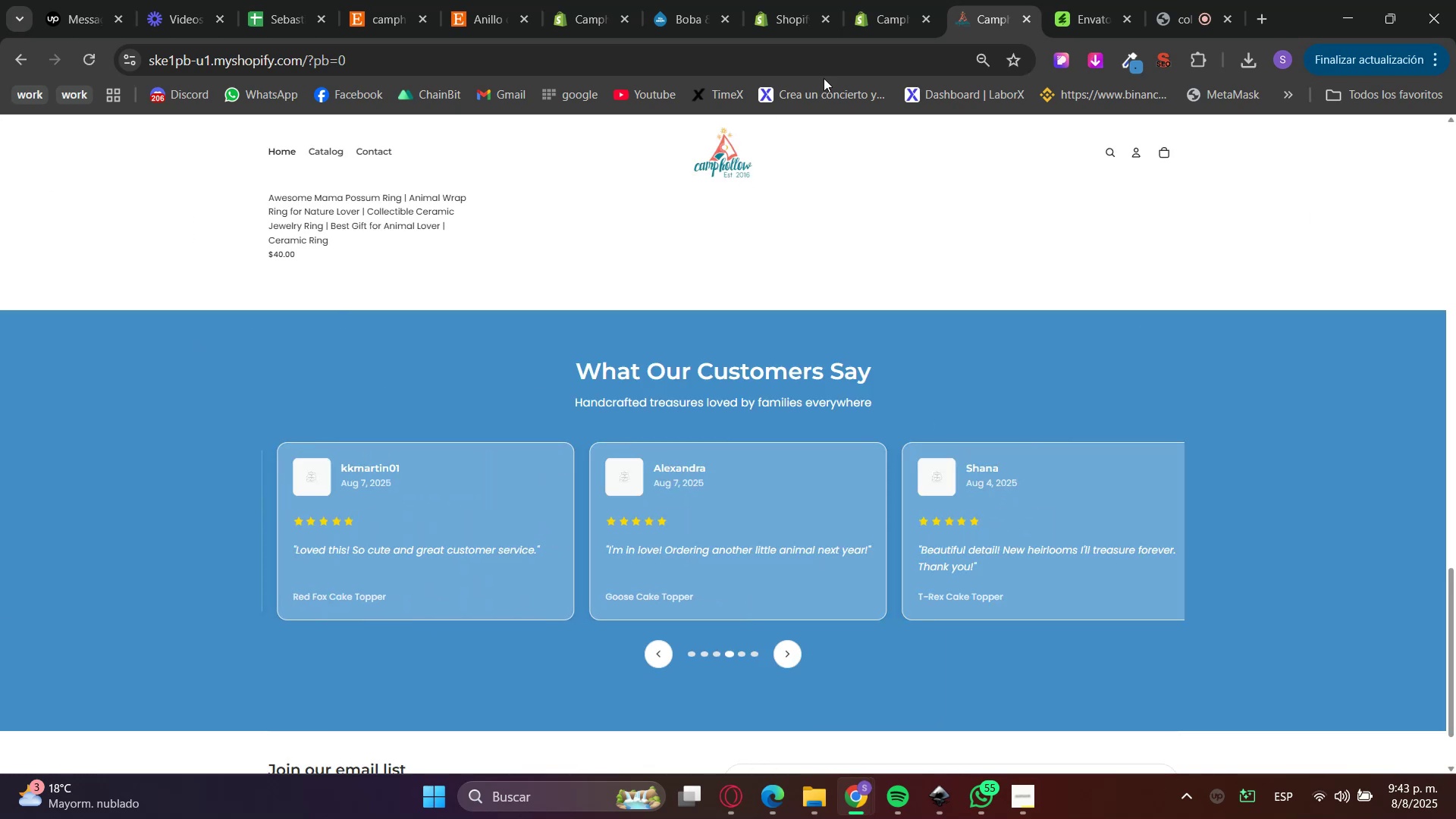 
left_click([940, 0])
 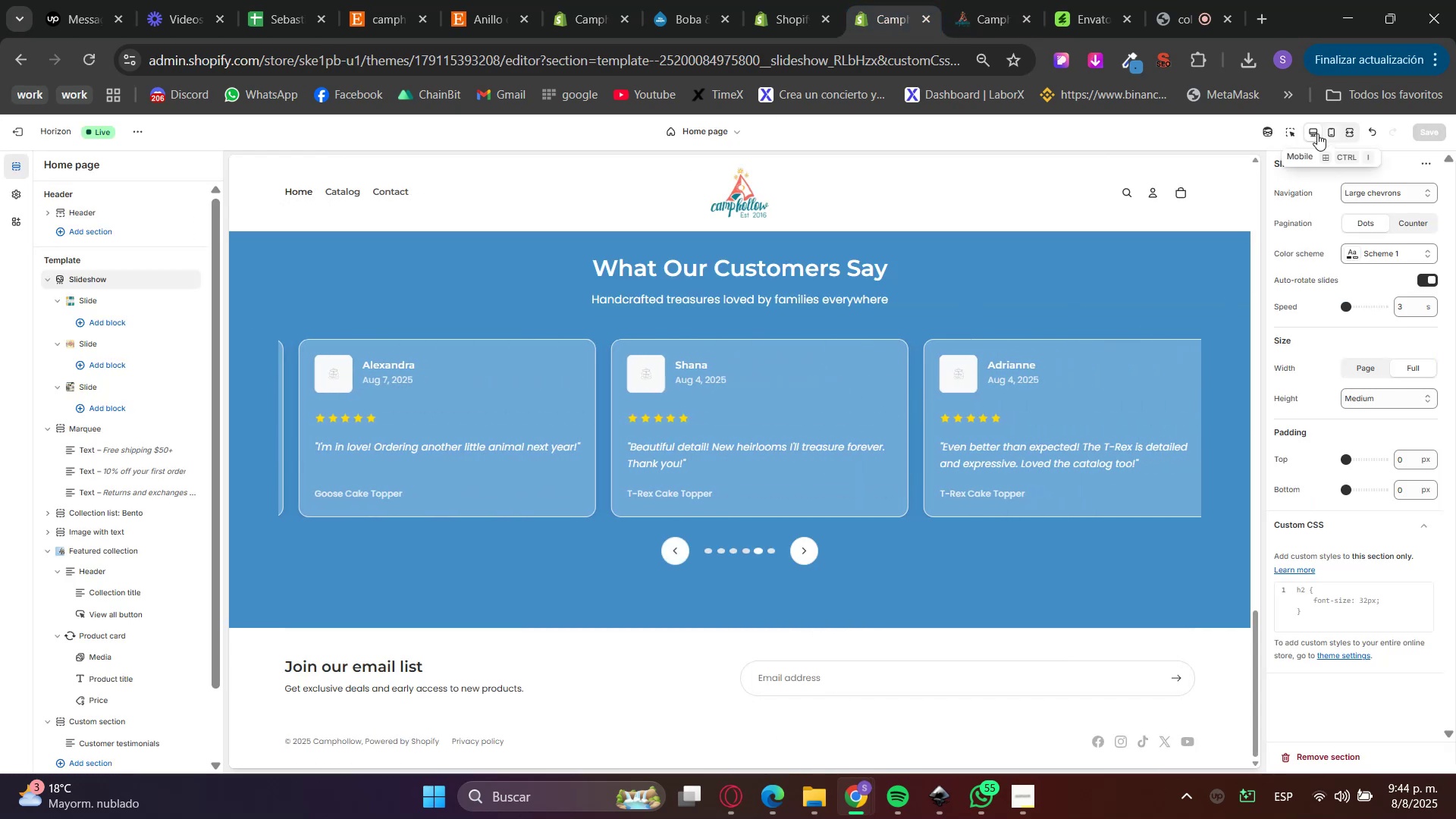 
double_click([1237, 397])
 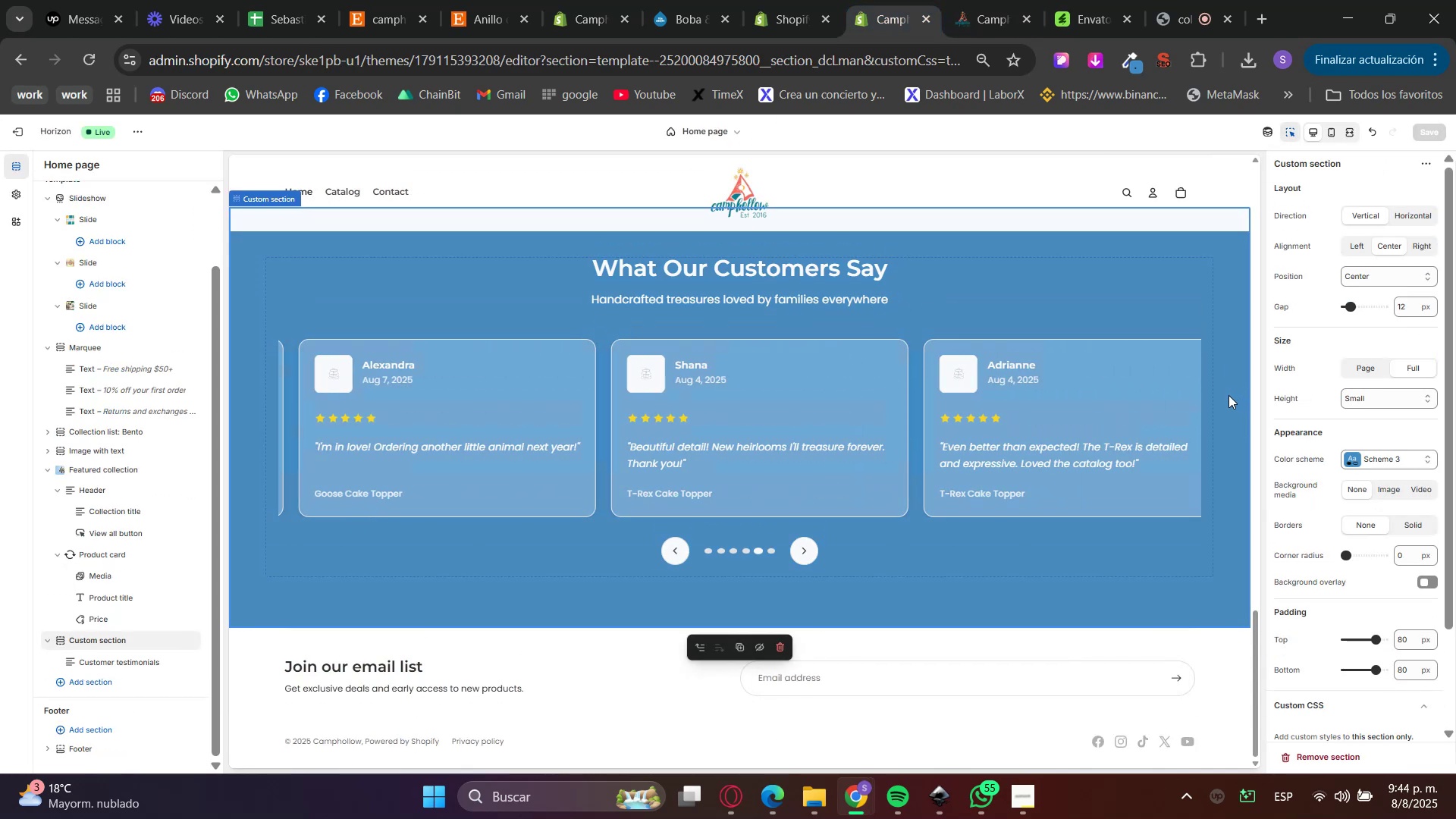 
left_click([1197, 278])
 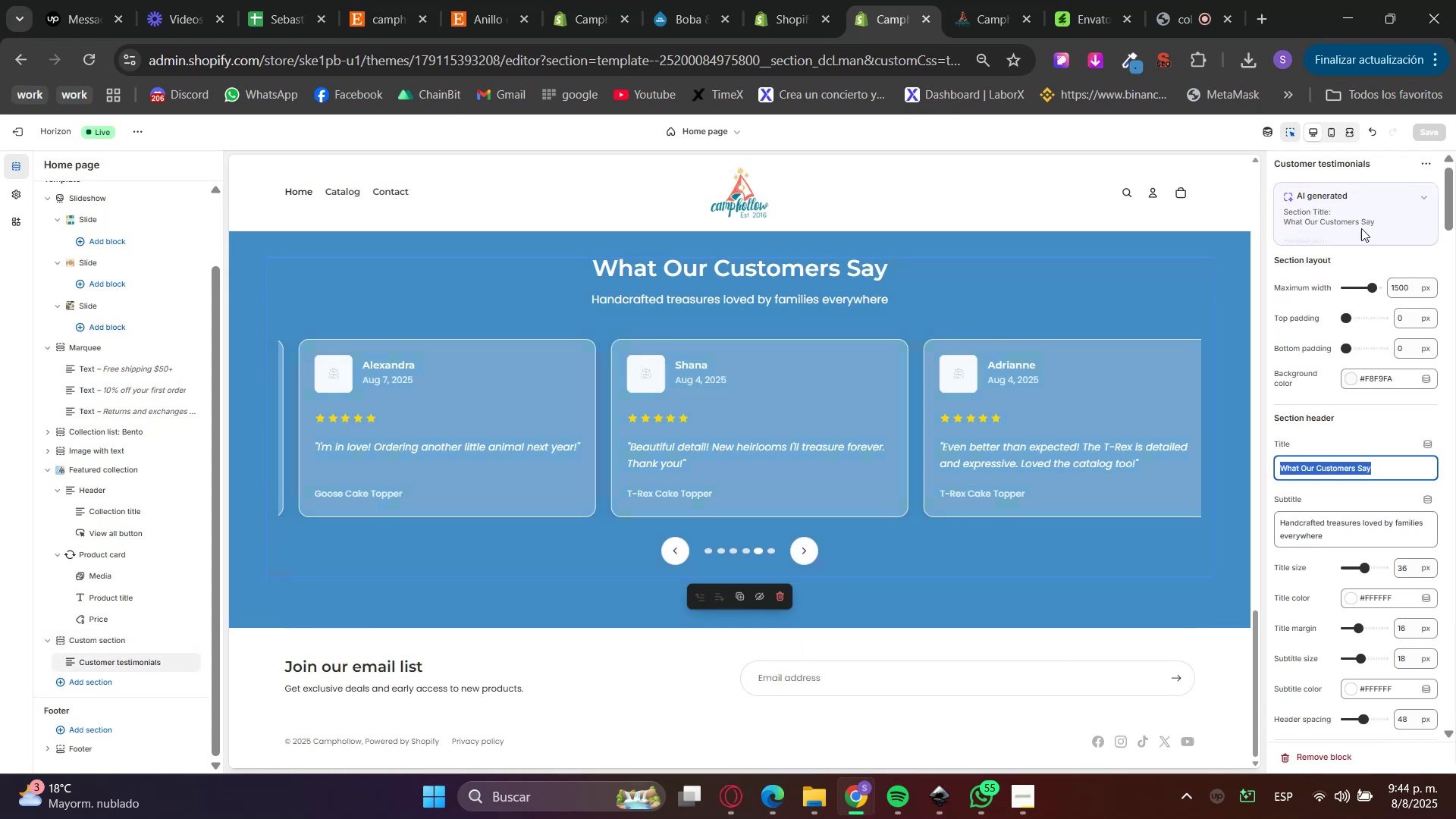 
double_click([1430, 199])
 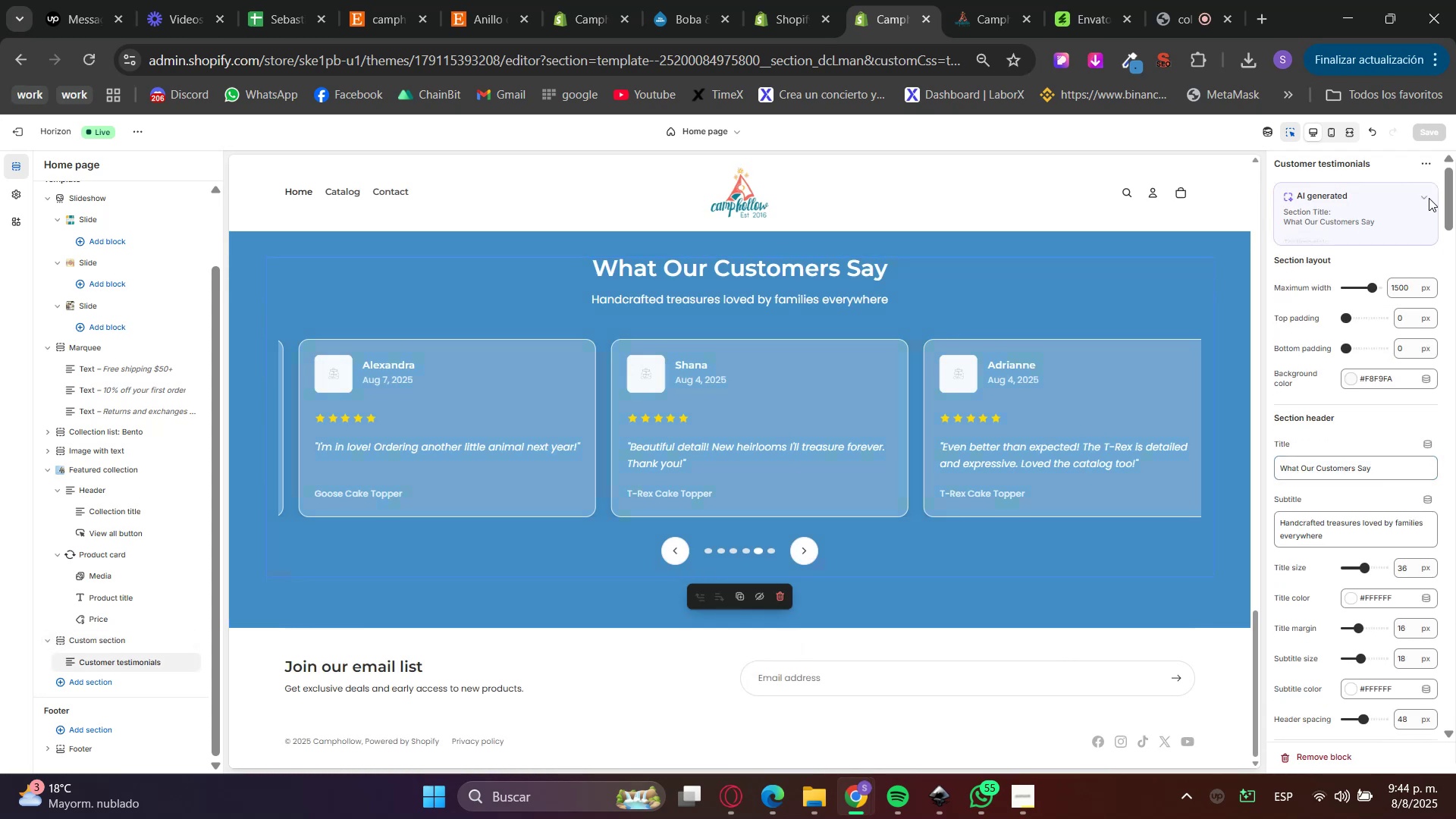 
triple_click([1426, 196])
 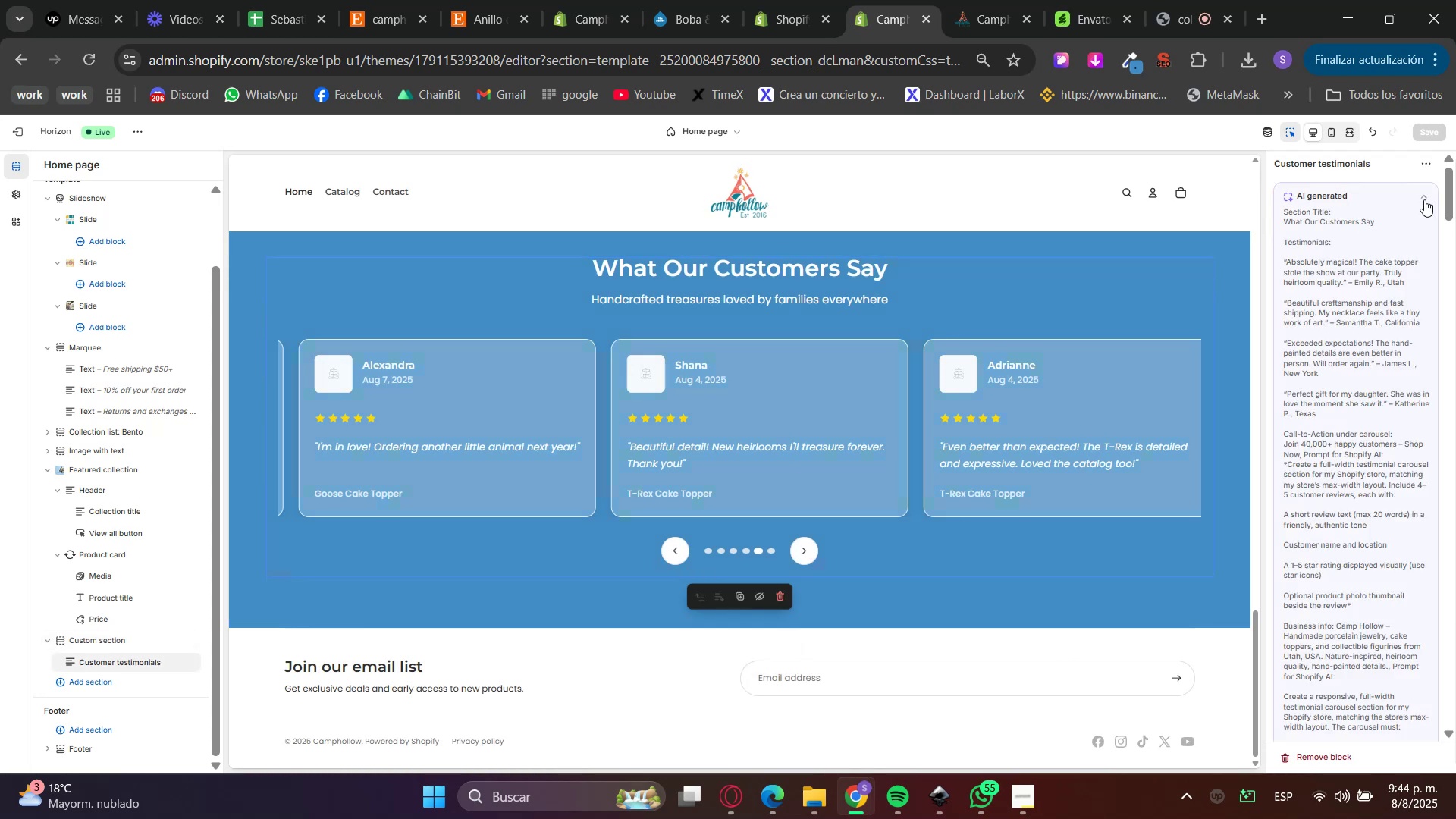 
scroll: coordinate [1335, 520], scroll_direction: down, amount: 7.0
 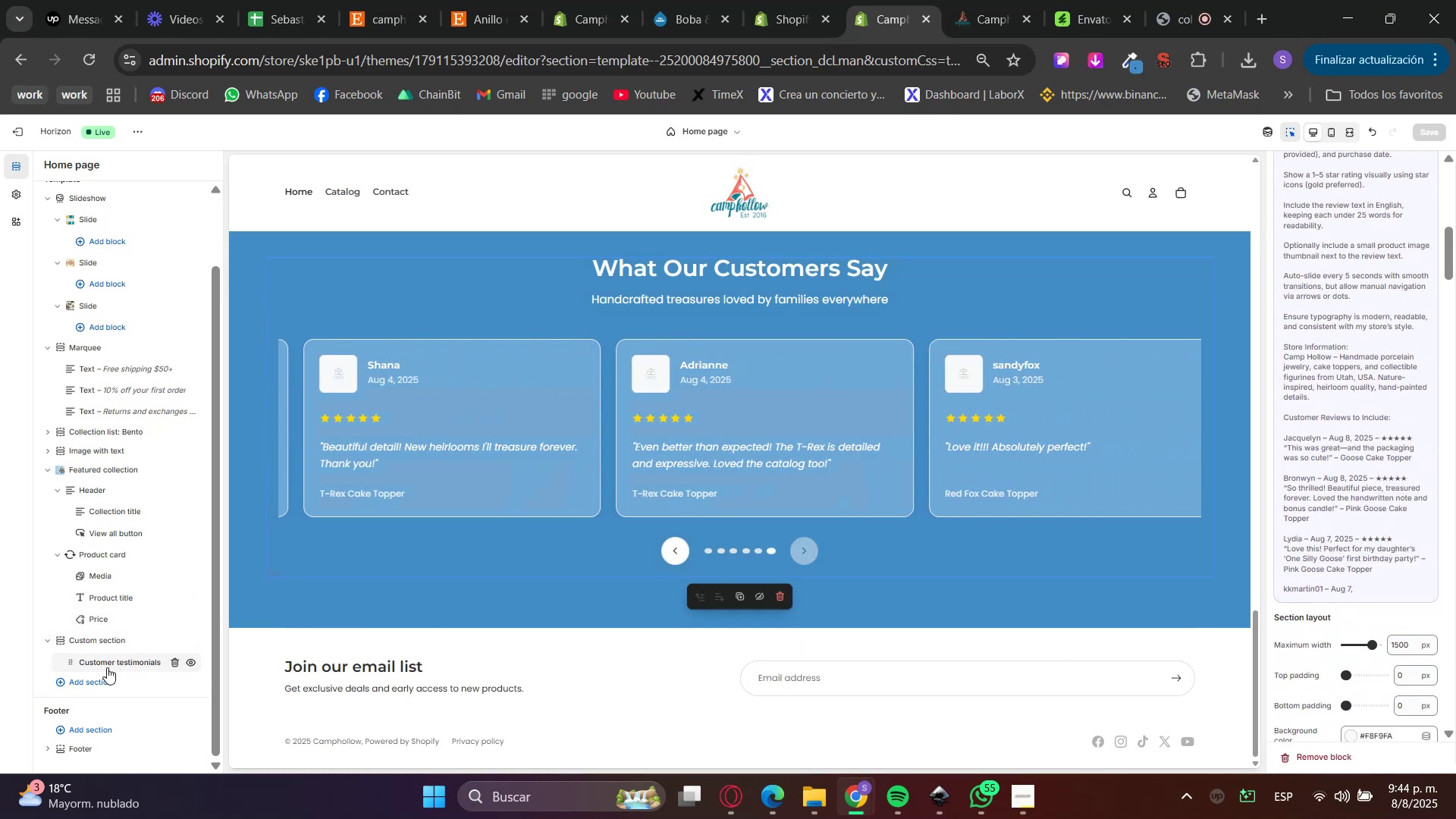 
left_click([99, 653])
 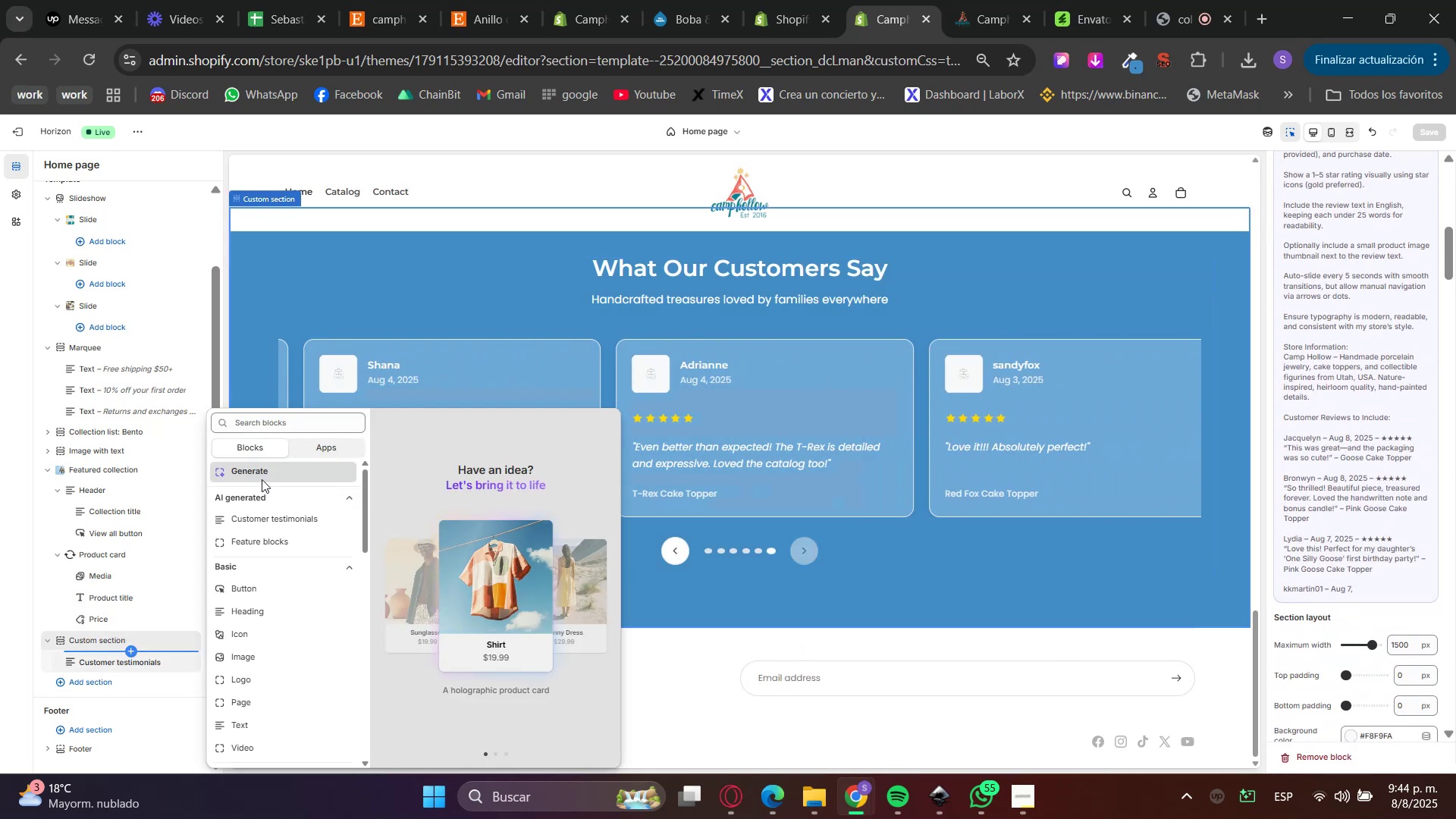 
left_click([1363, 197])
 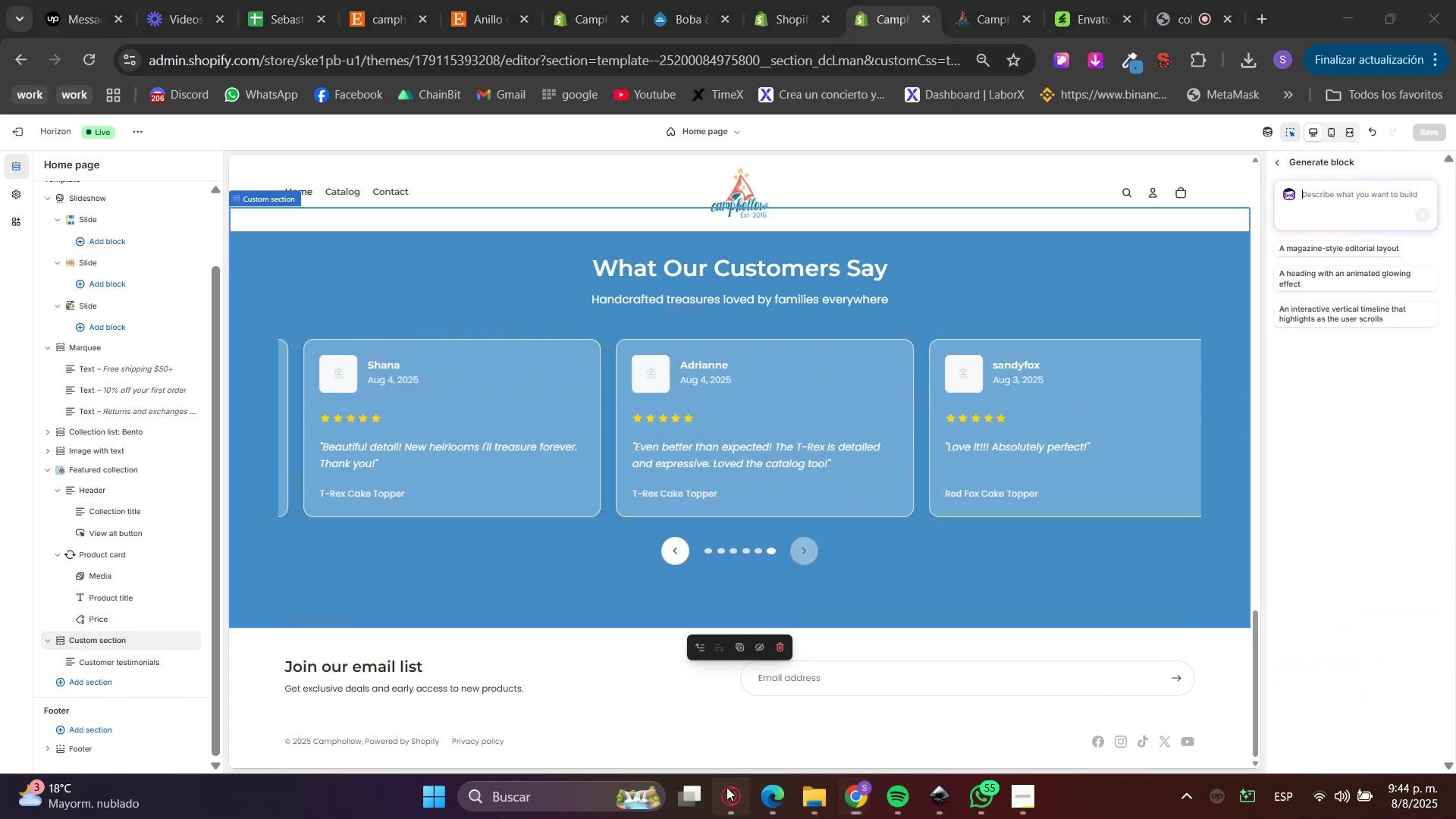 
scroll: coordinate [413, 444], scroll_direction: up, amount: 15.0
 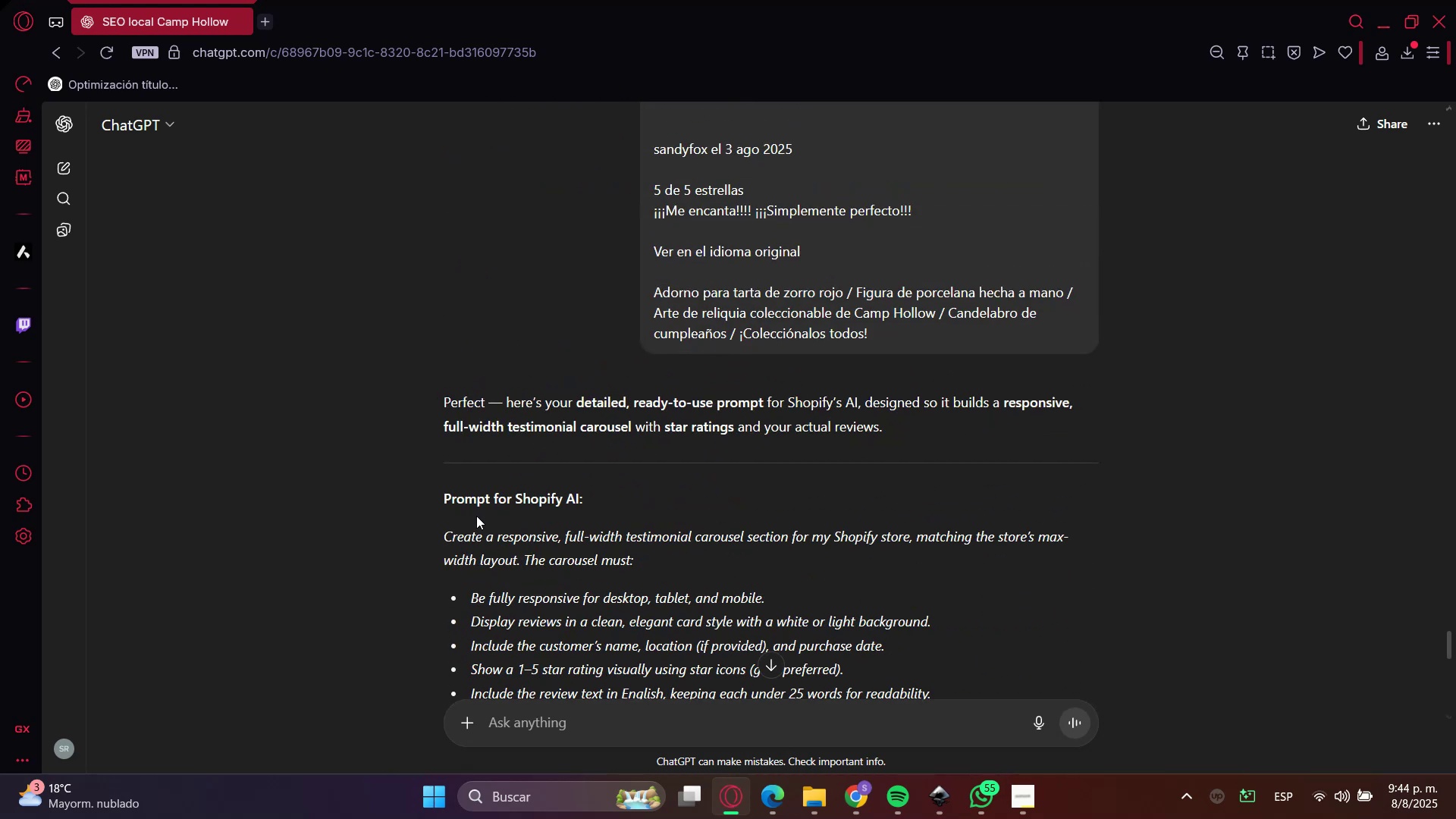 
double_click([460, 500])
 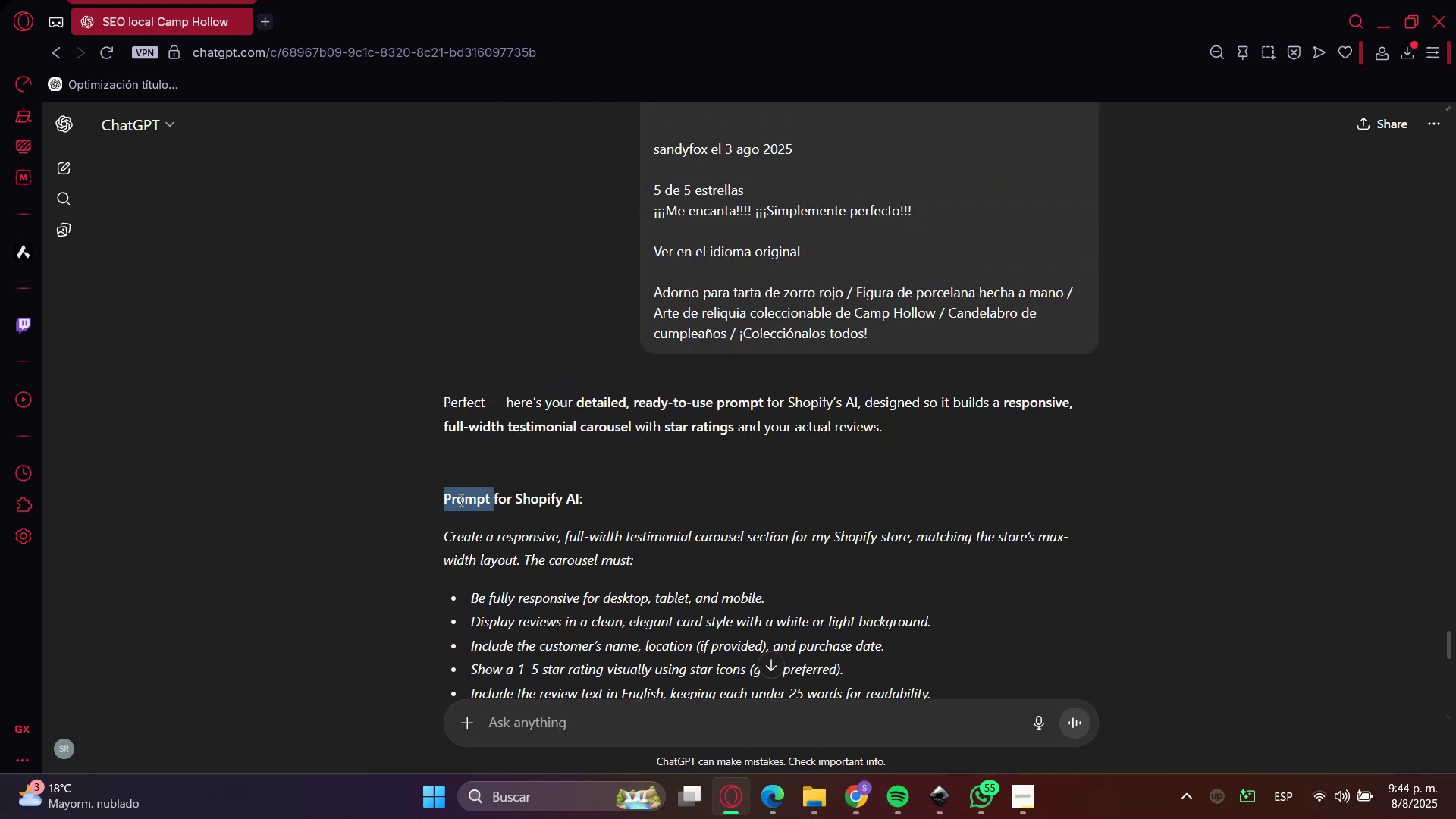 
left_click_drag(start_coordinate=[460, 500], to_coordinate=[596, 478])
 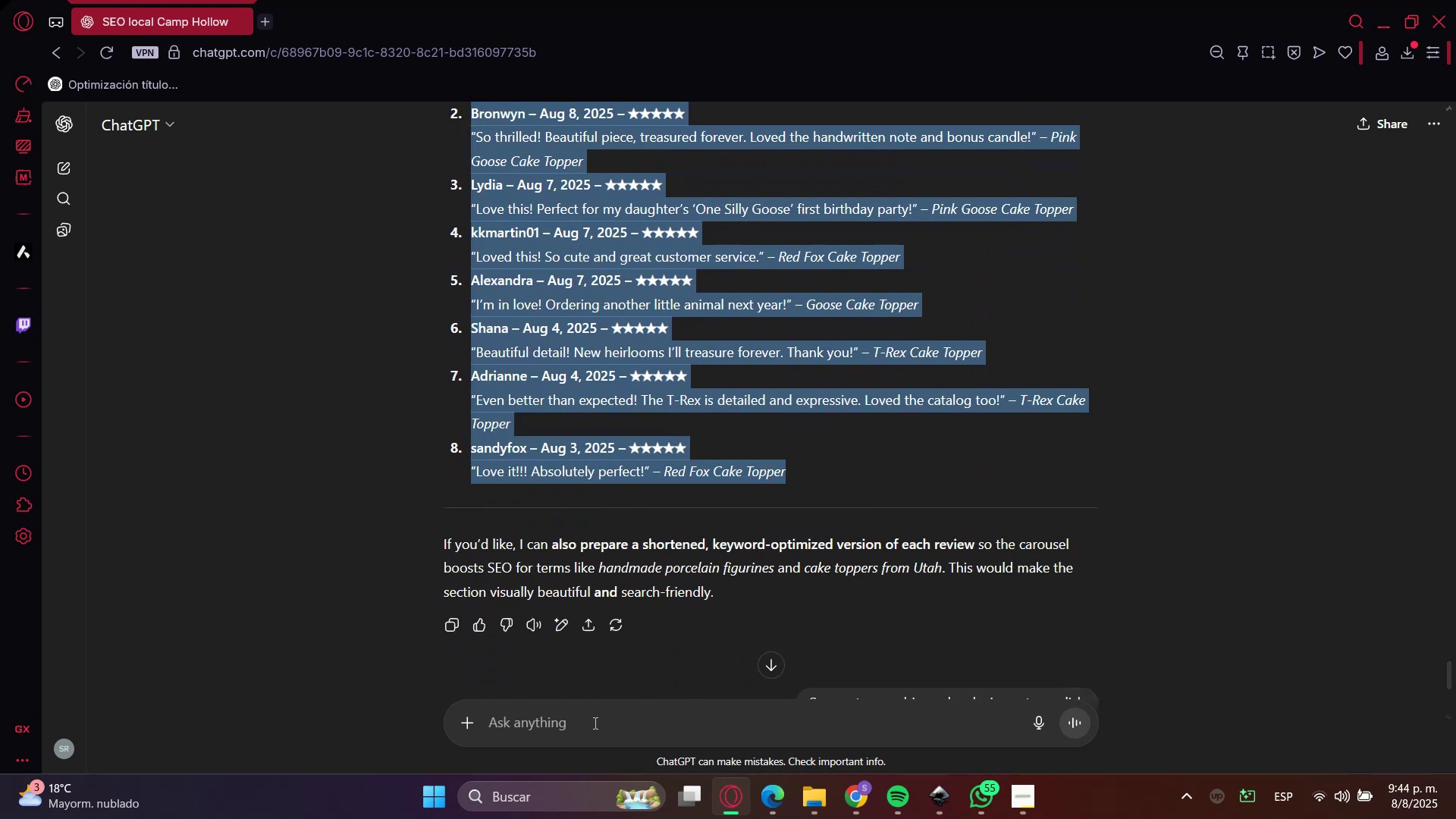 
scroll: coordinate [616, 501], scroll_direction: down, amount: 9.0
 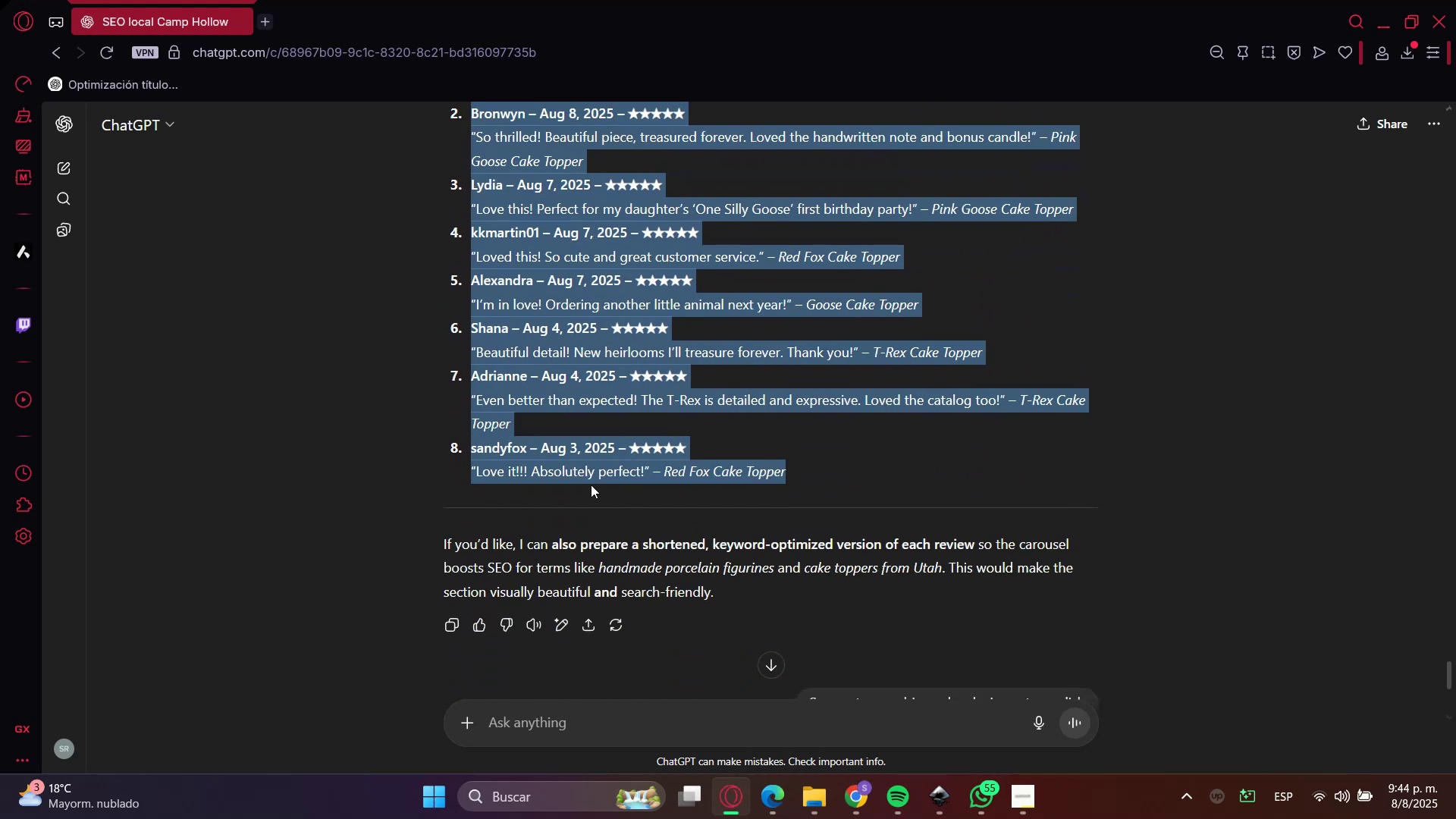 
key(Control+C)
 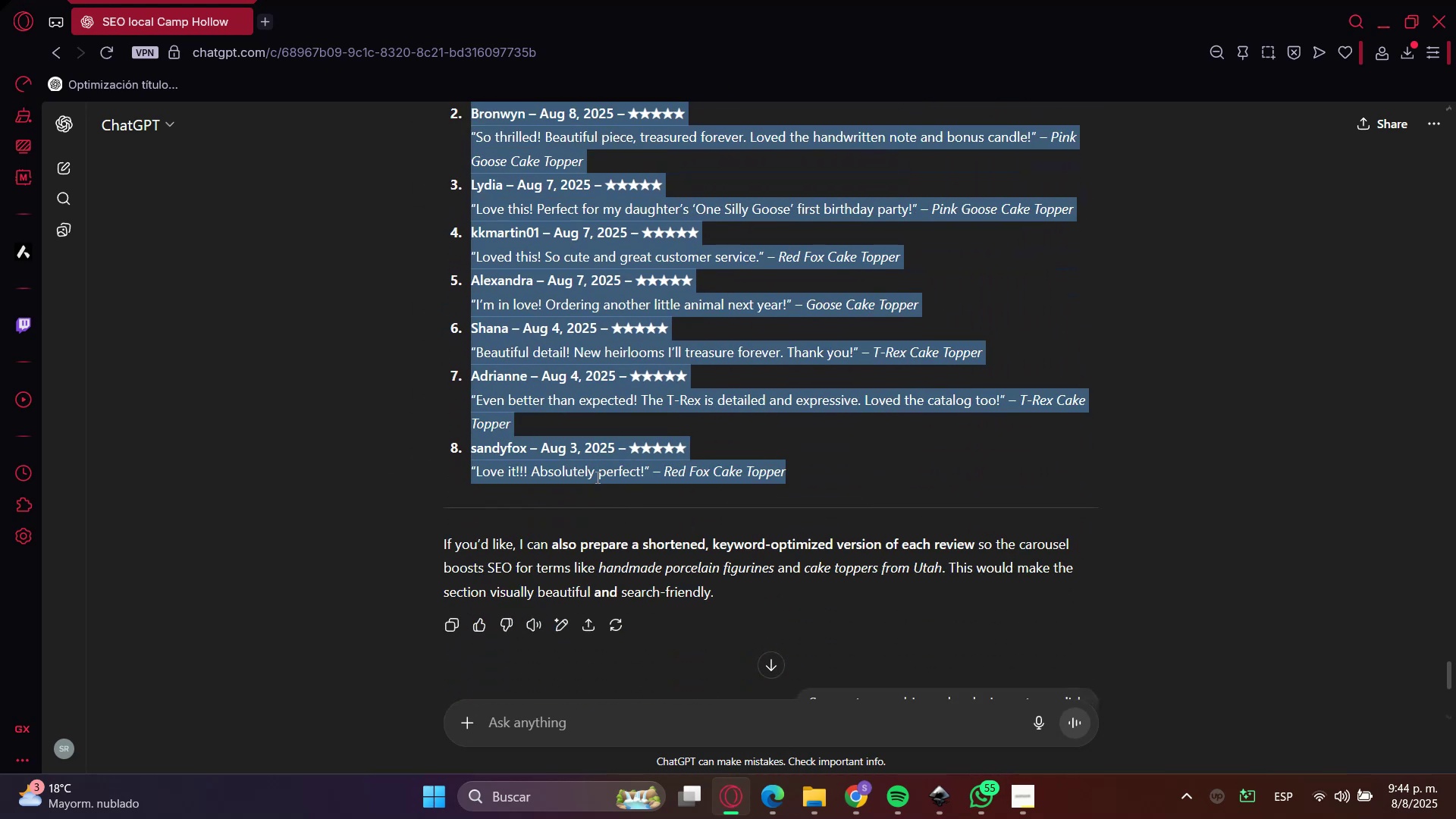 
key(Control+C)
 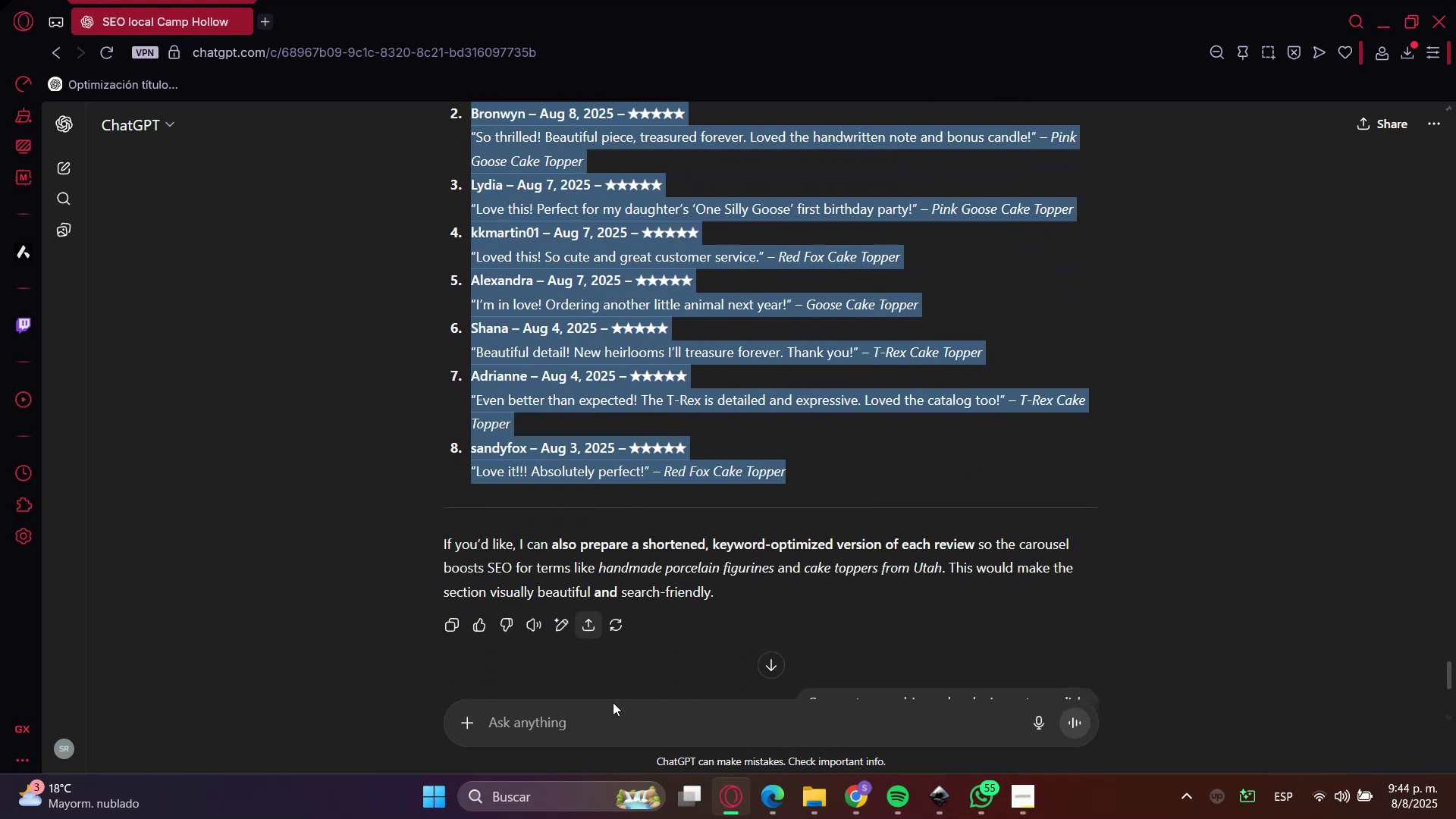 
key(Control+C)
 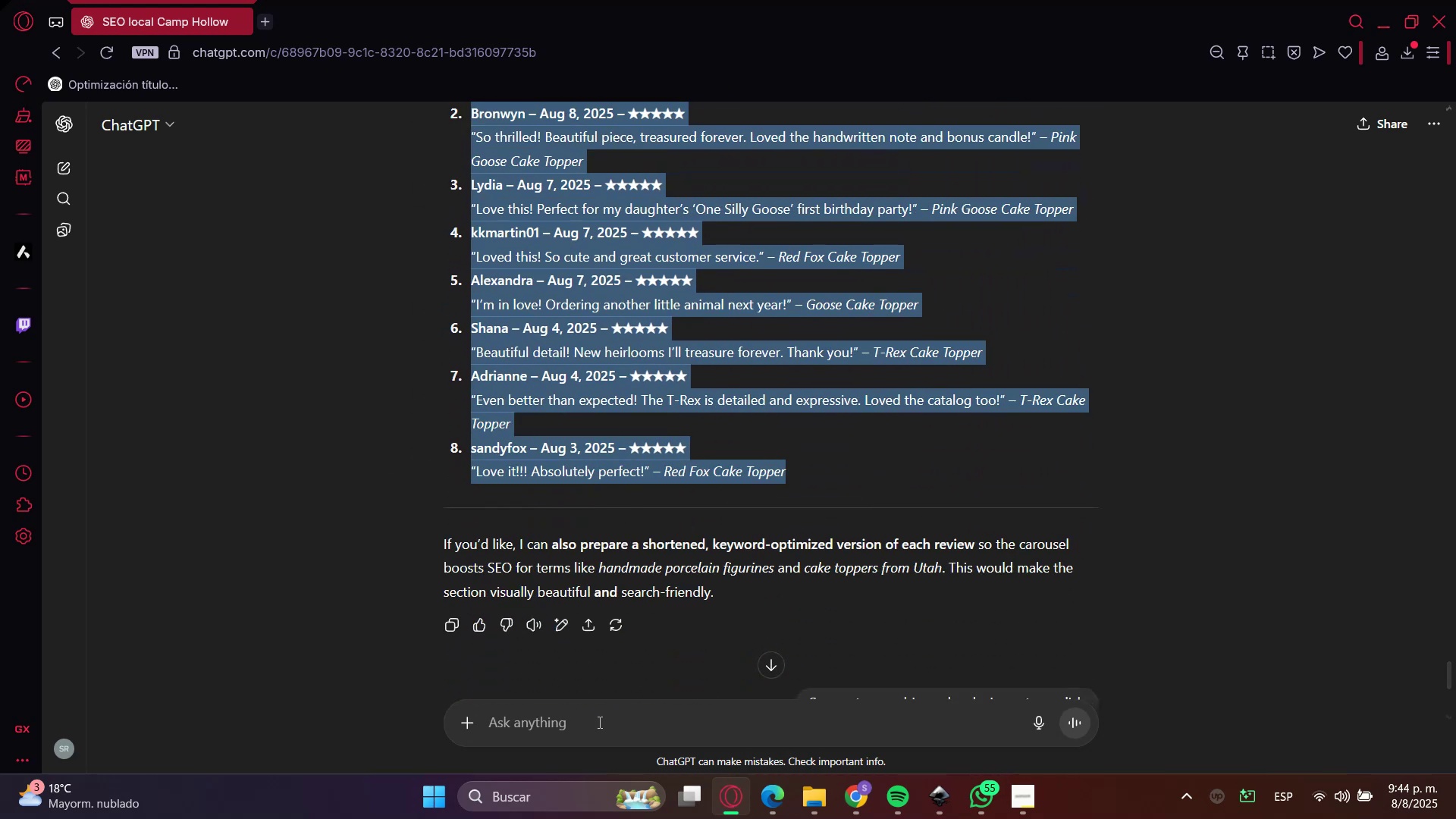 
left_click([592, 723])
 